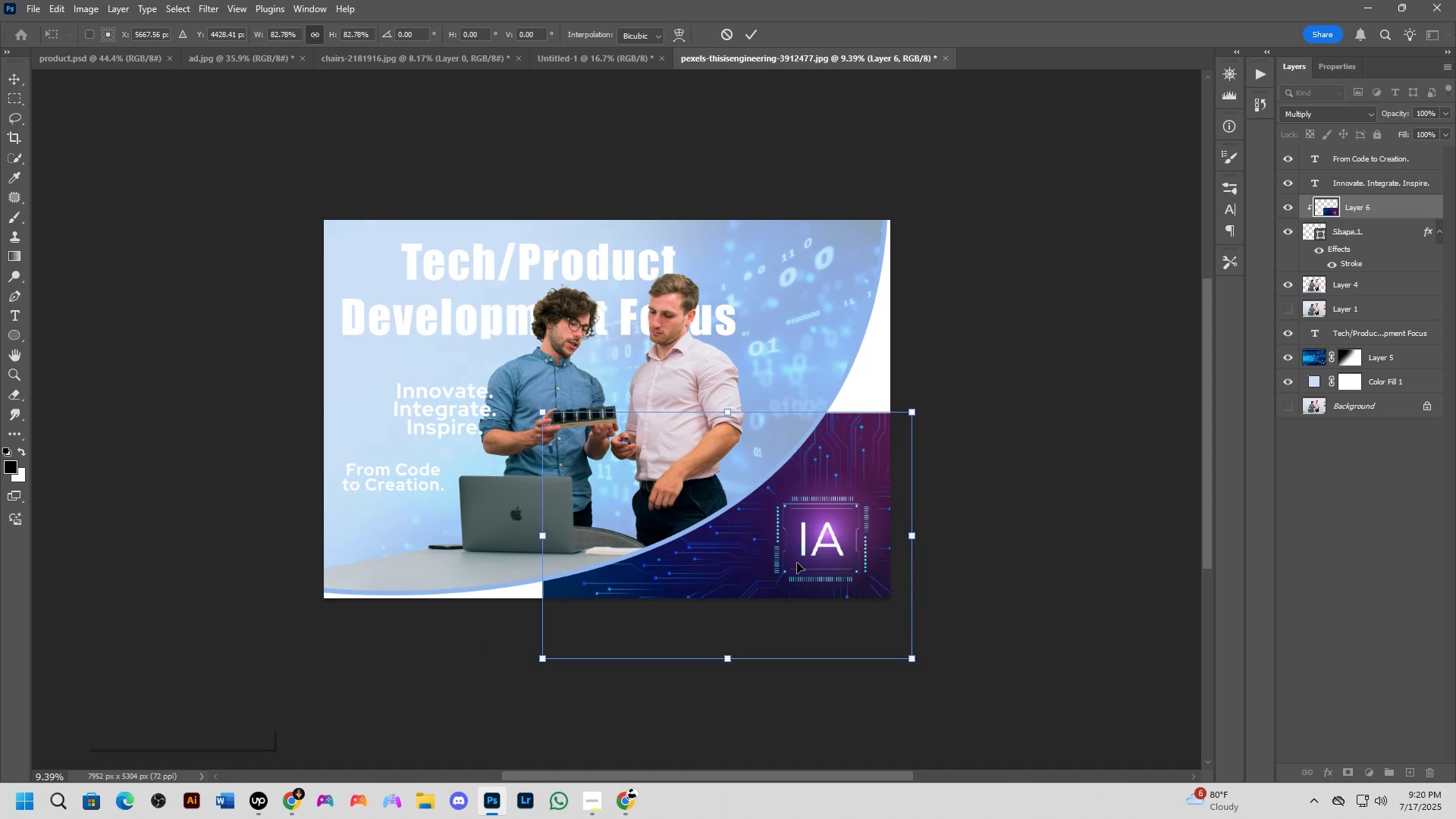 
key(Control+ControlLeft)
 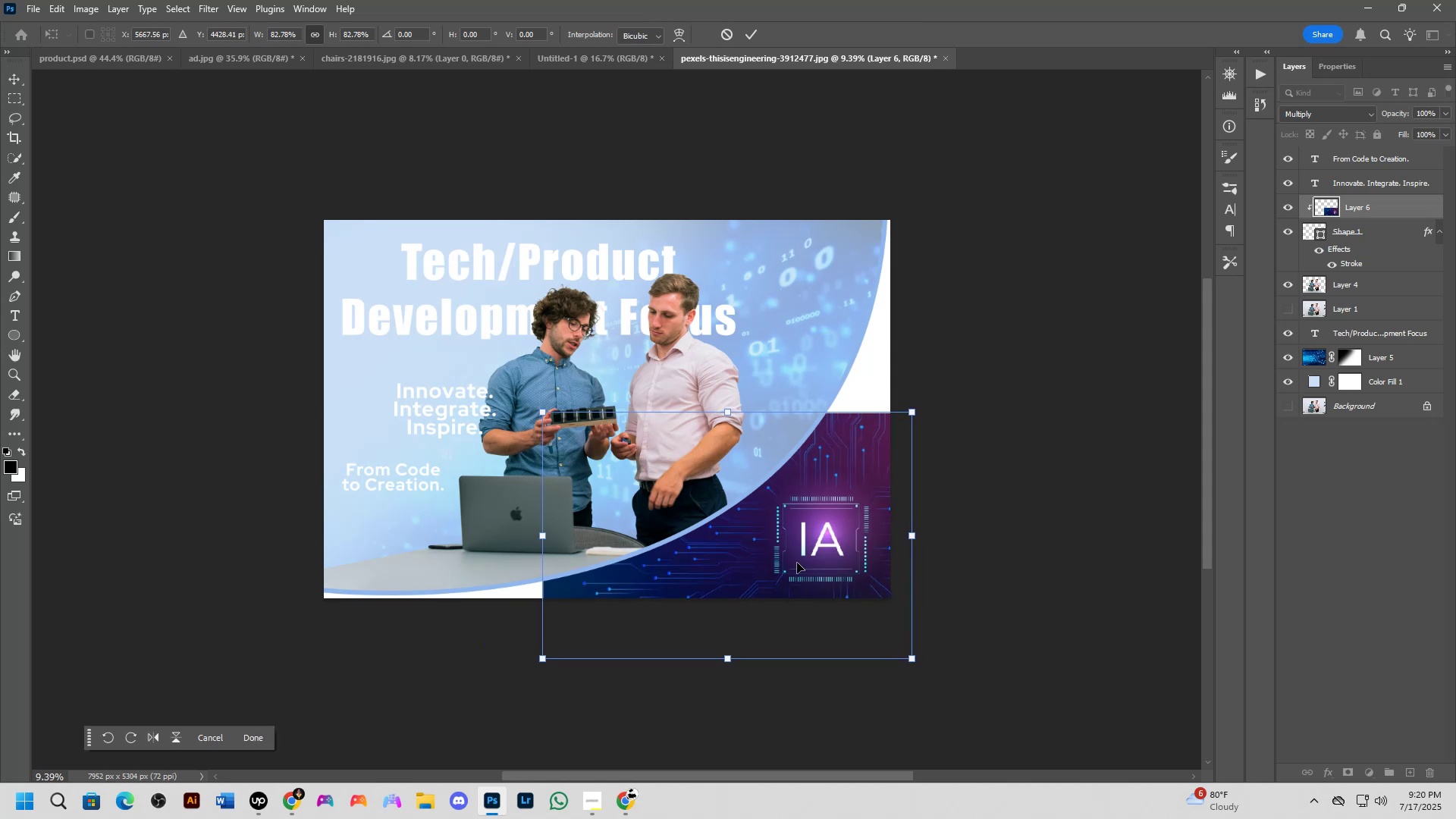 
key(Control+ControlLeft)
 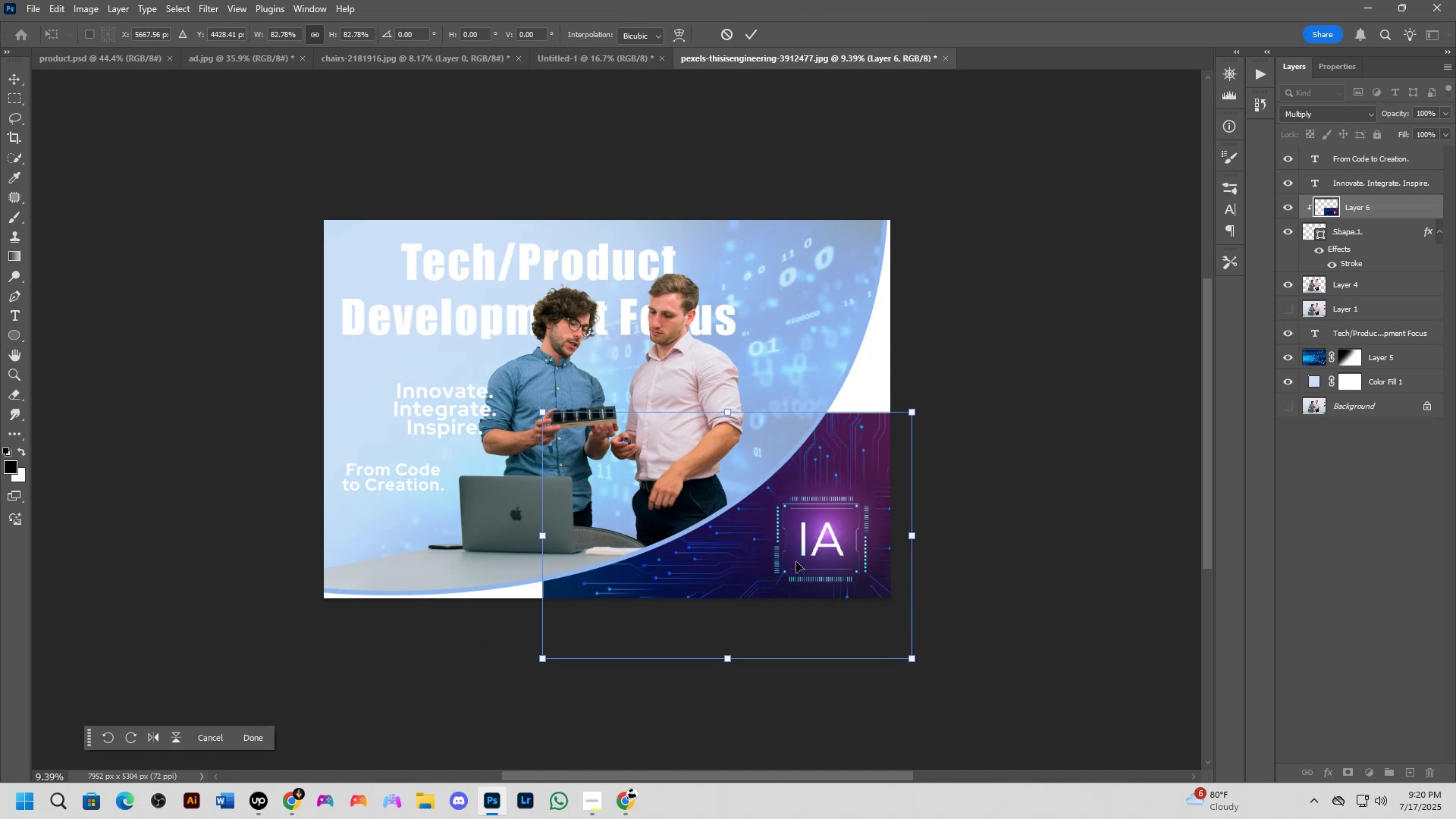 
key(Control+ControlLeft)
 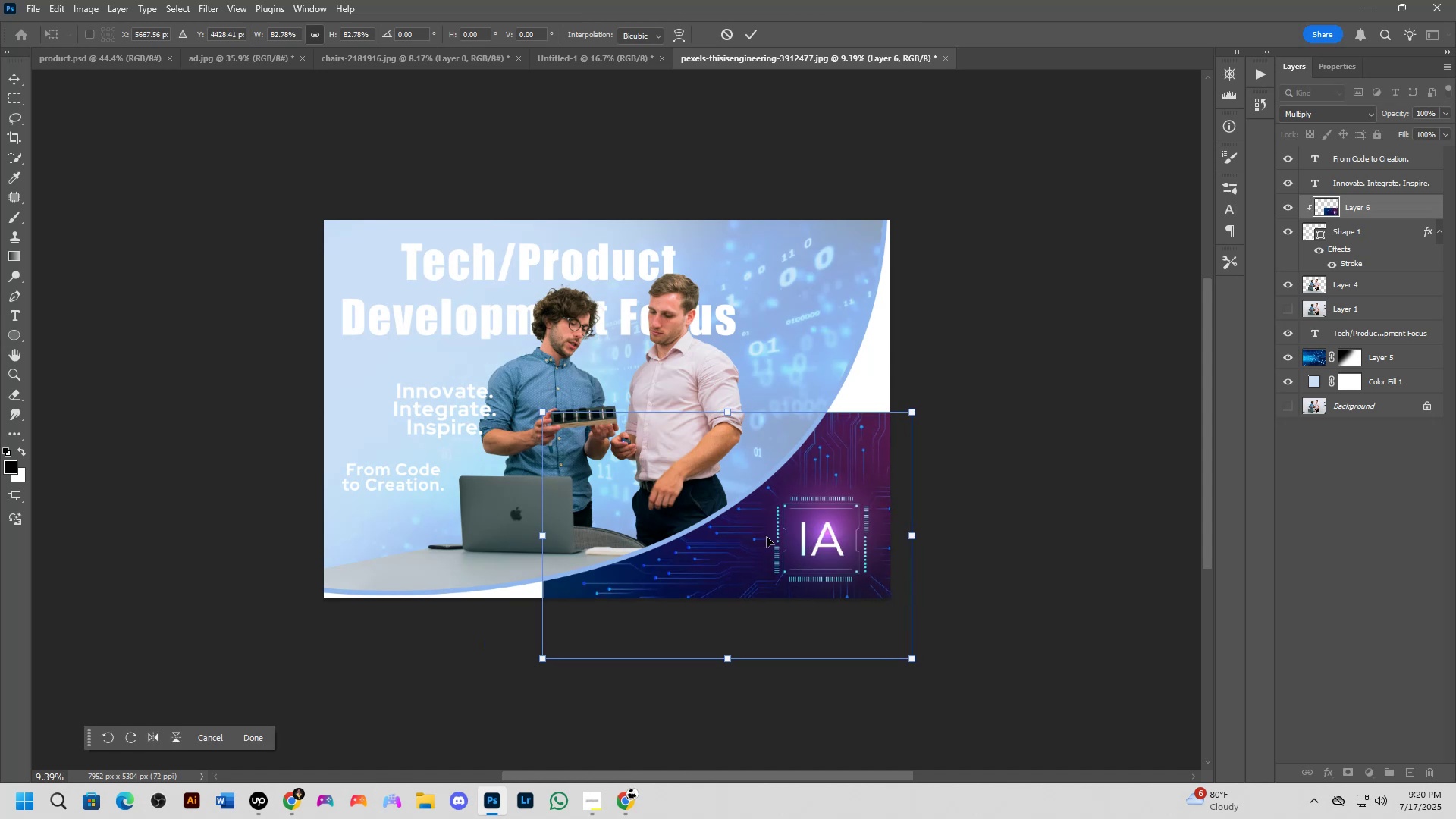 
key(NumpadEnter)
 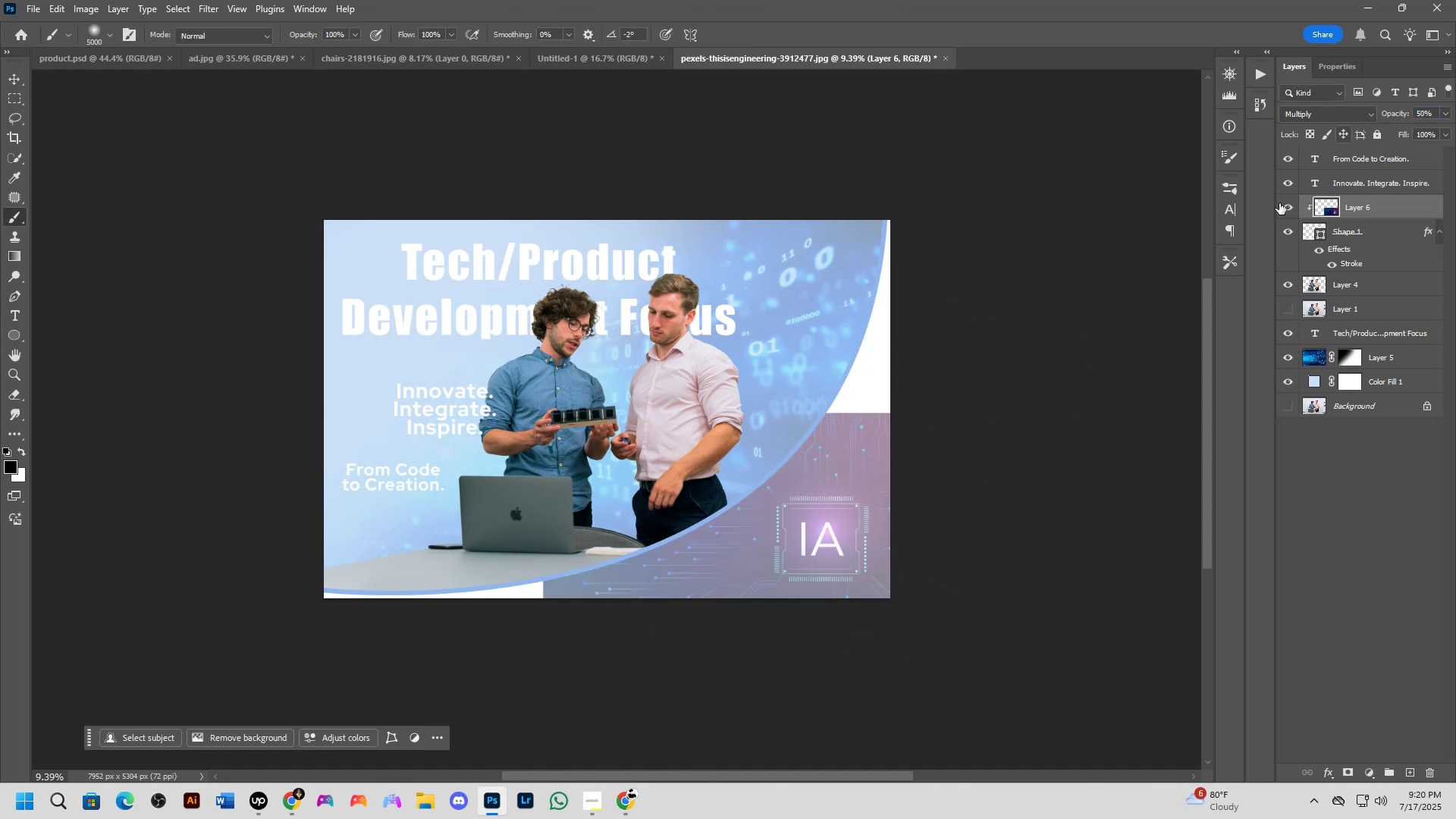 
wait(7.65)
 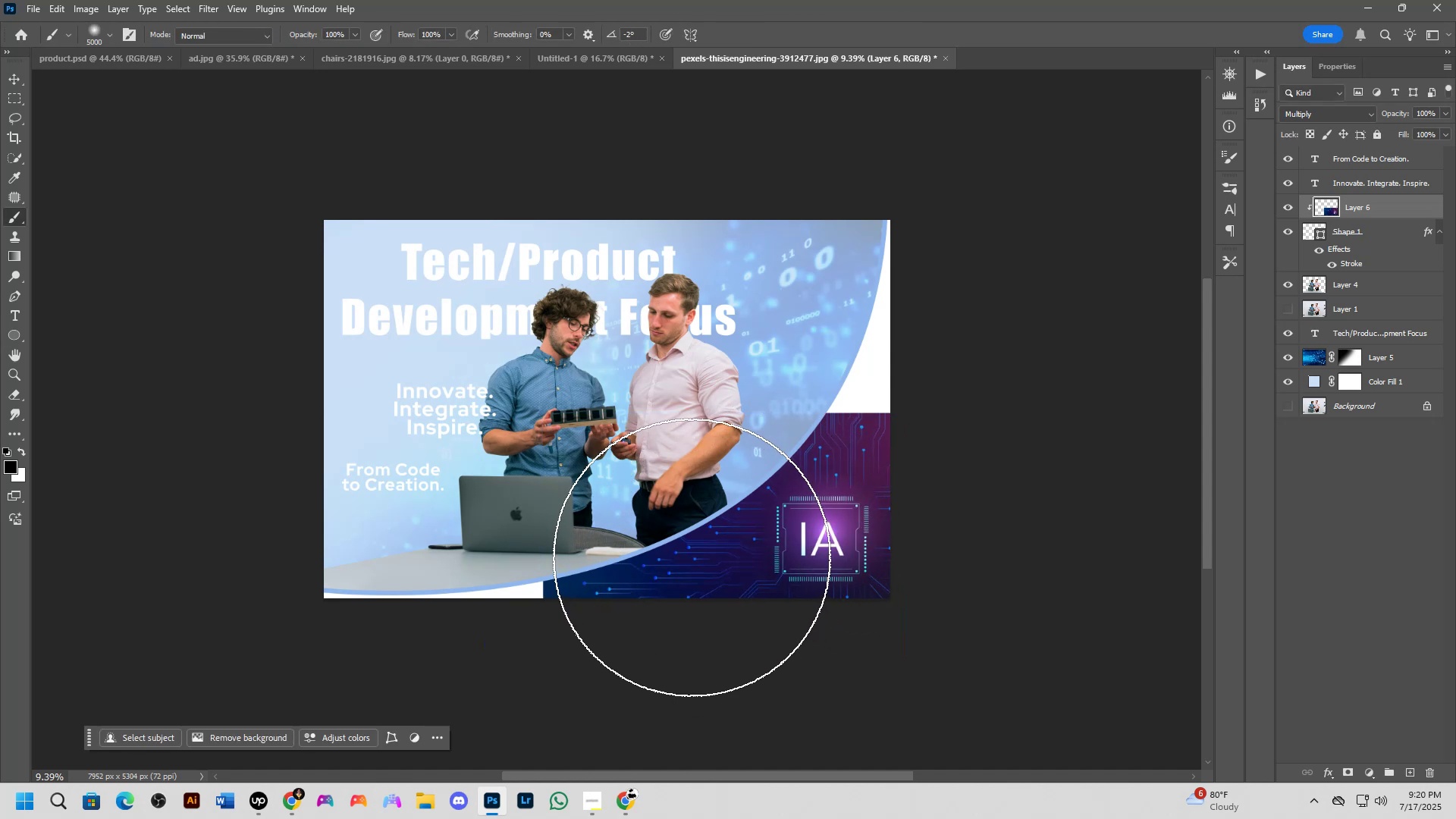 
left_click([1348, 765])
 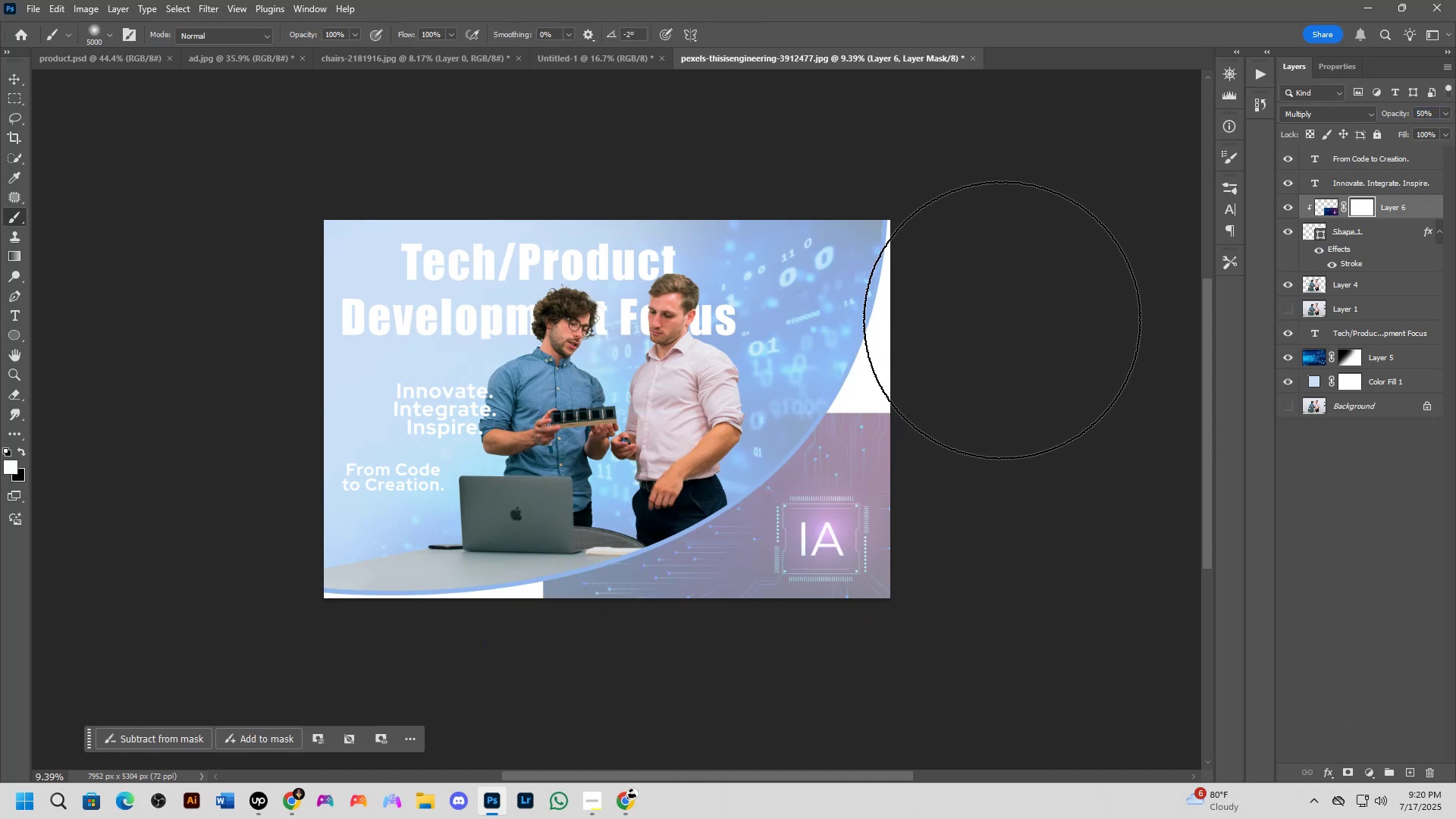 
key(X)
 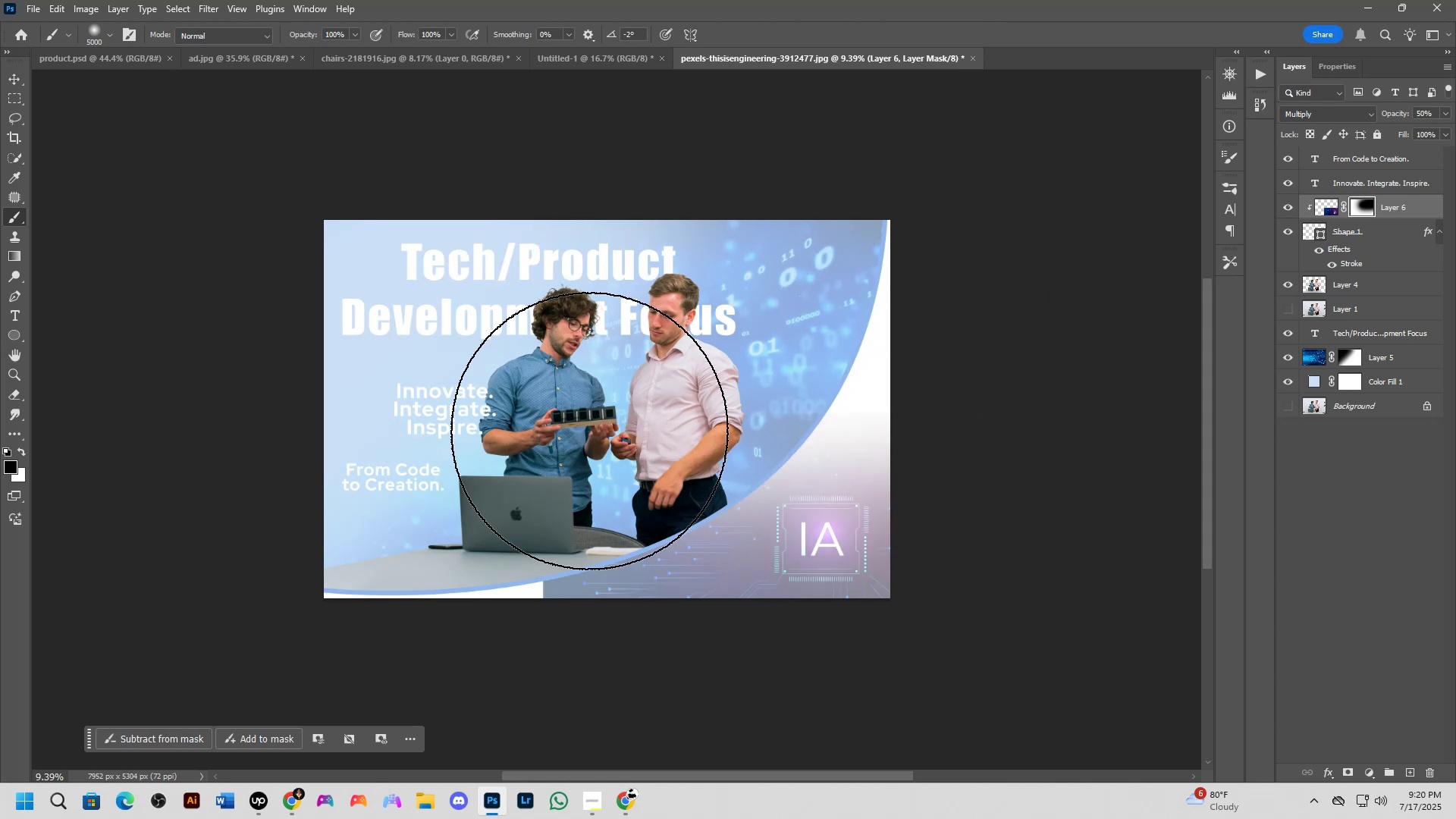 
key(Alt+AltLeft)
 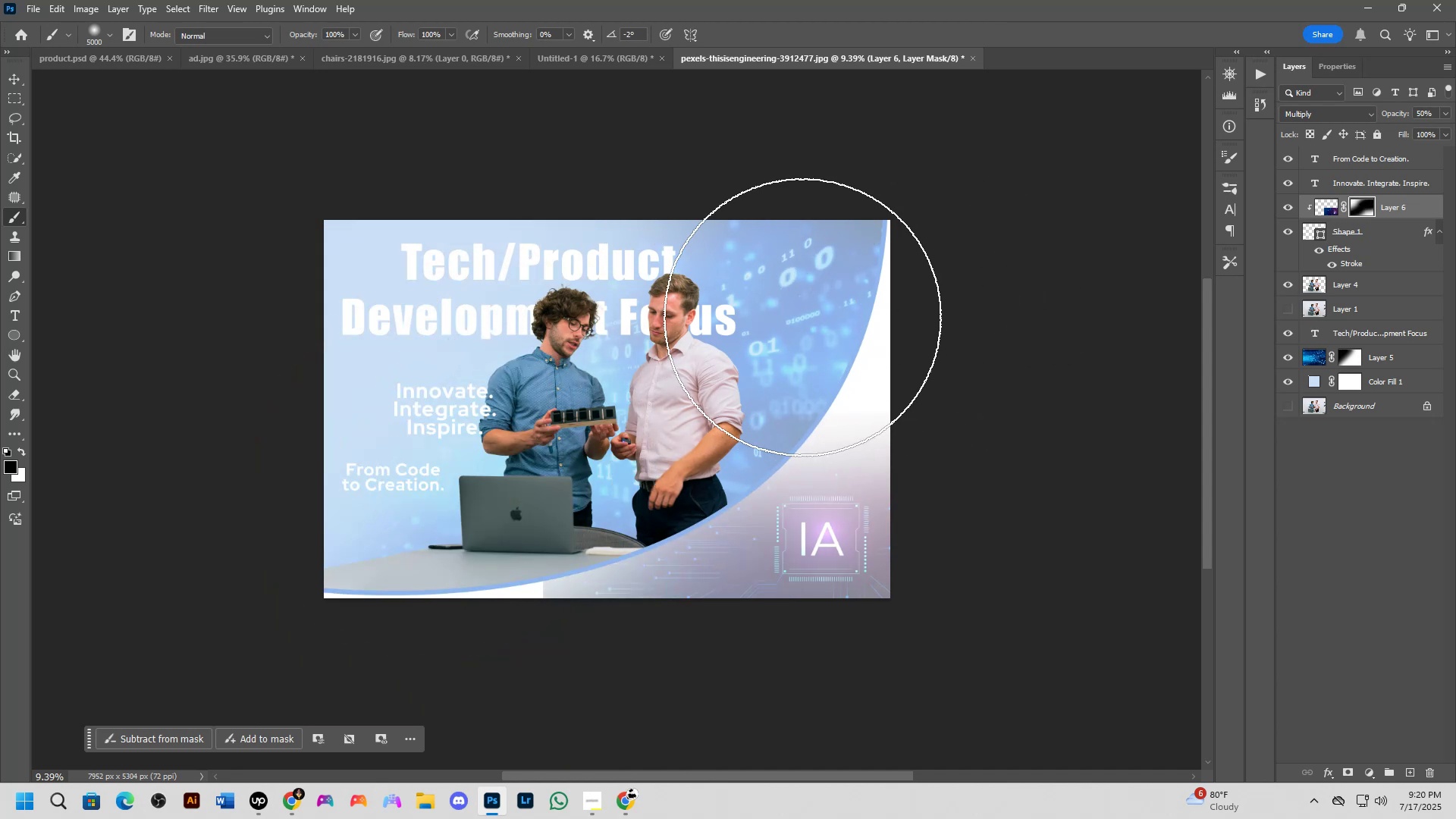 
hold_key(key=ControlLeft, duration=1.52)
 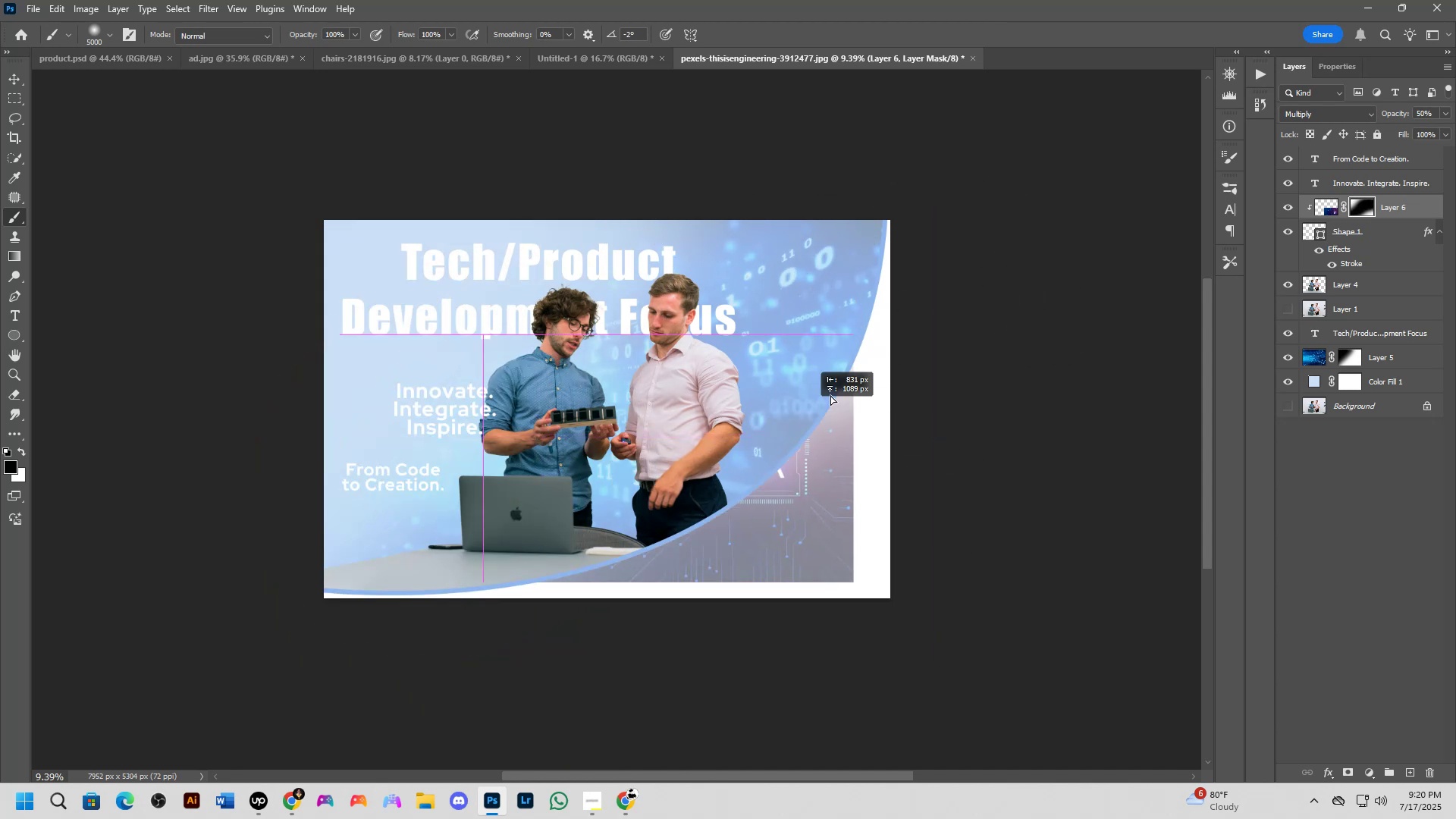 
key(Control+Z)
 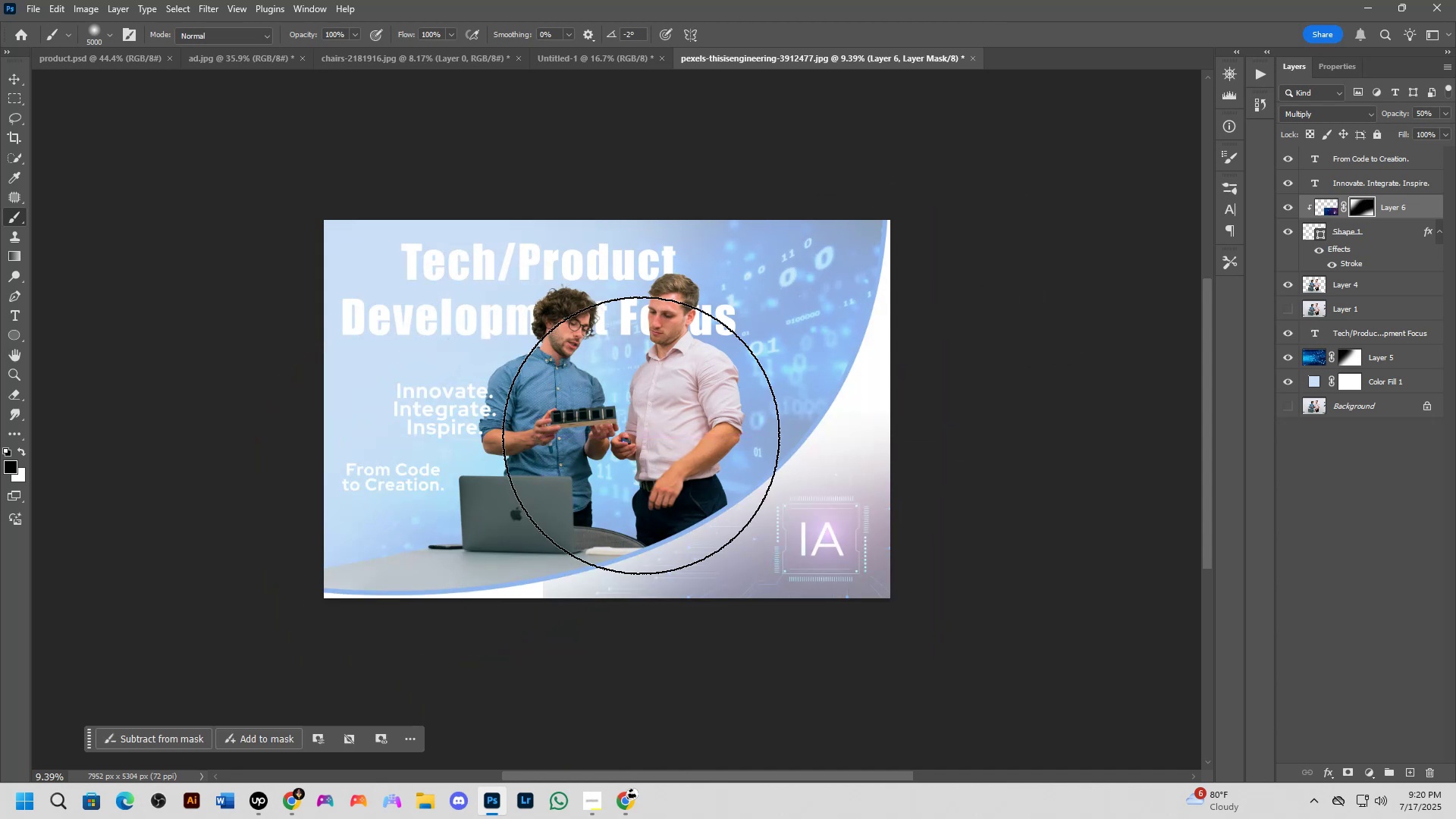 
key(Alt+AltLeft)
 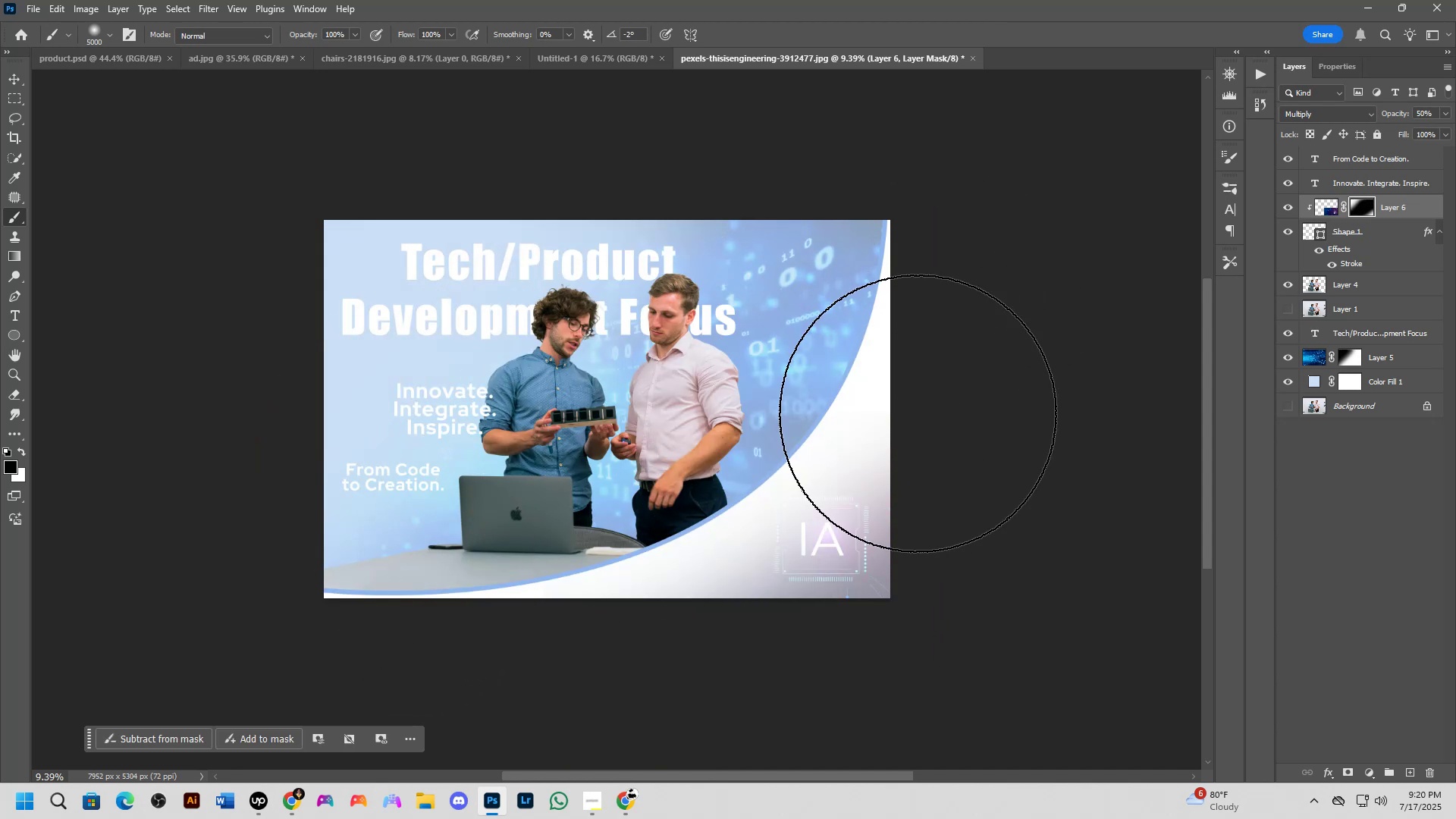 
key(Alt+AltLeft)
 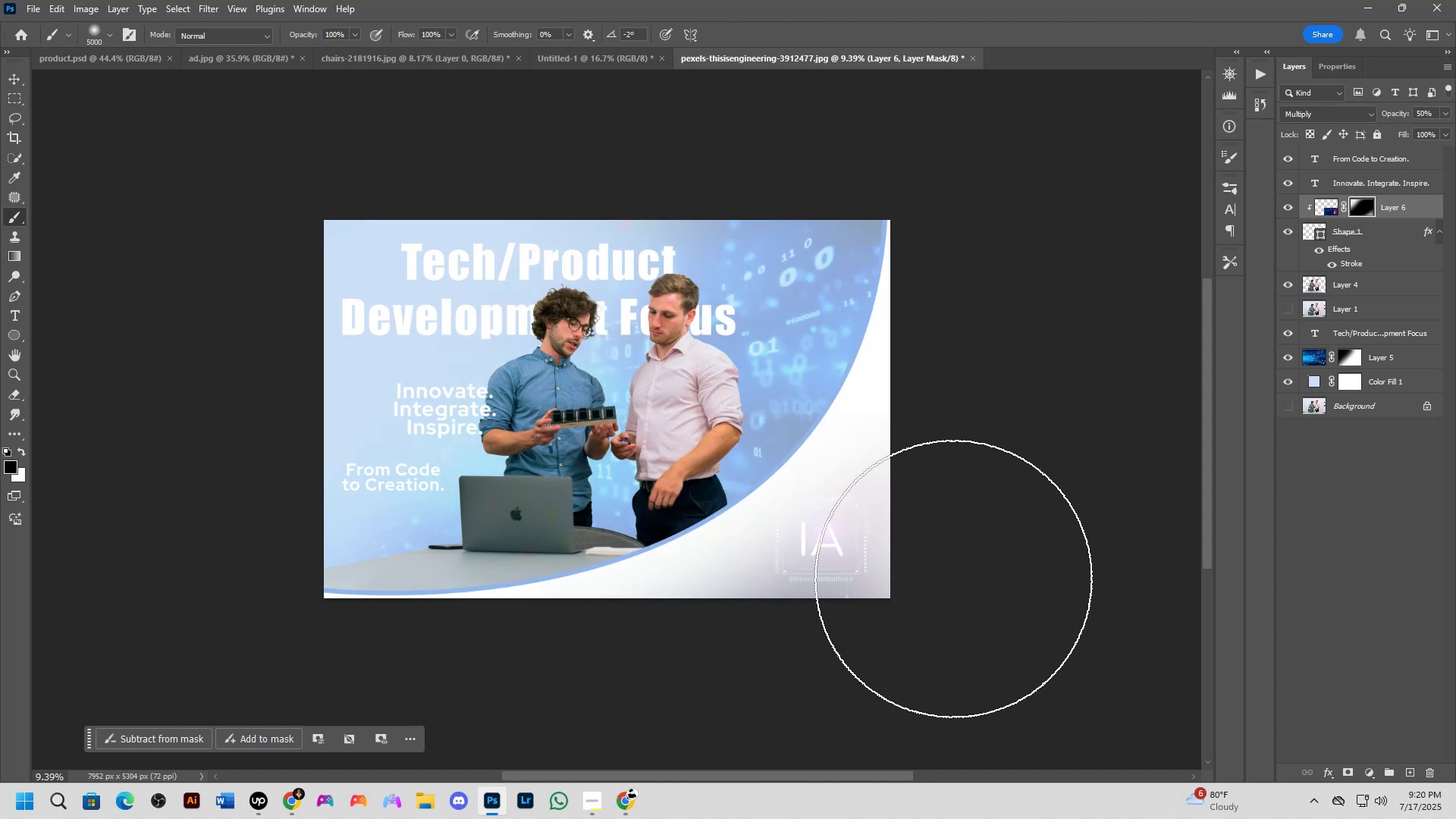 
key(Shift+ShiftLeft)
 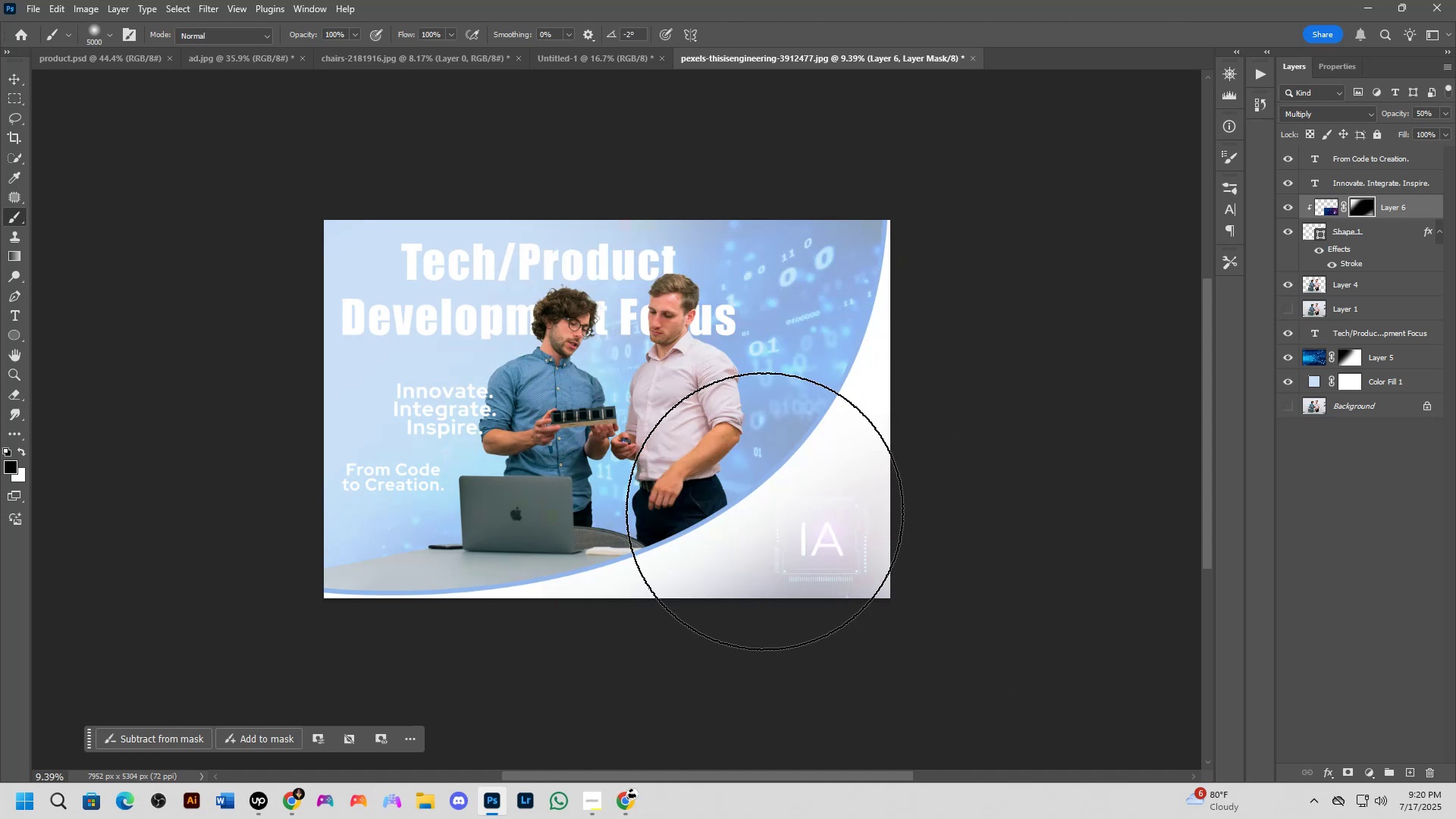 
scroll: coordinate [768, 510], scroll_direction: down, amount: 1.0
 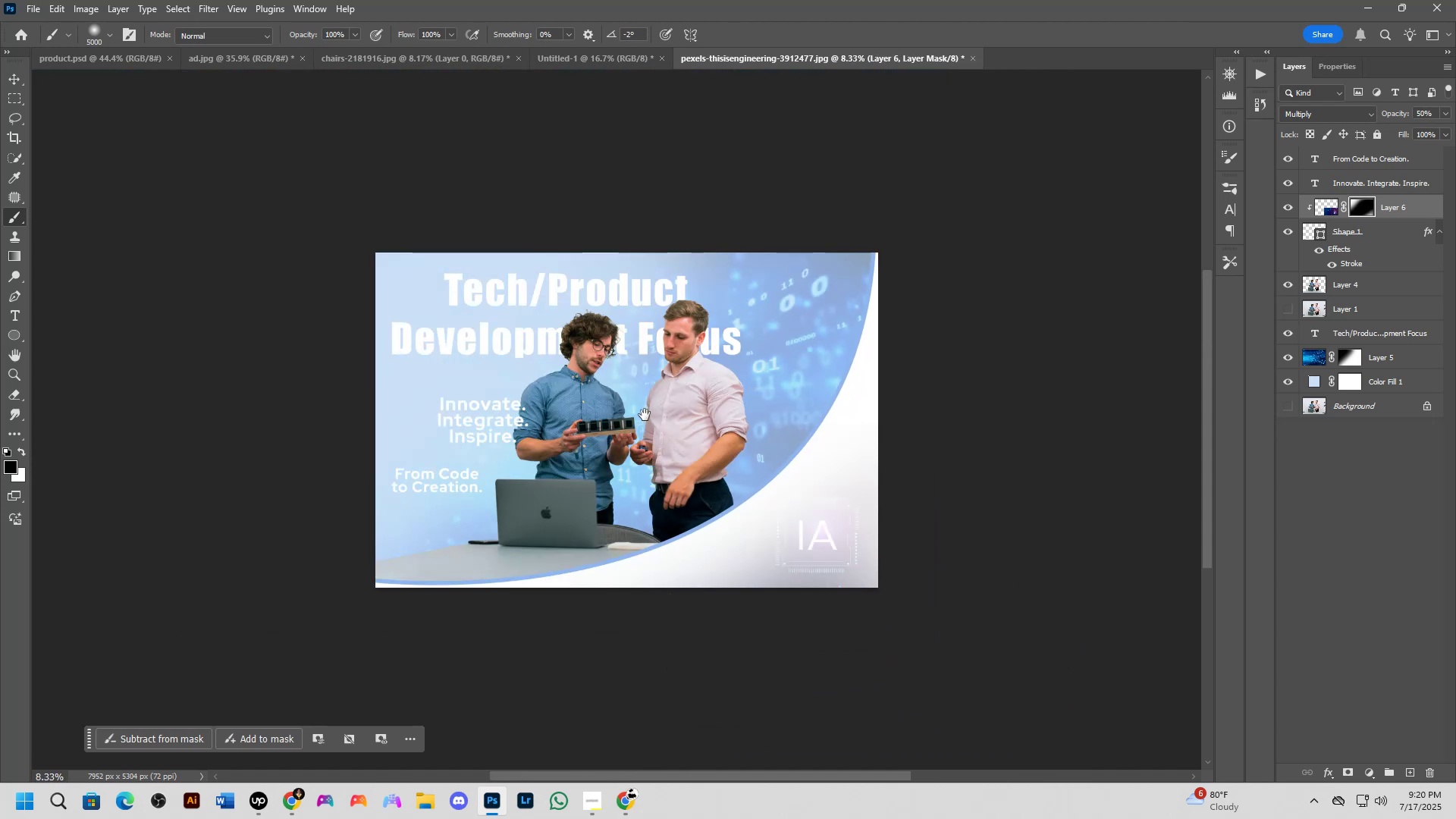 
key(Shift+ShiftLeft)
 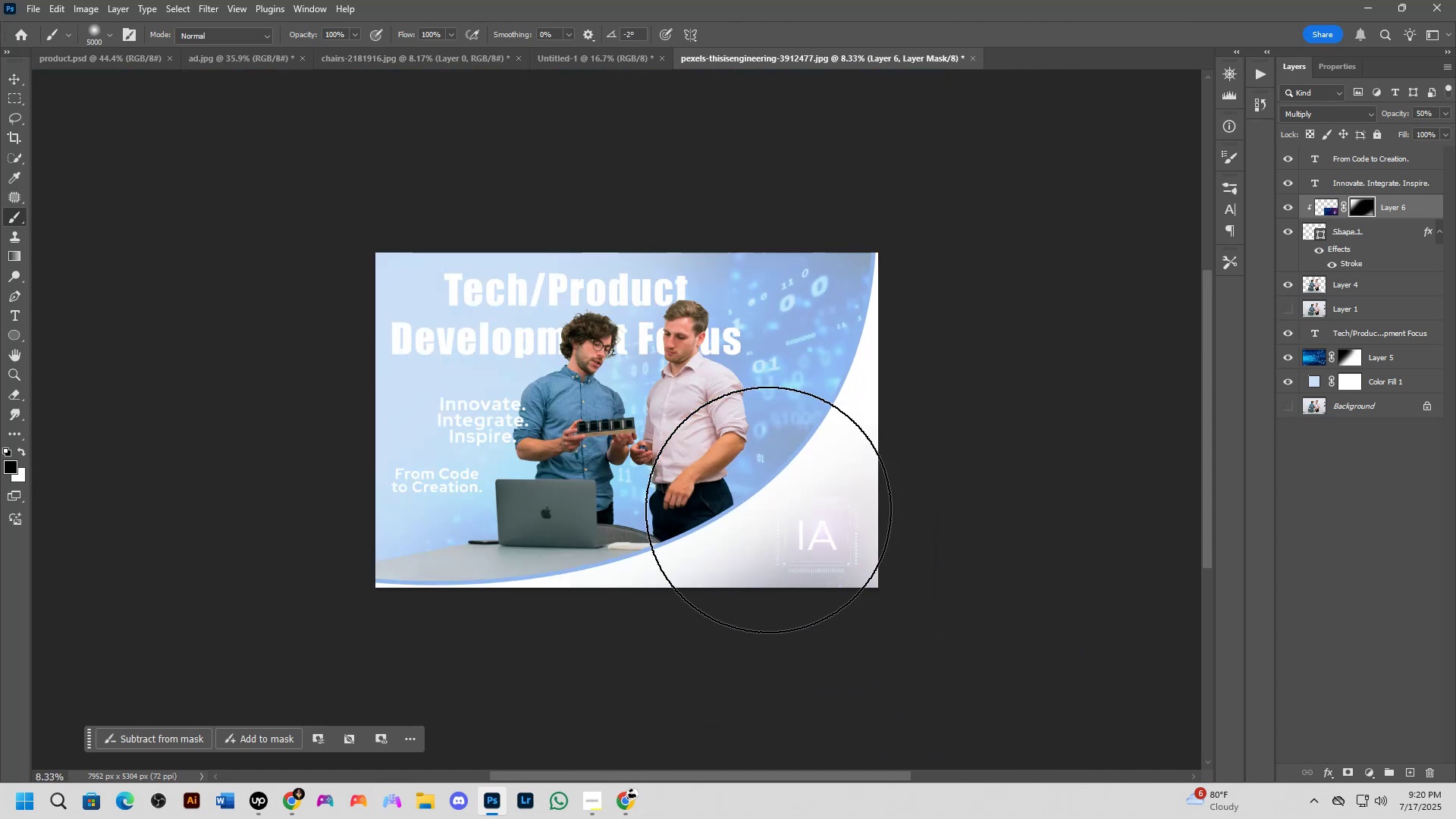 
hold_key(key=Space, duration=0.33)
 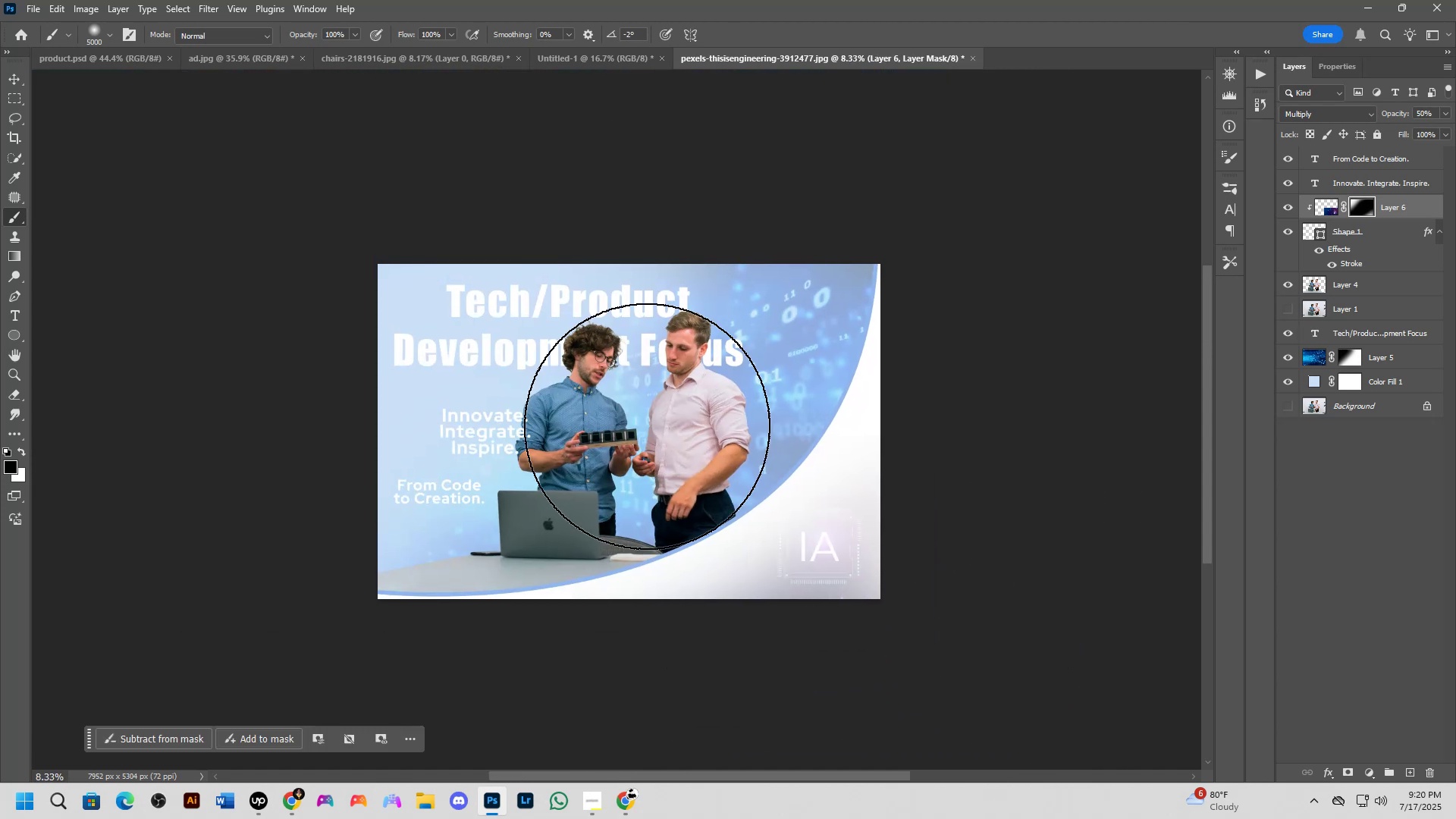 
key(Control+Z)
 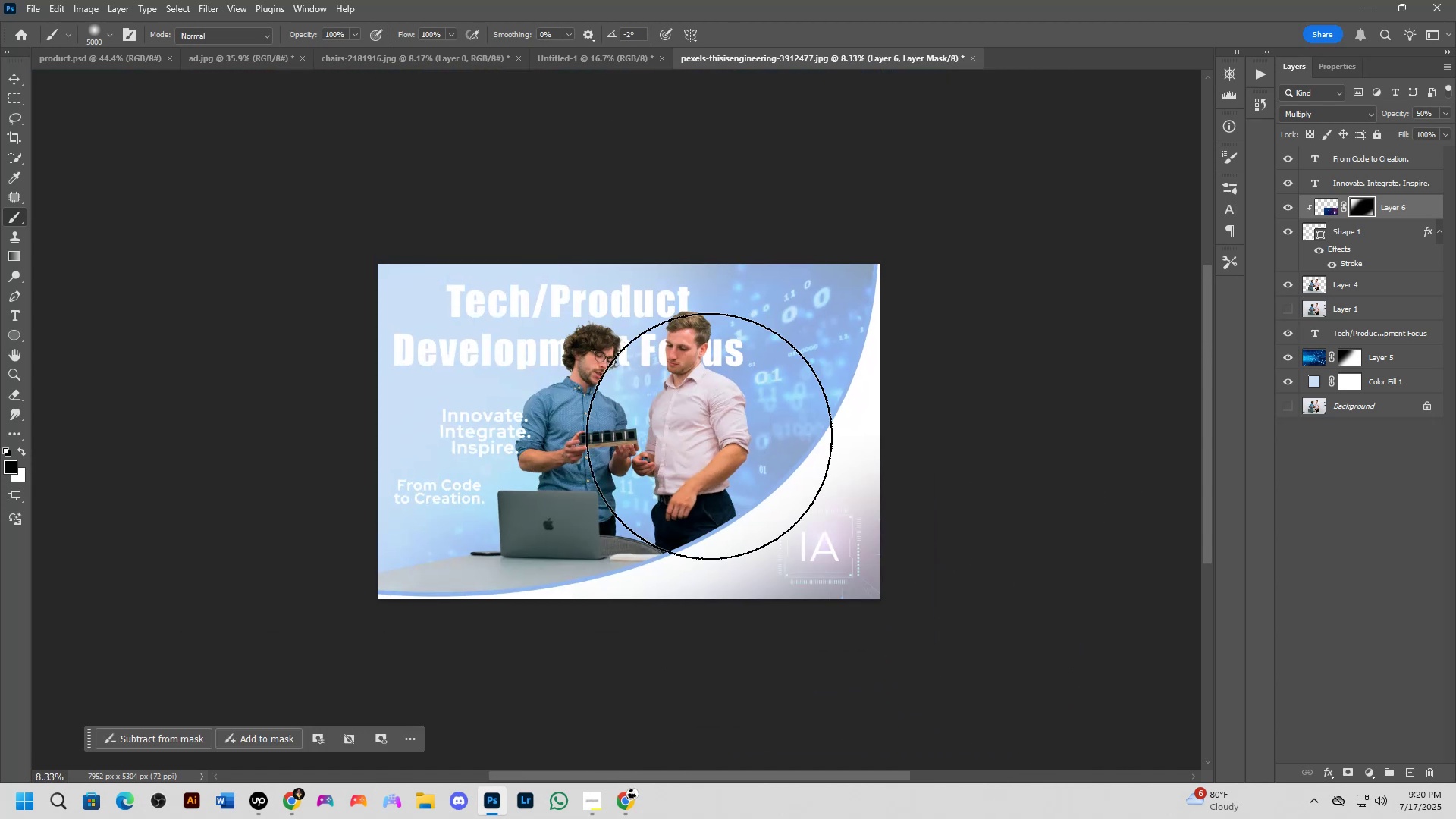 
key(Backspace)
 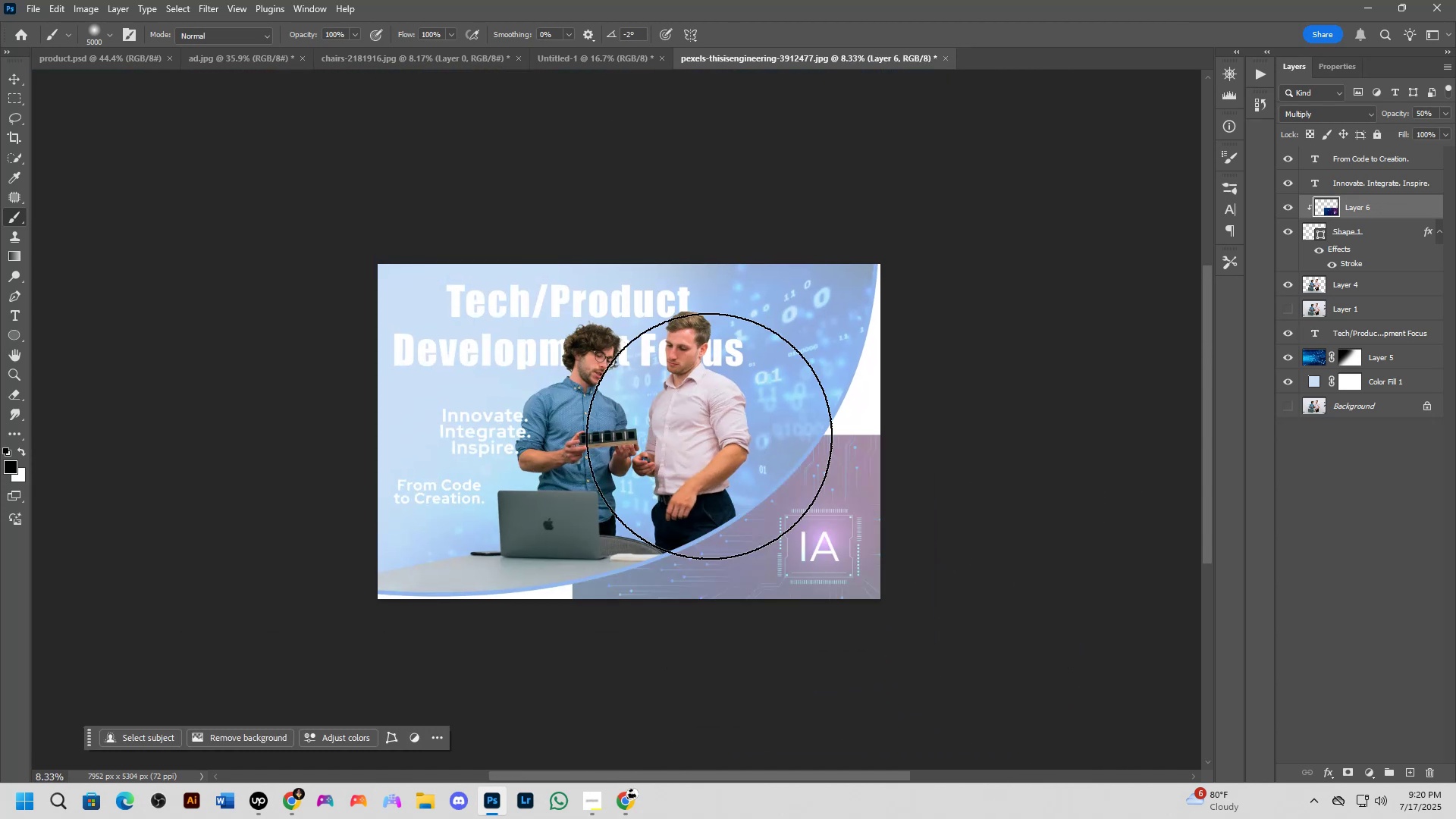 
key(Backspace)
 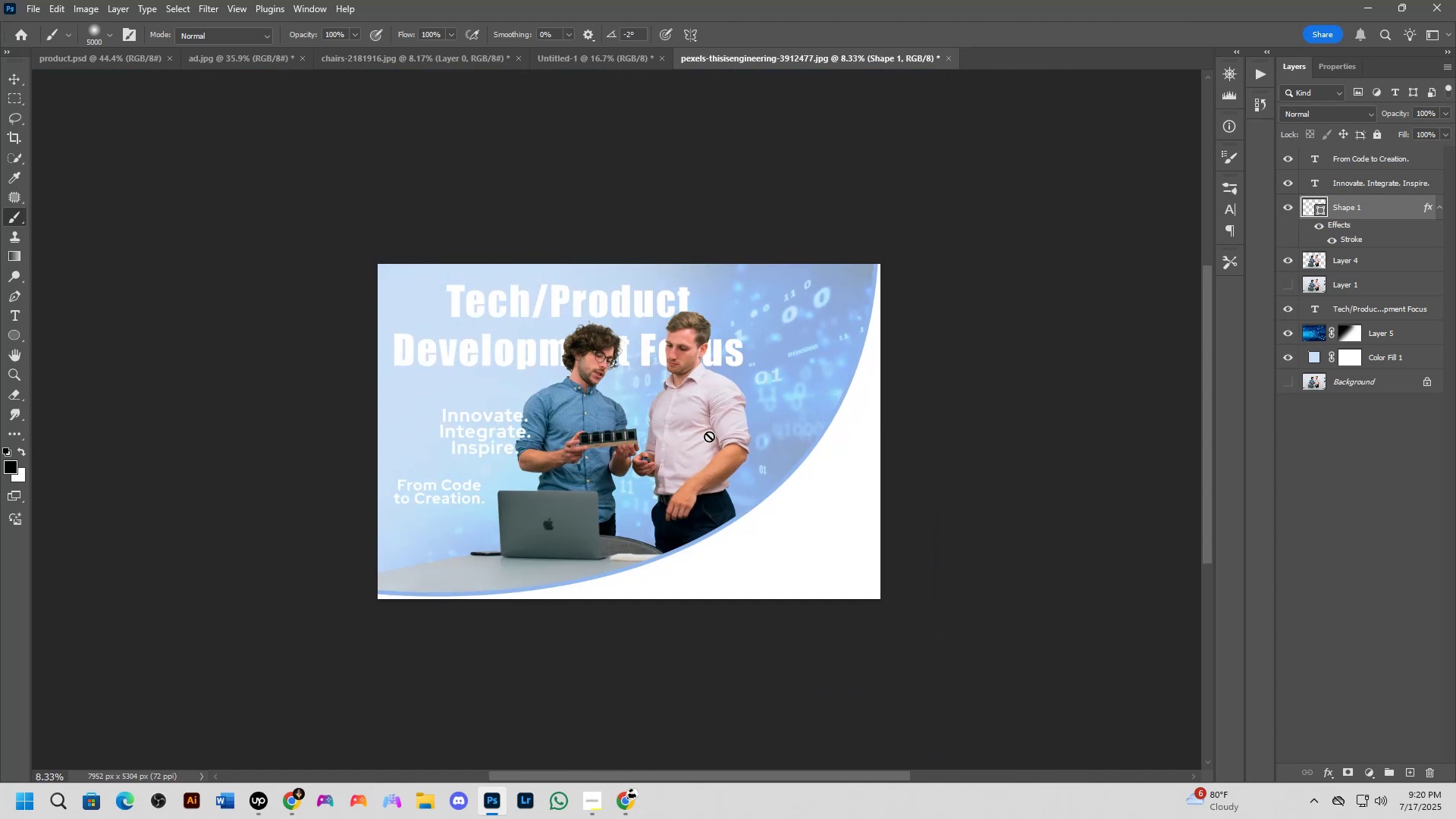 
key(Alt+AltLeft)
 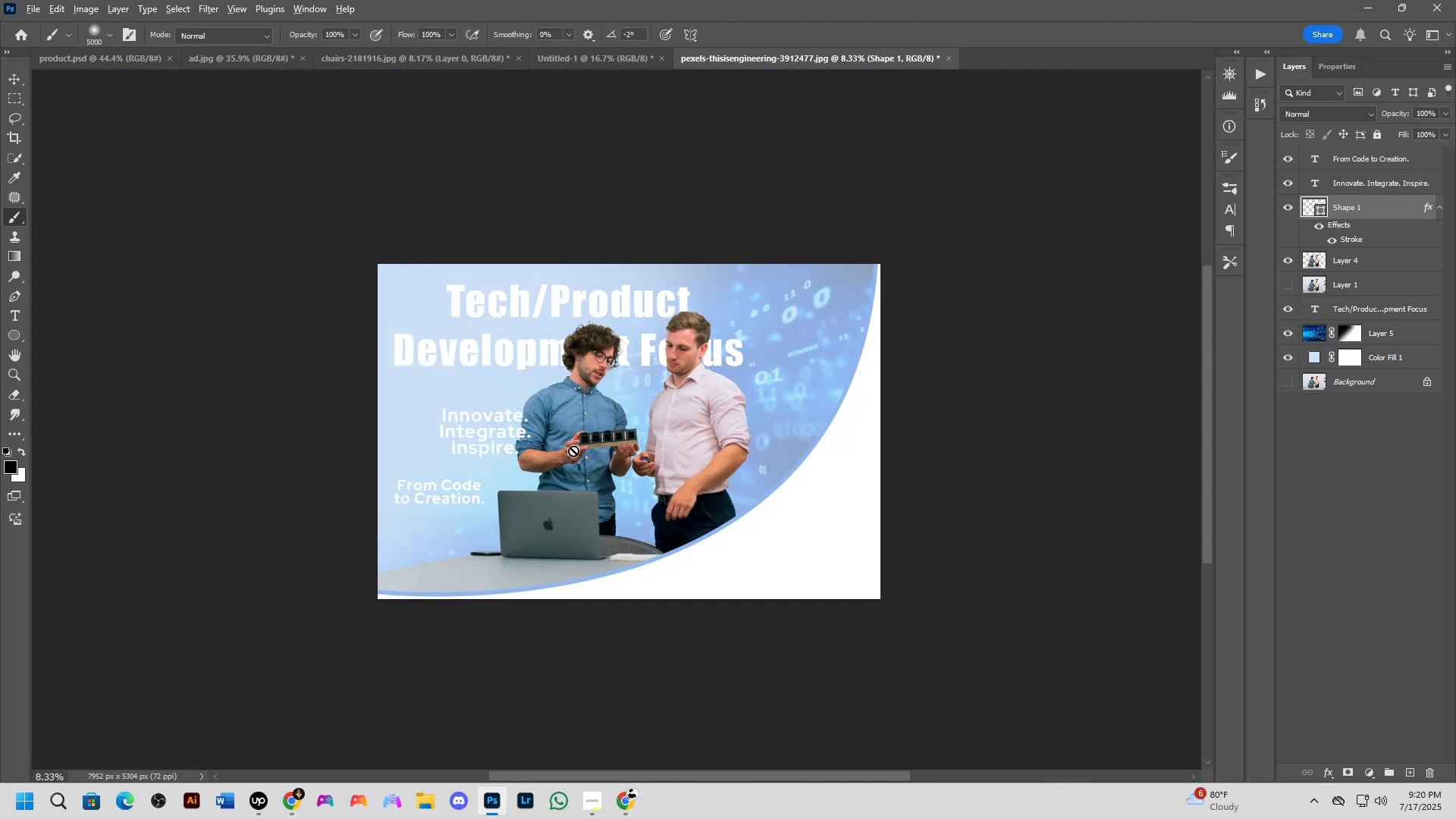 
key(Alt+Tab)
 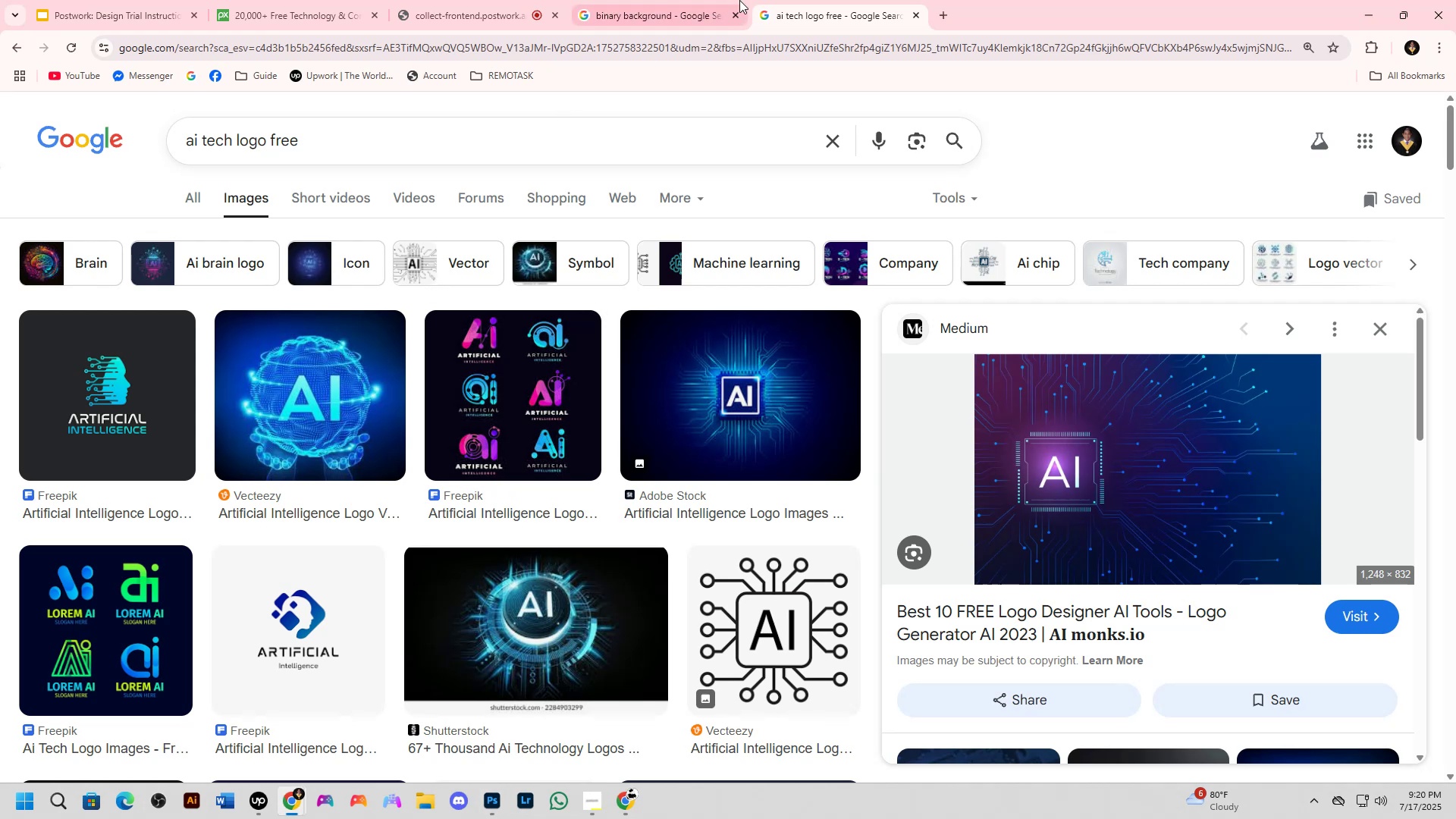 
left_click([721, 0])
 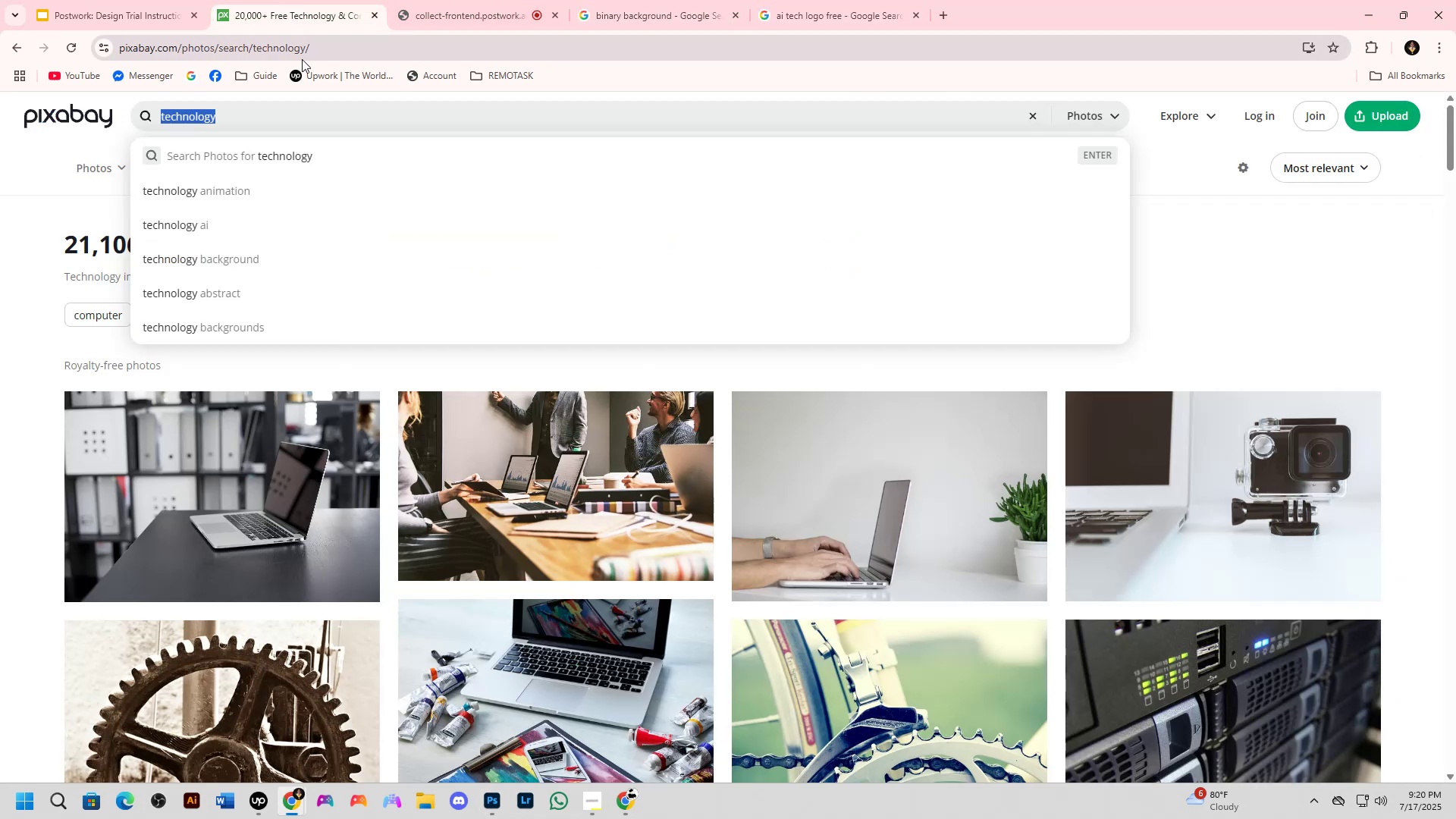 
left_click([274, 118])
 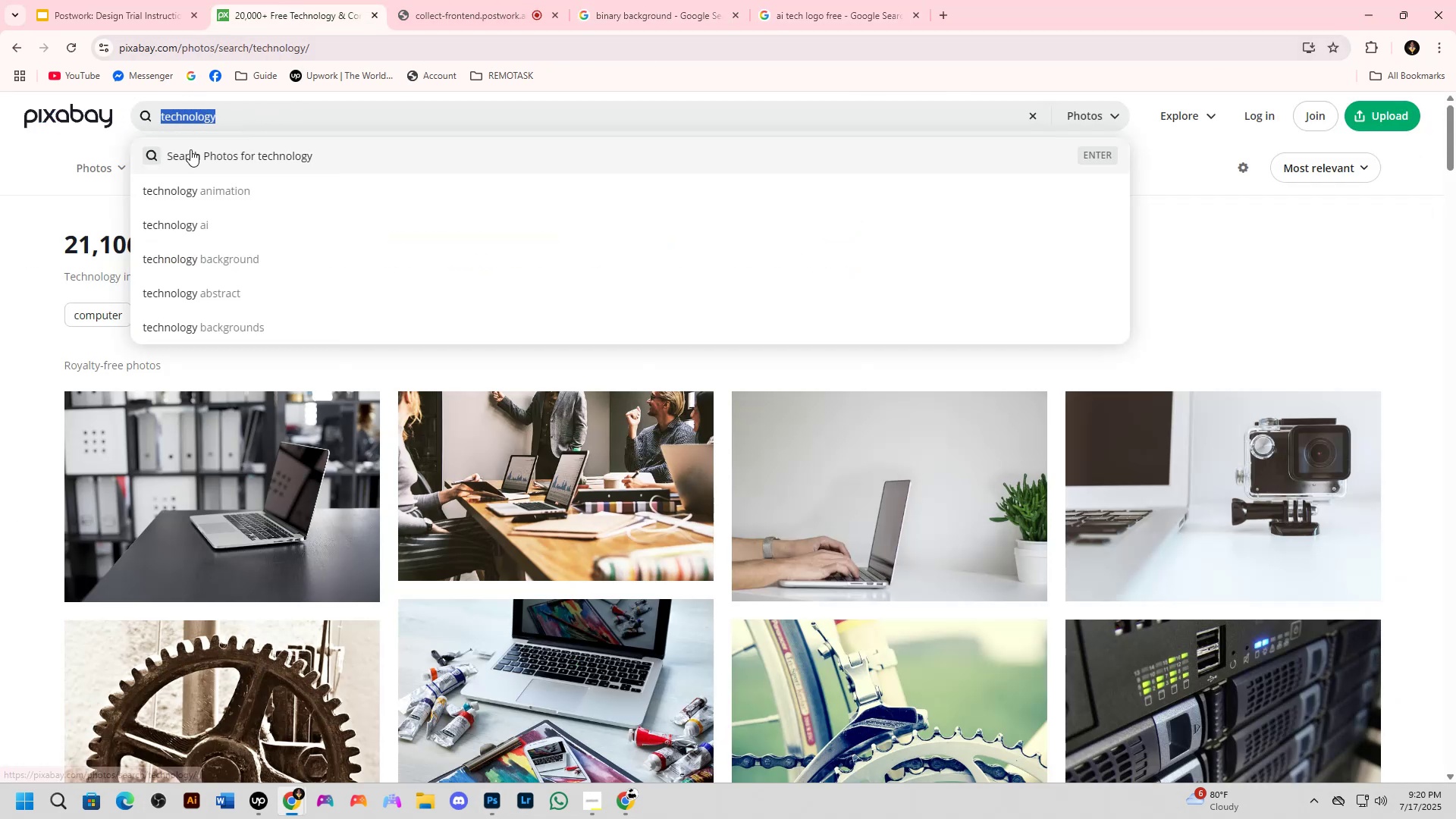 
type(company logo)
 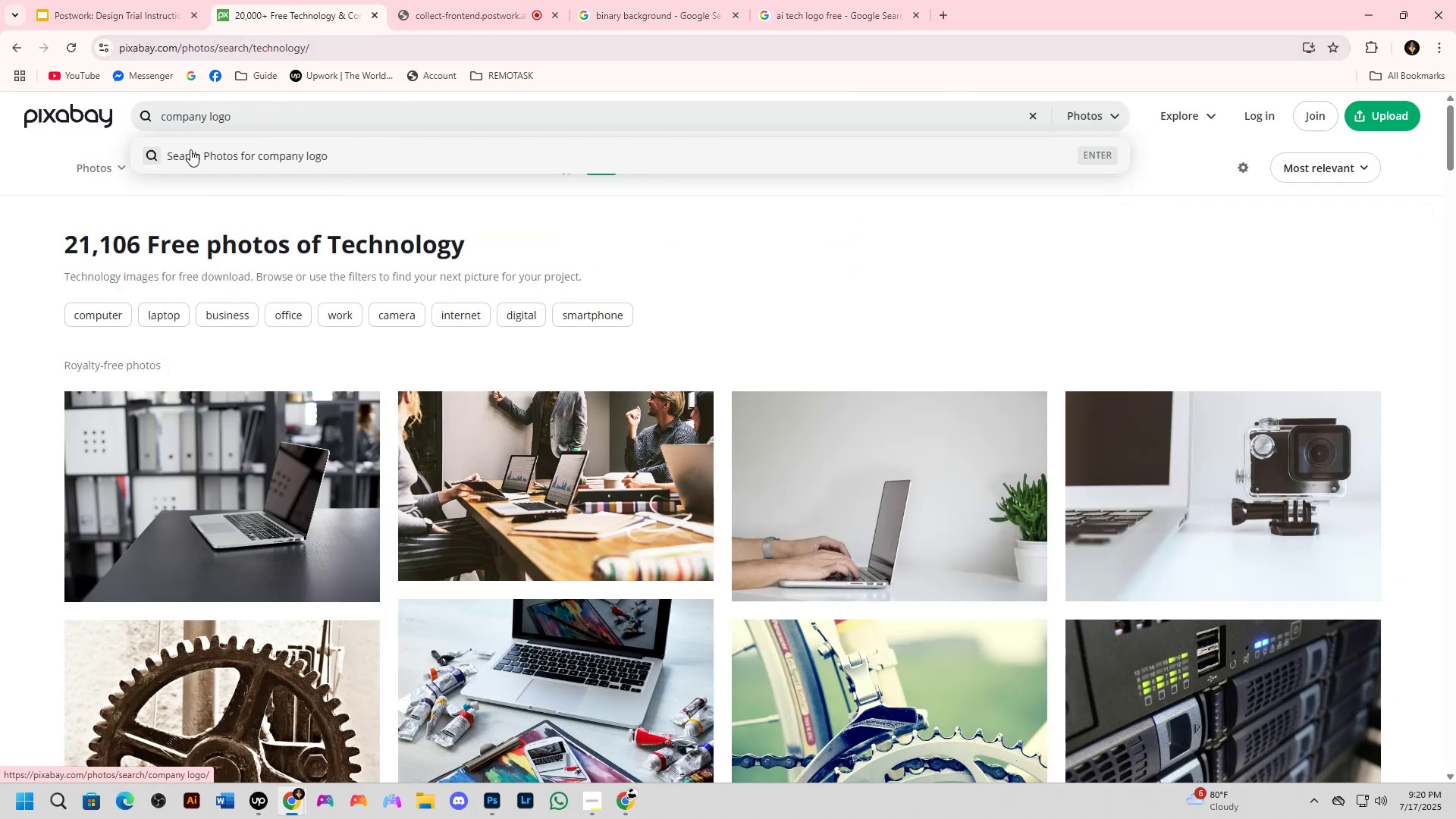 
key(Enter)
 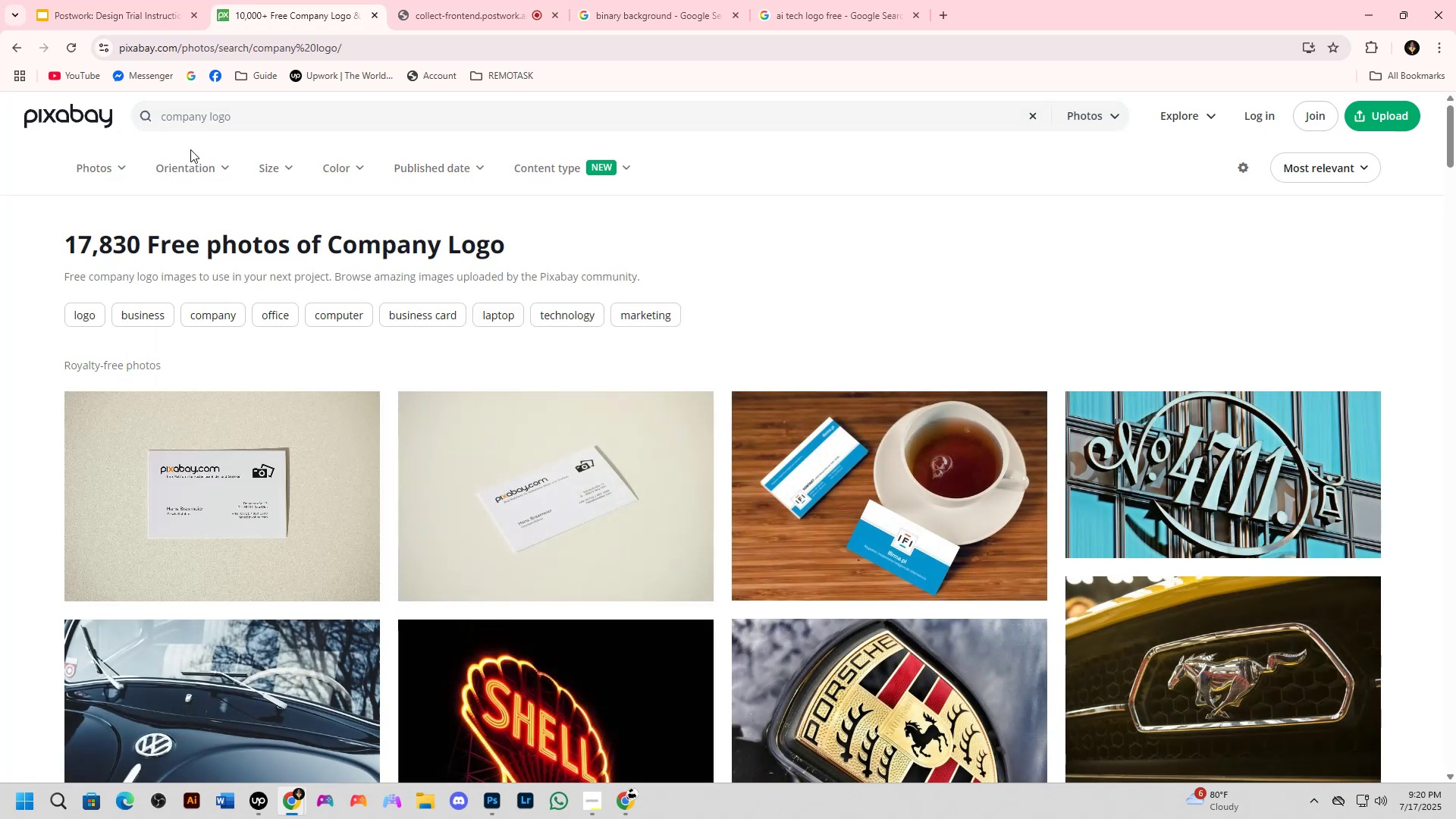 
wait(5.16)
 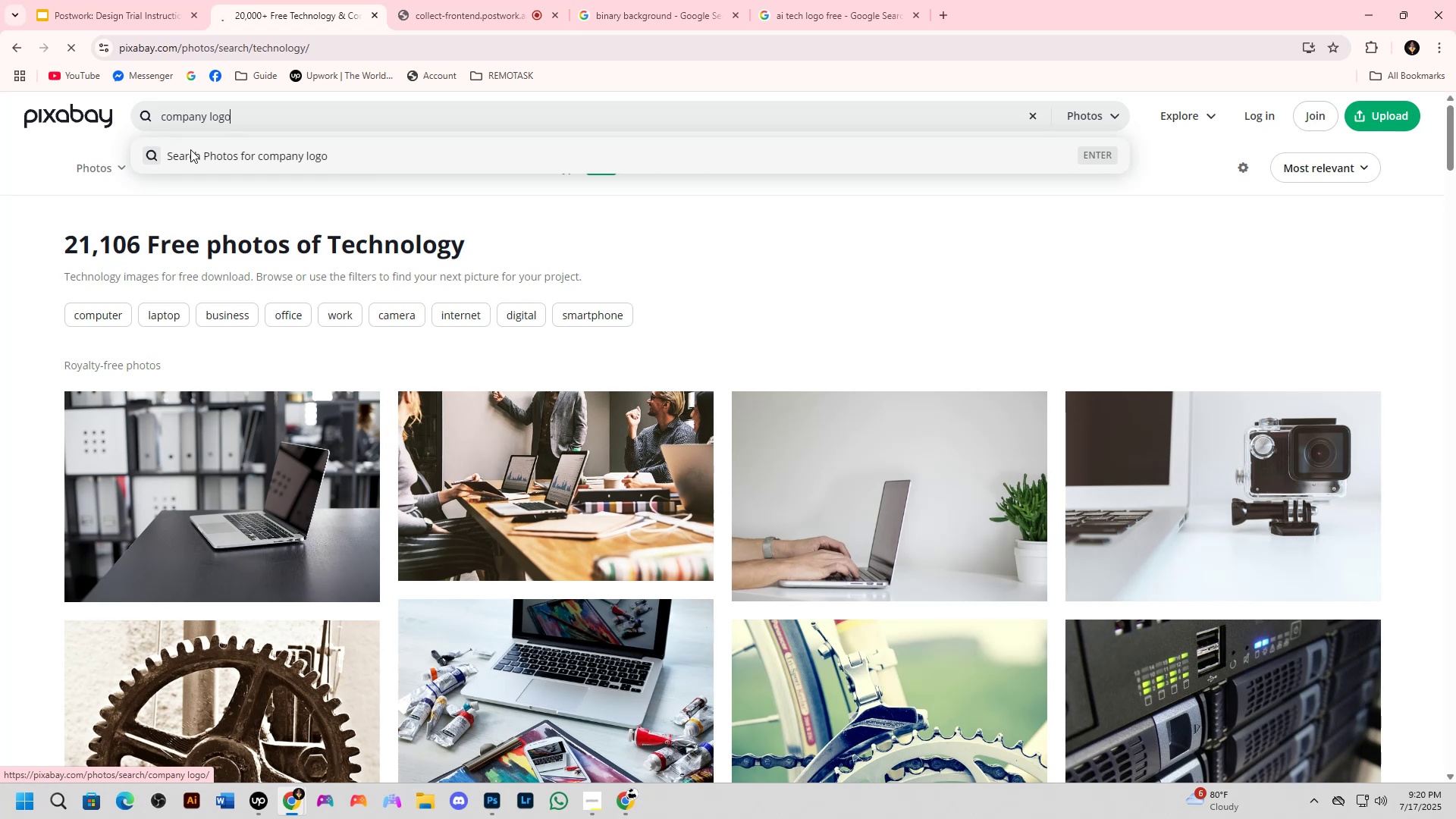 
scroll: coordinate [271, 361], scroll_direction: up, amount: 3.0
 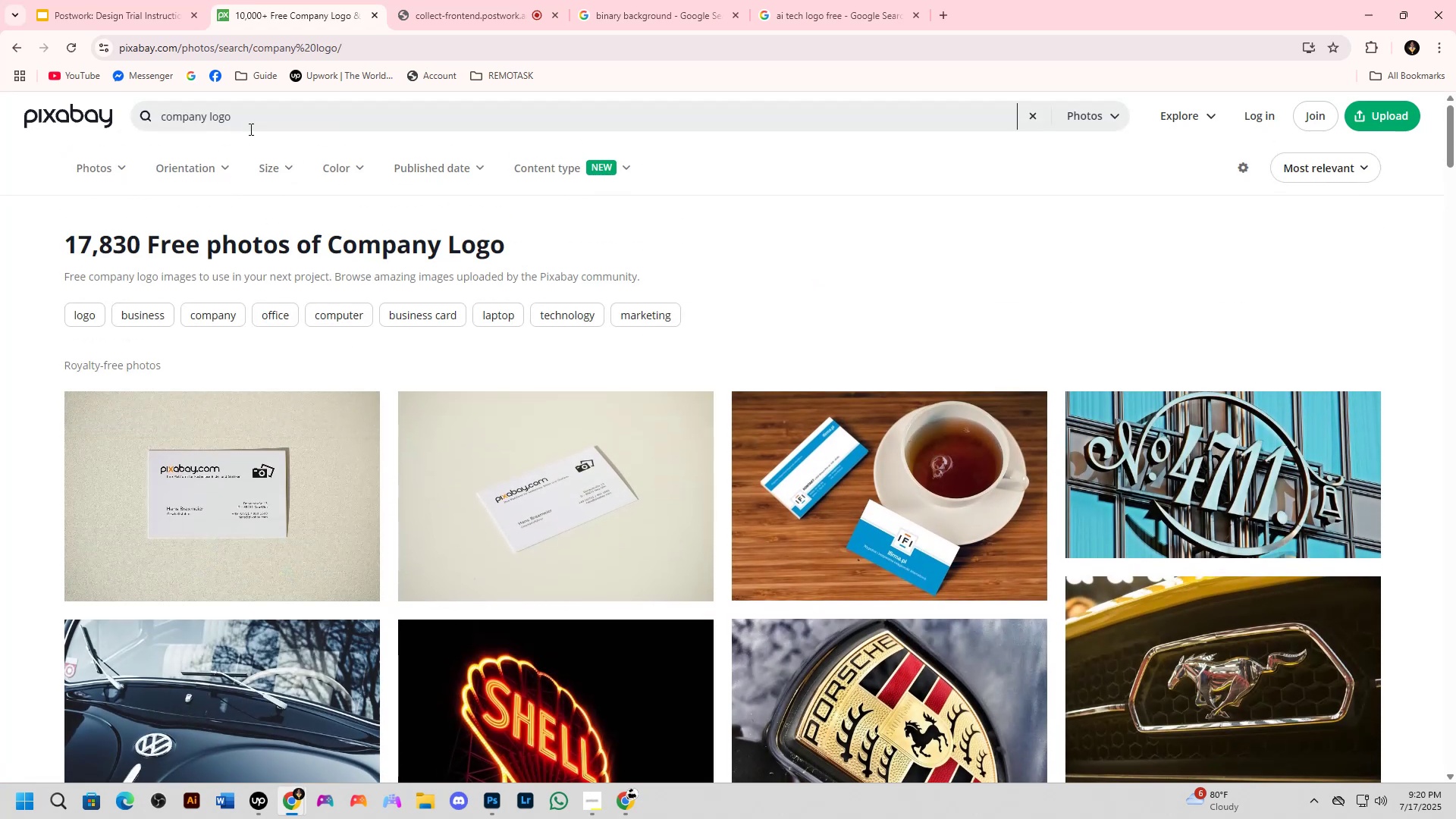 
double_click([252, 121])
 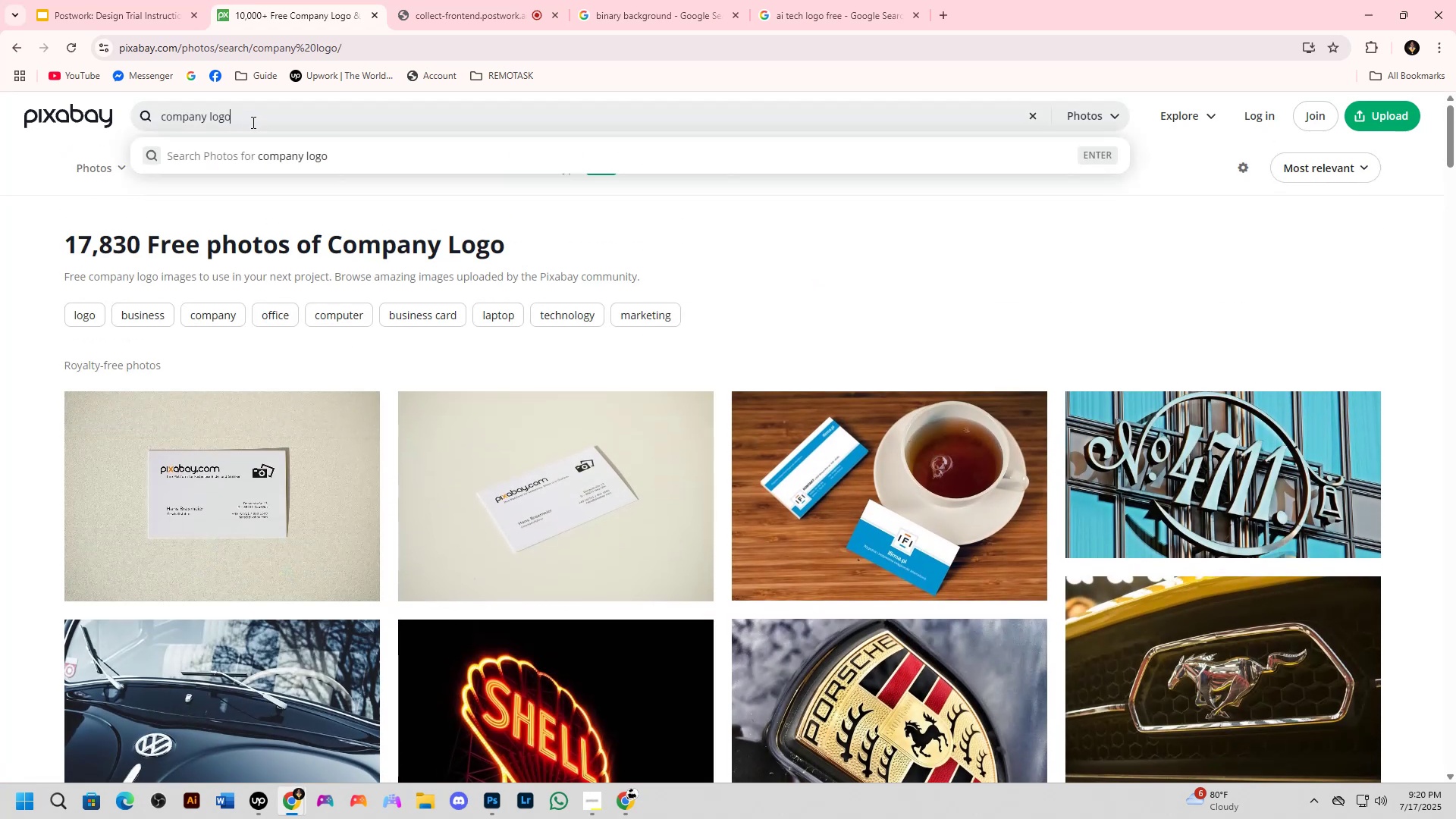 
type( free pngf)
 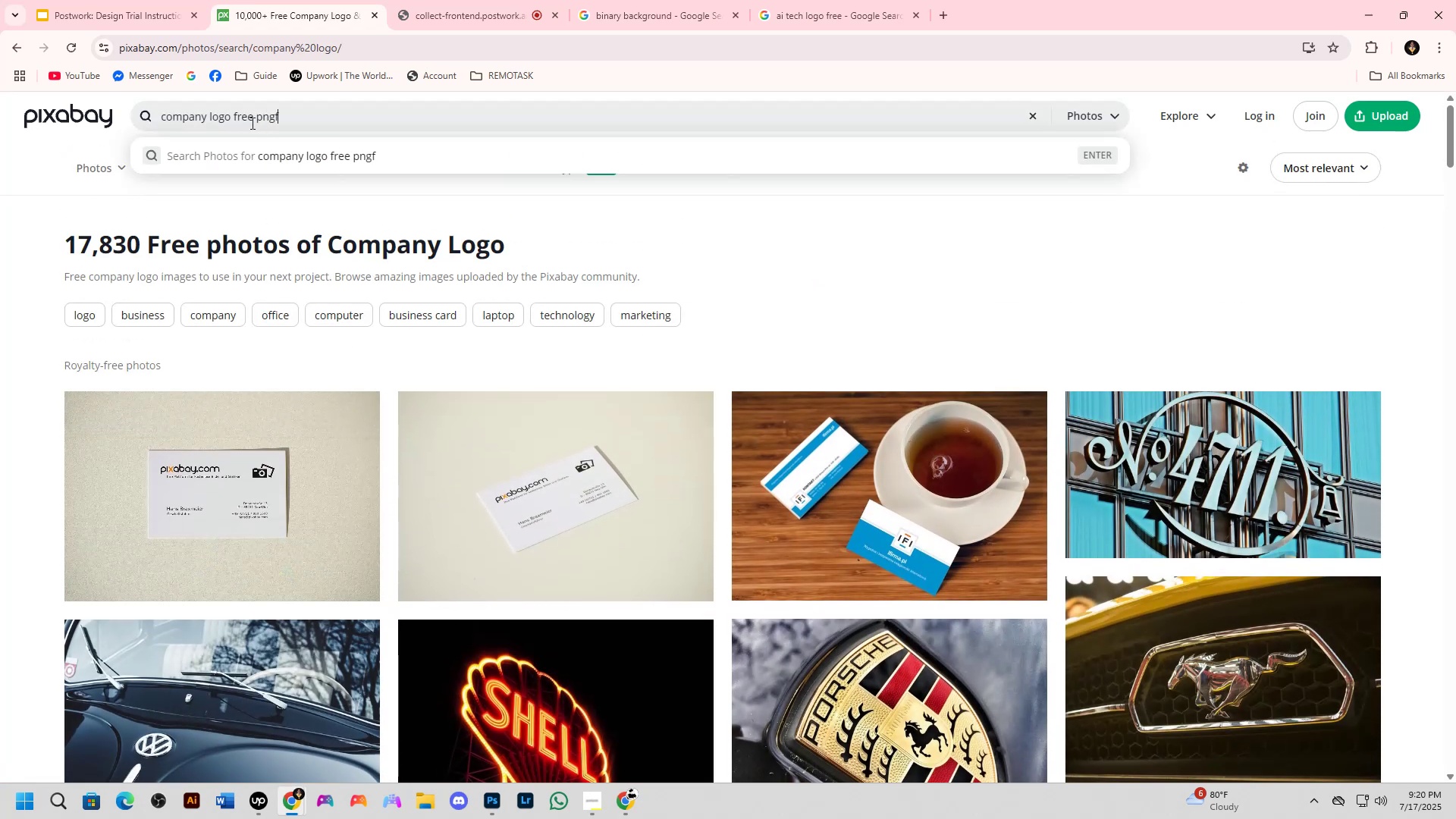 
key(Enter)
 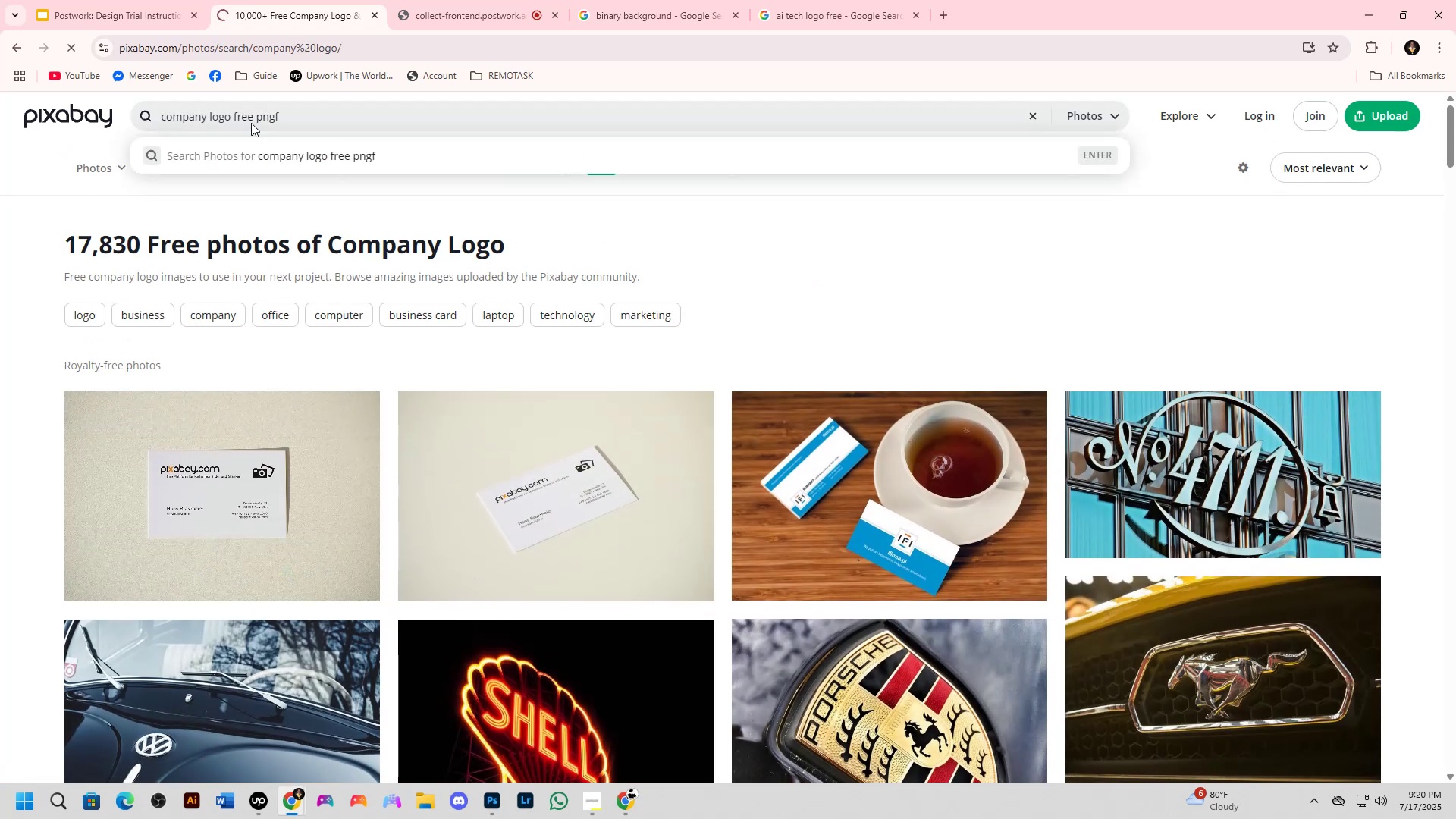 
key(Backspace)
 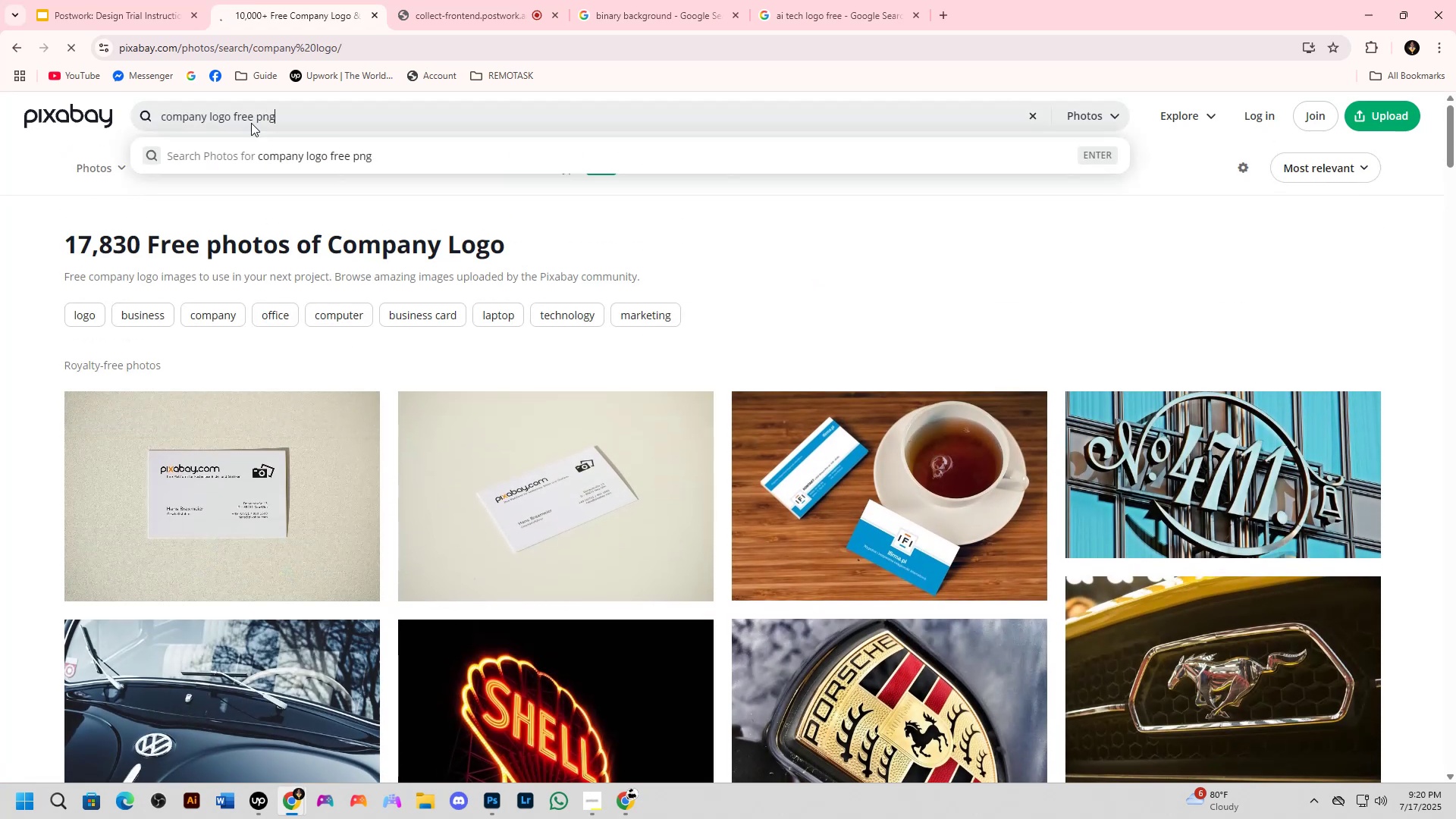 
key(Enter)
 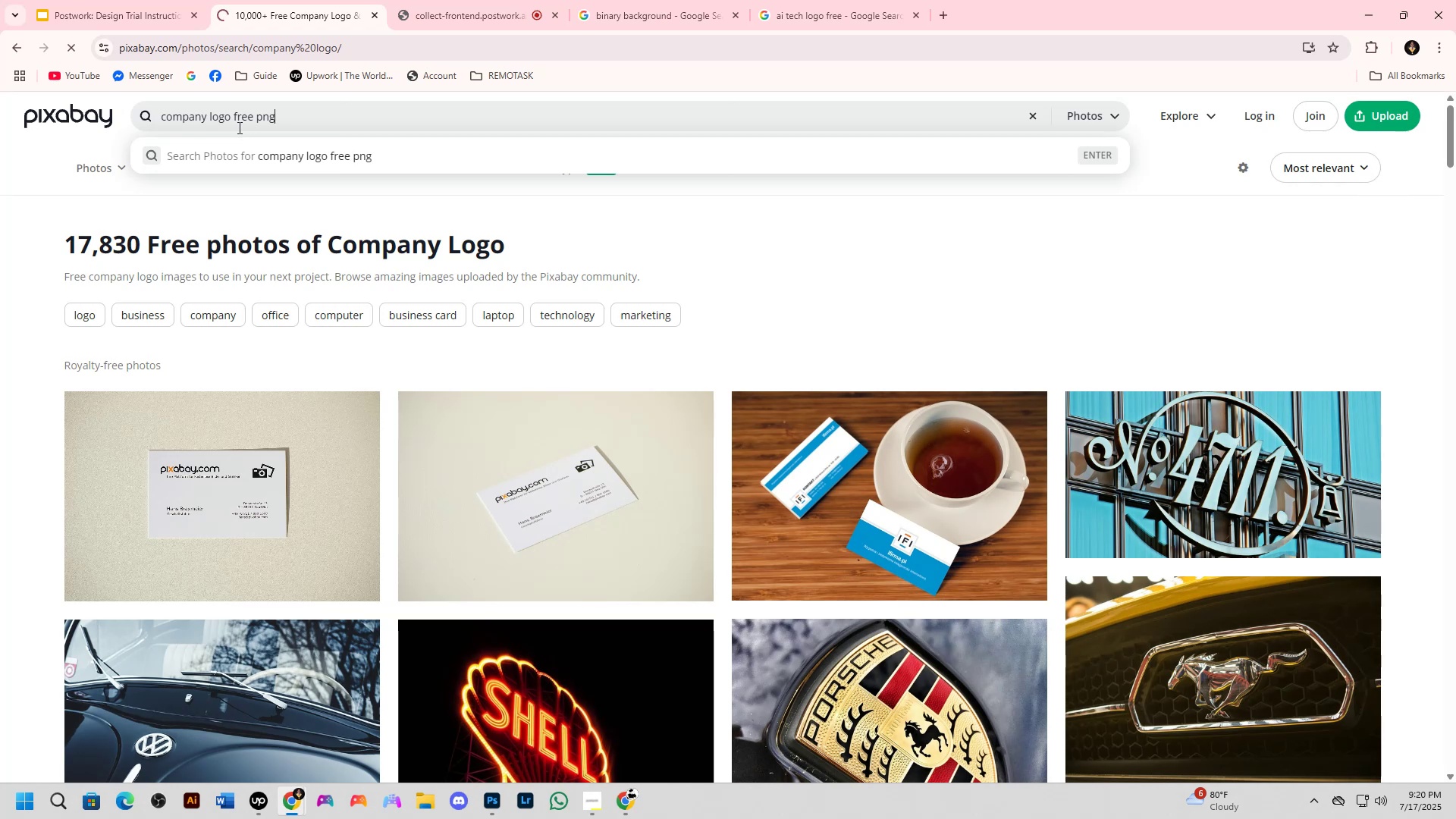 
key(Alt+AltLeft)
 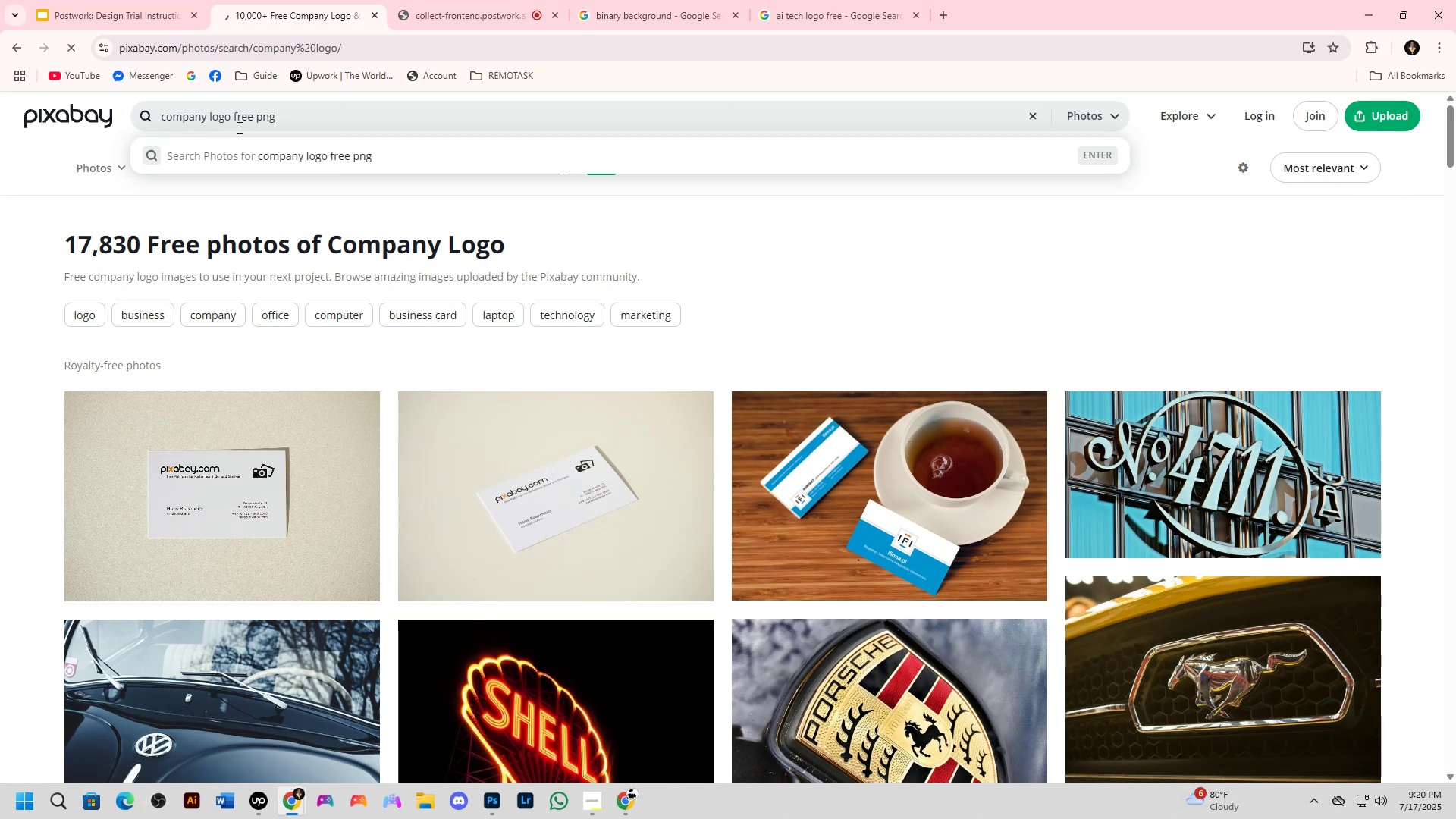 
key(Alt+Tab)
 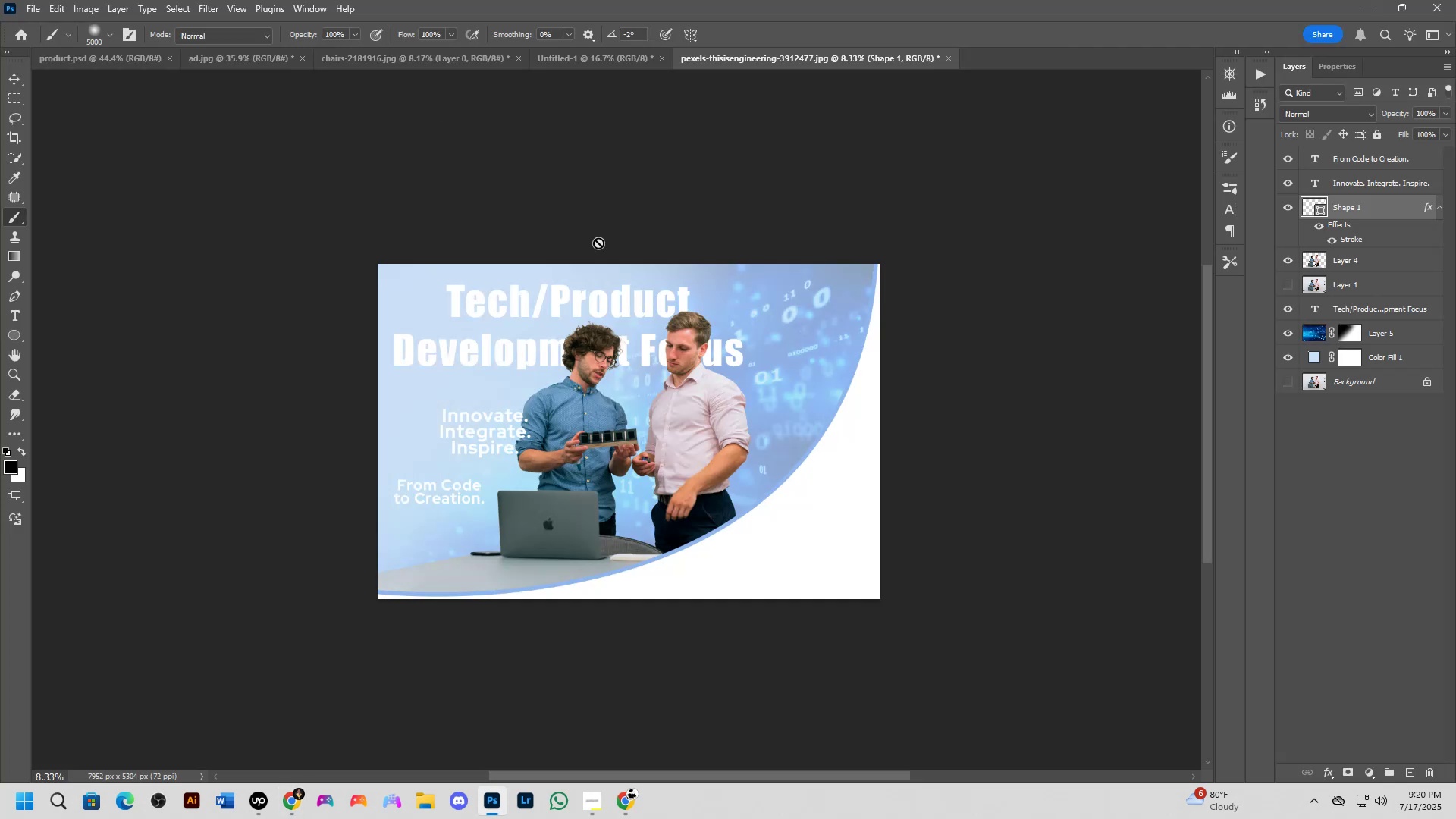 
key(Shift+ShiftLeft)
 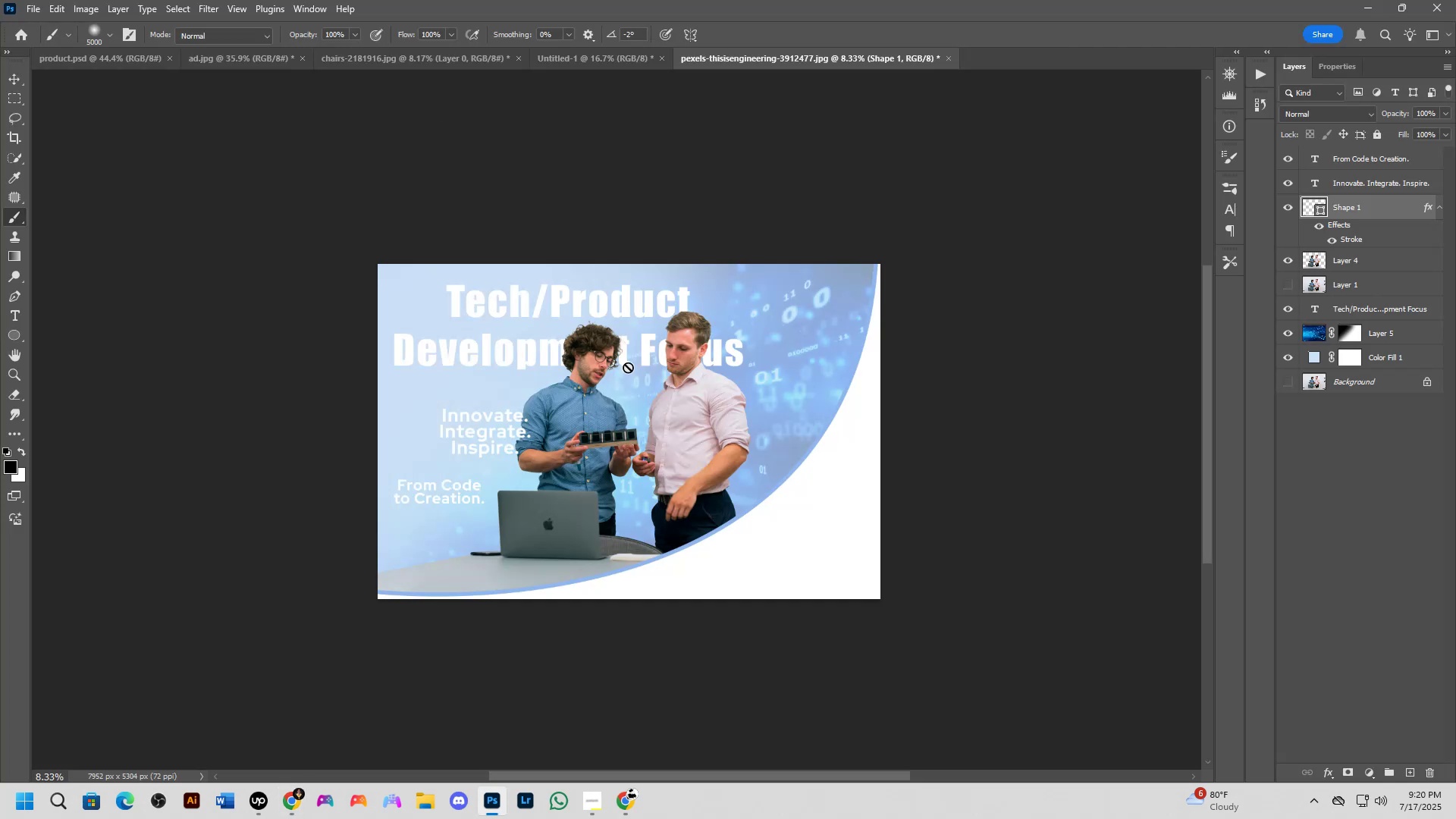 
scroll: coordinate [629, 393], scroll_direction: up, amount: 2.0
 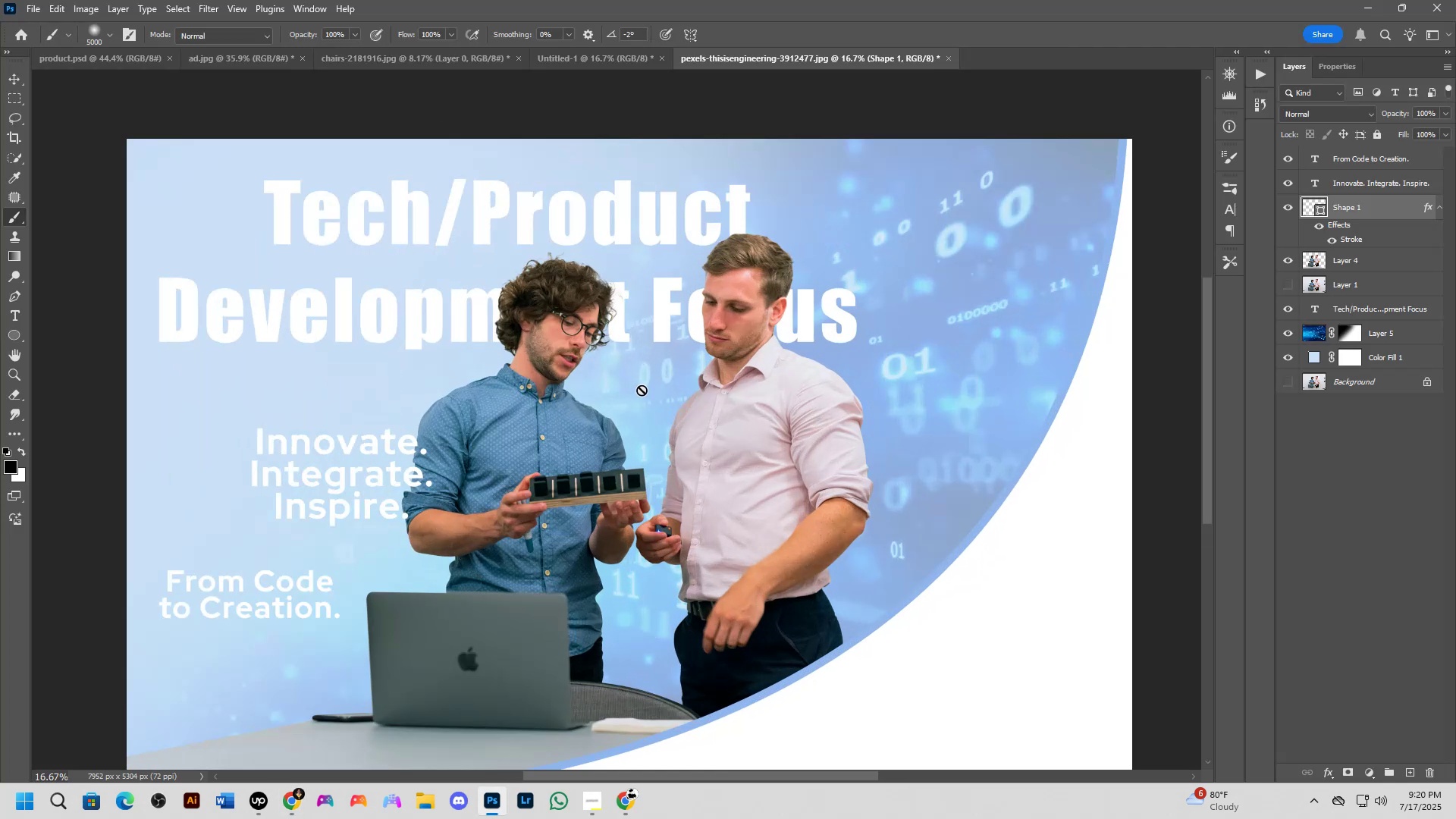 
hold_key(key=ShiftLeft, duration=1.24)
scroll: coordinate [648, 381], scroll_direction: down, amount: 2.0
 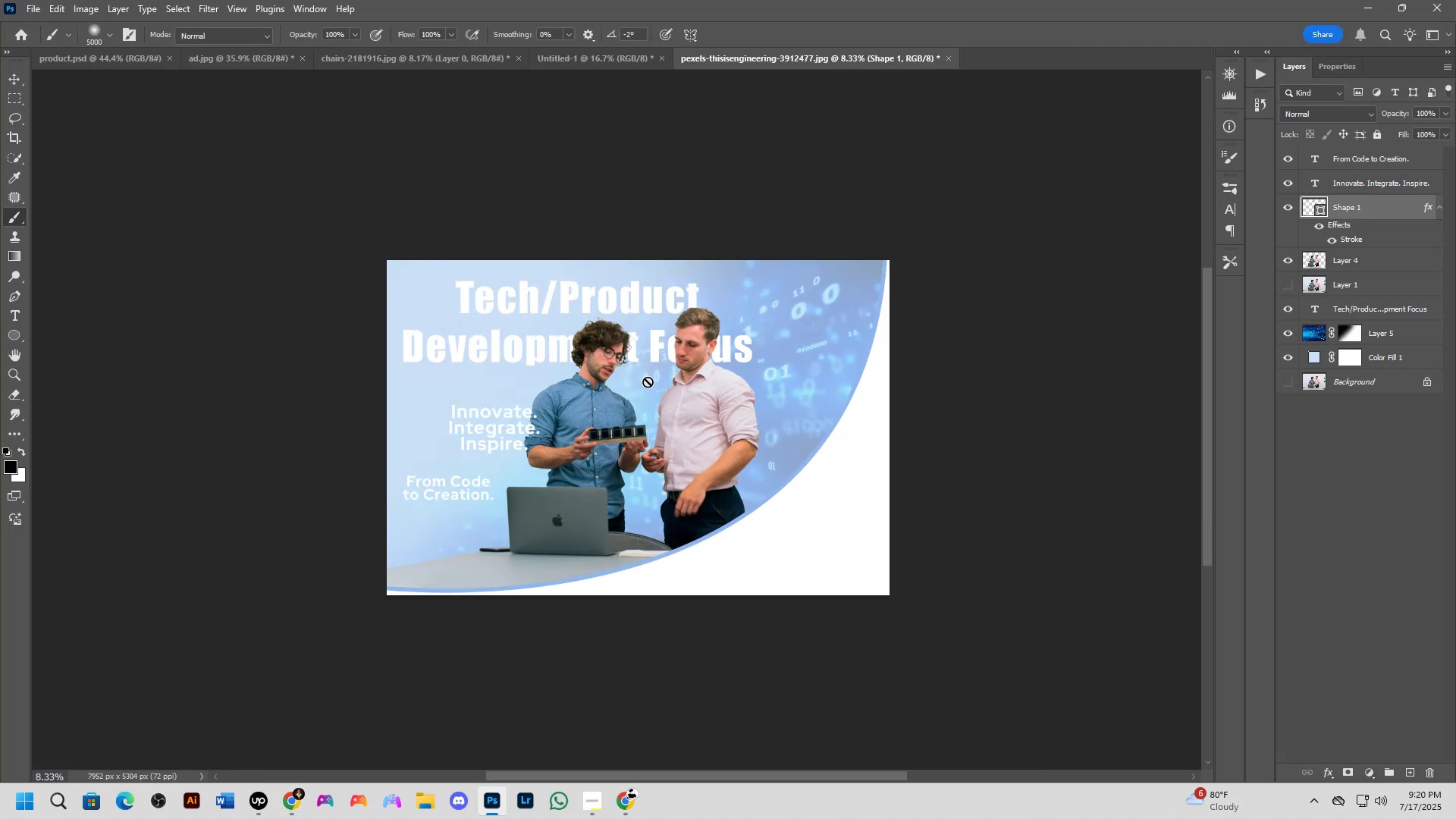 
key(Alt+AltLeft)
 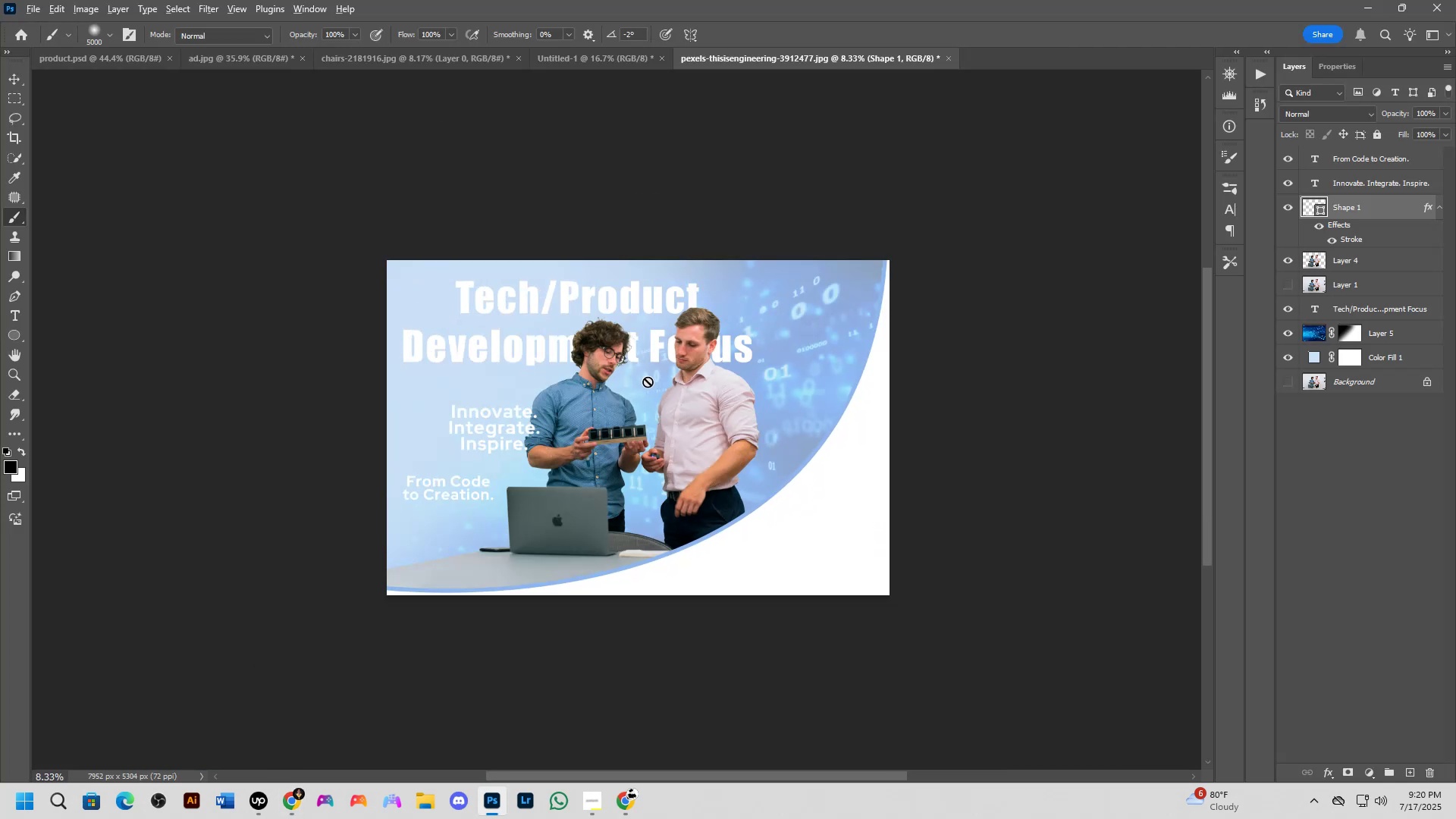 
key(Alt+Tab)
 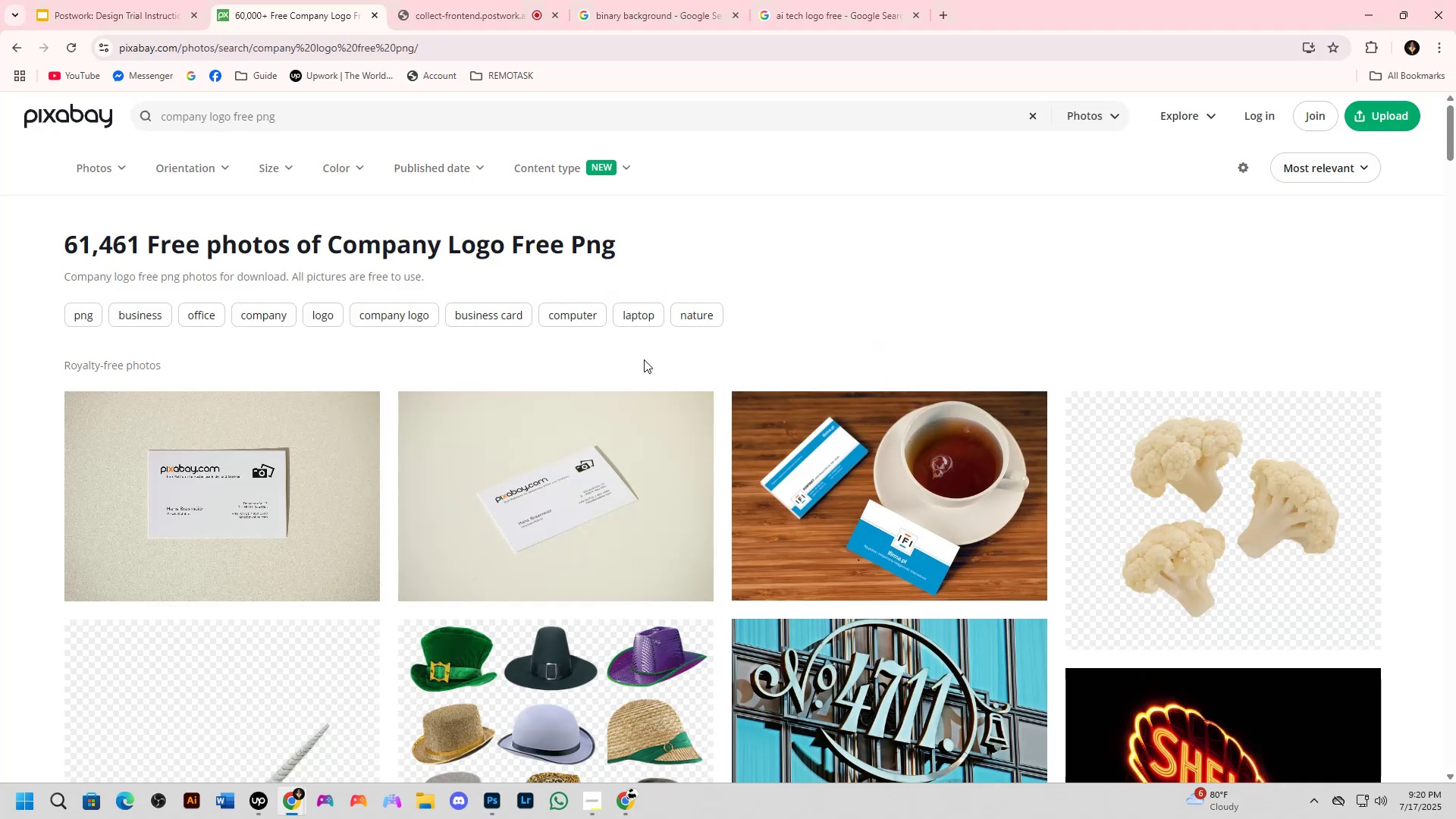 
scroll: coordinate [647, 356], scroll_direction: down, amount: 4.0
 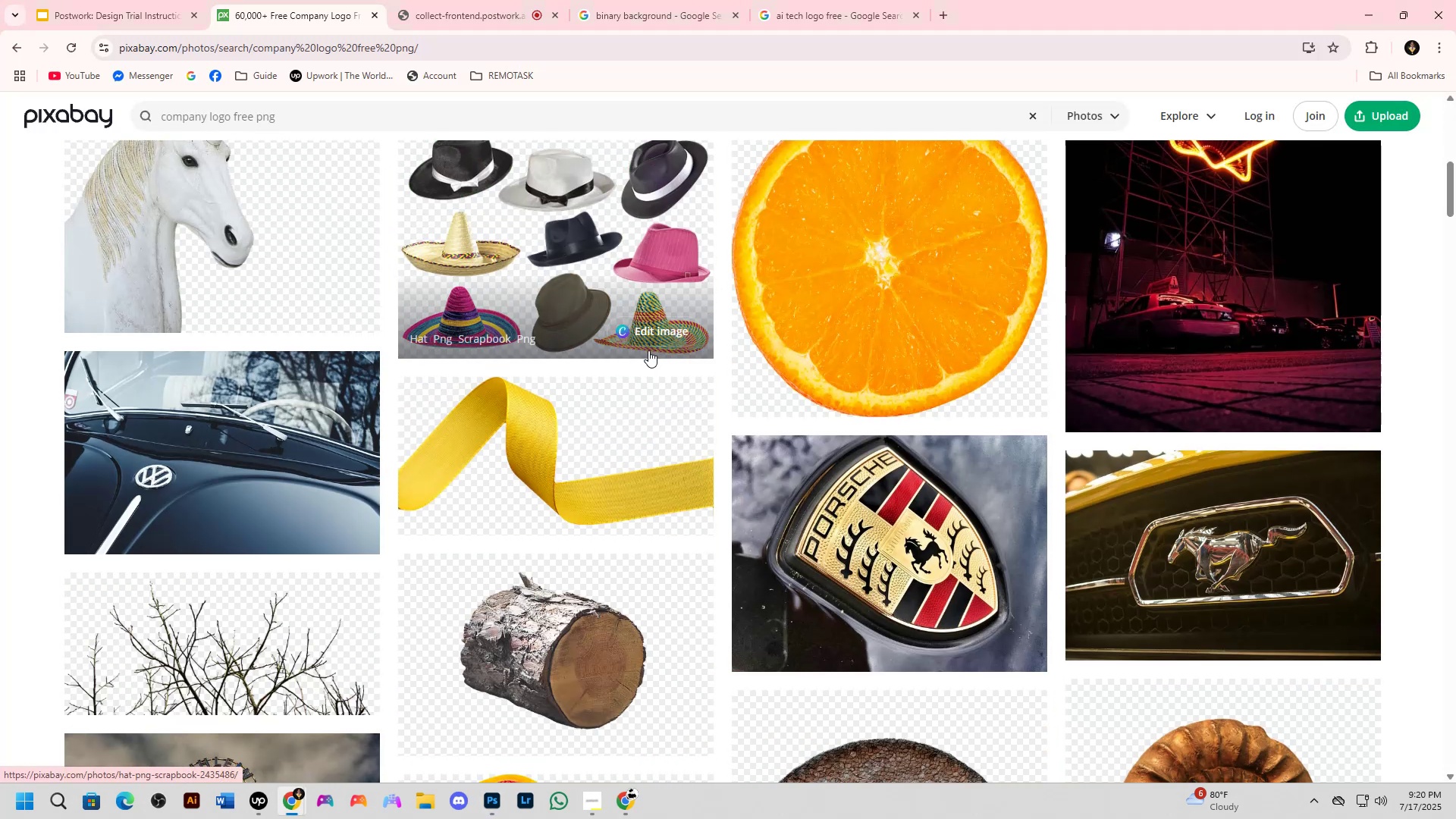 
key(Alt+AltLeft)
 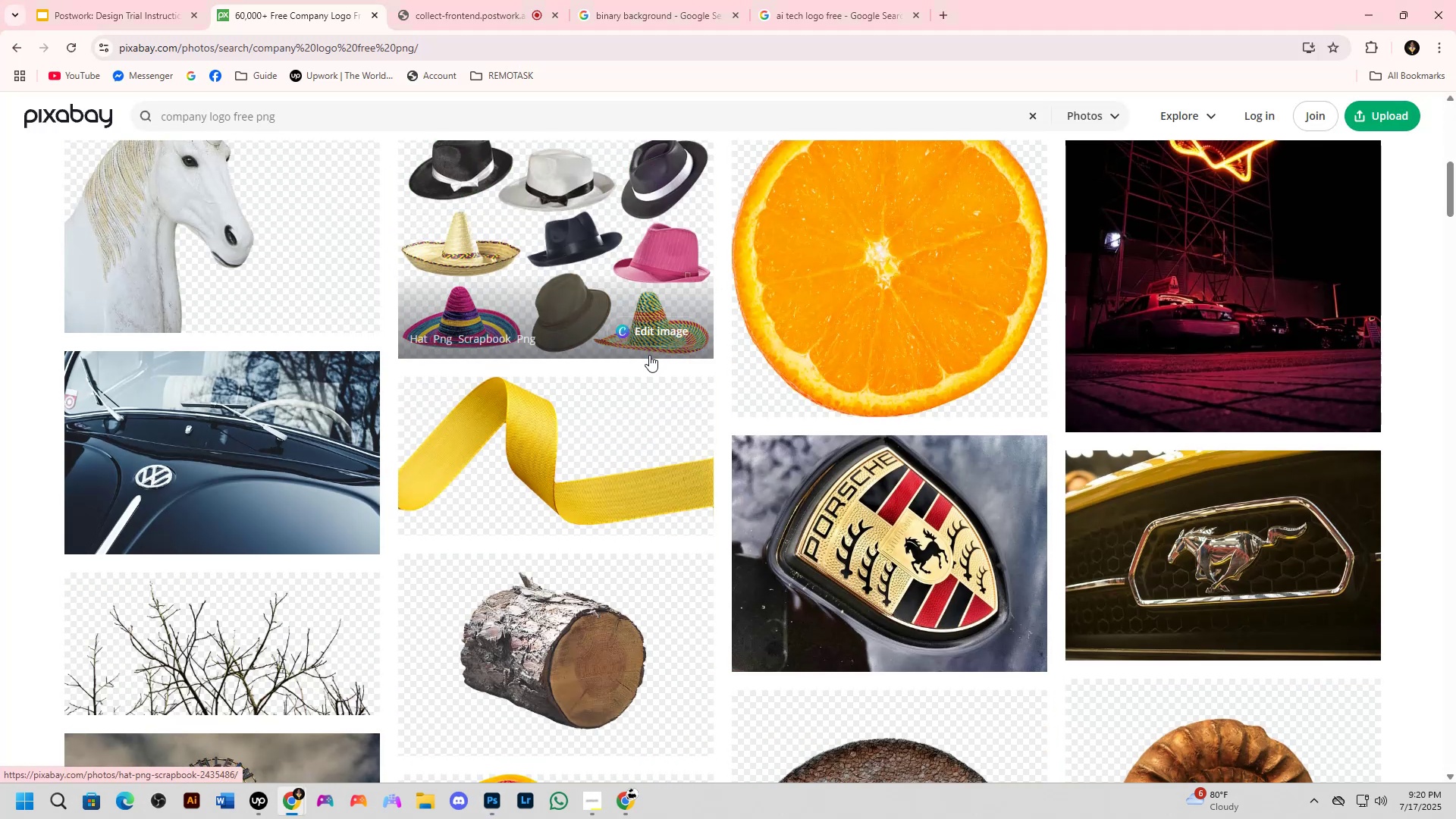 
key(Alt+Tab)
 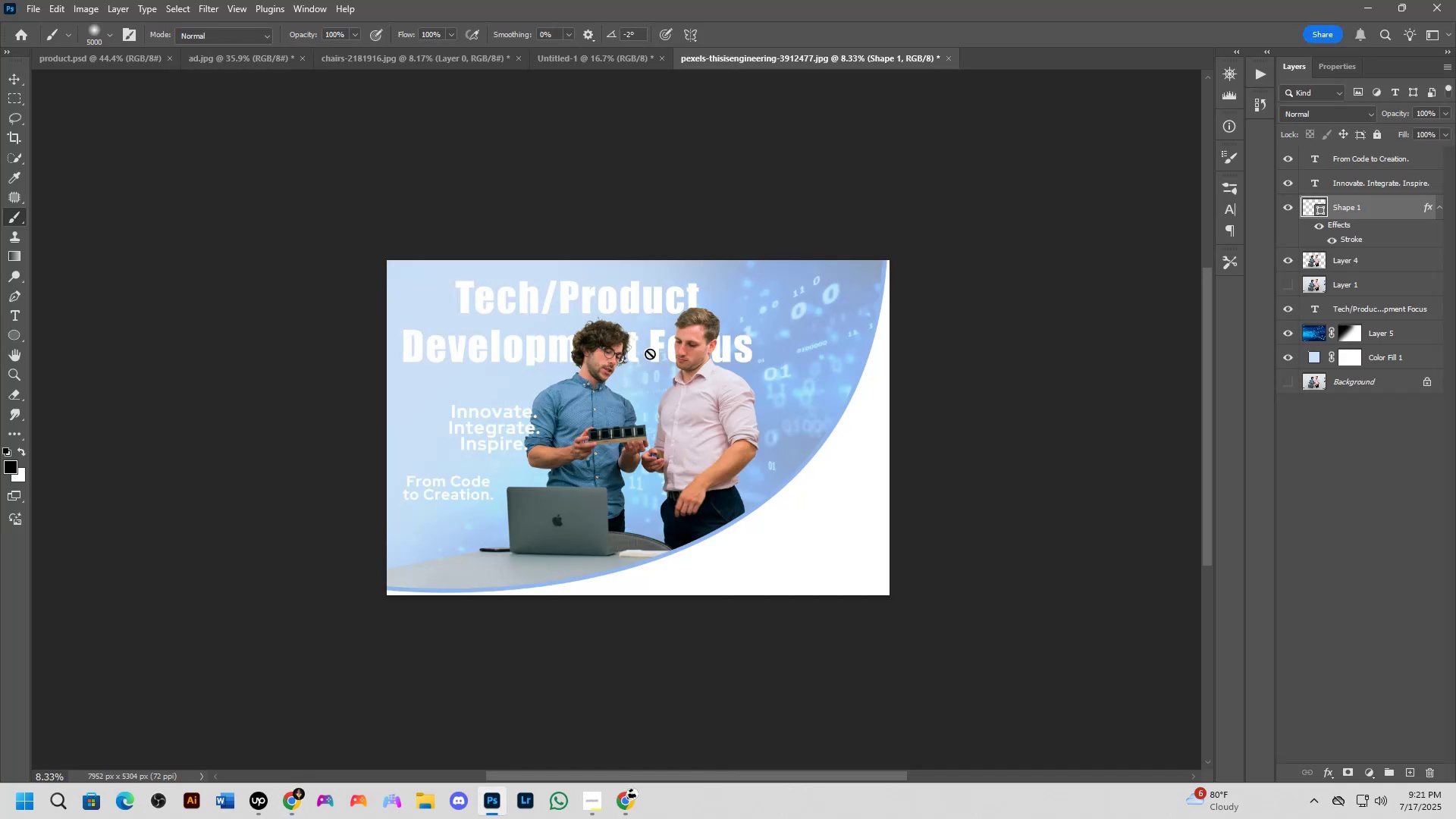 
hold_key(key=Space, duration=1.02)
 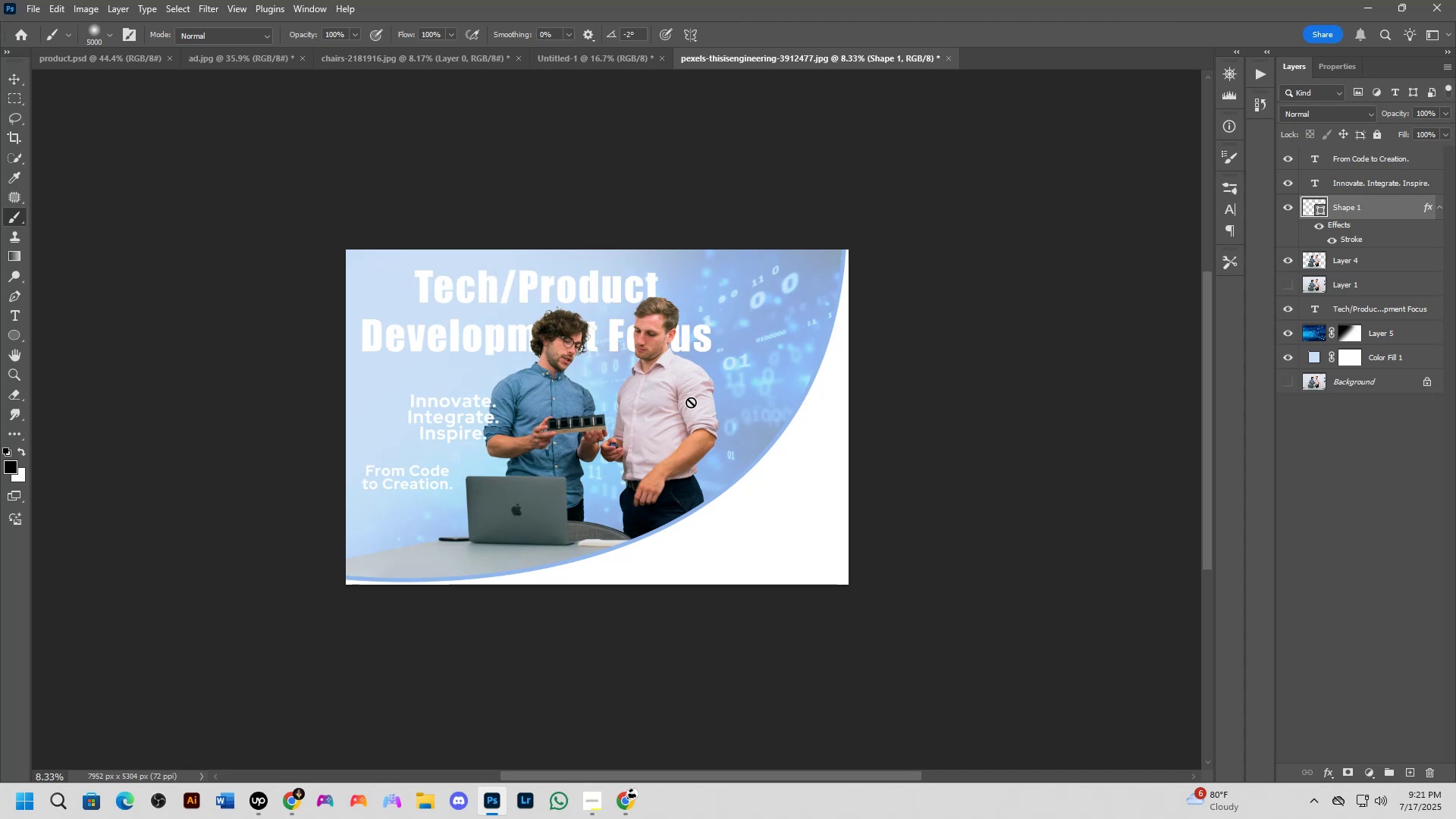 
wait(17.73)
 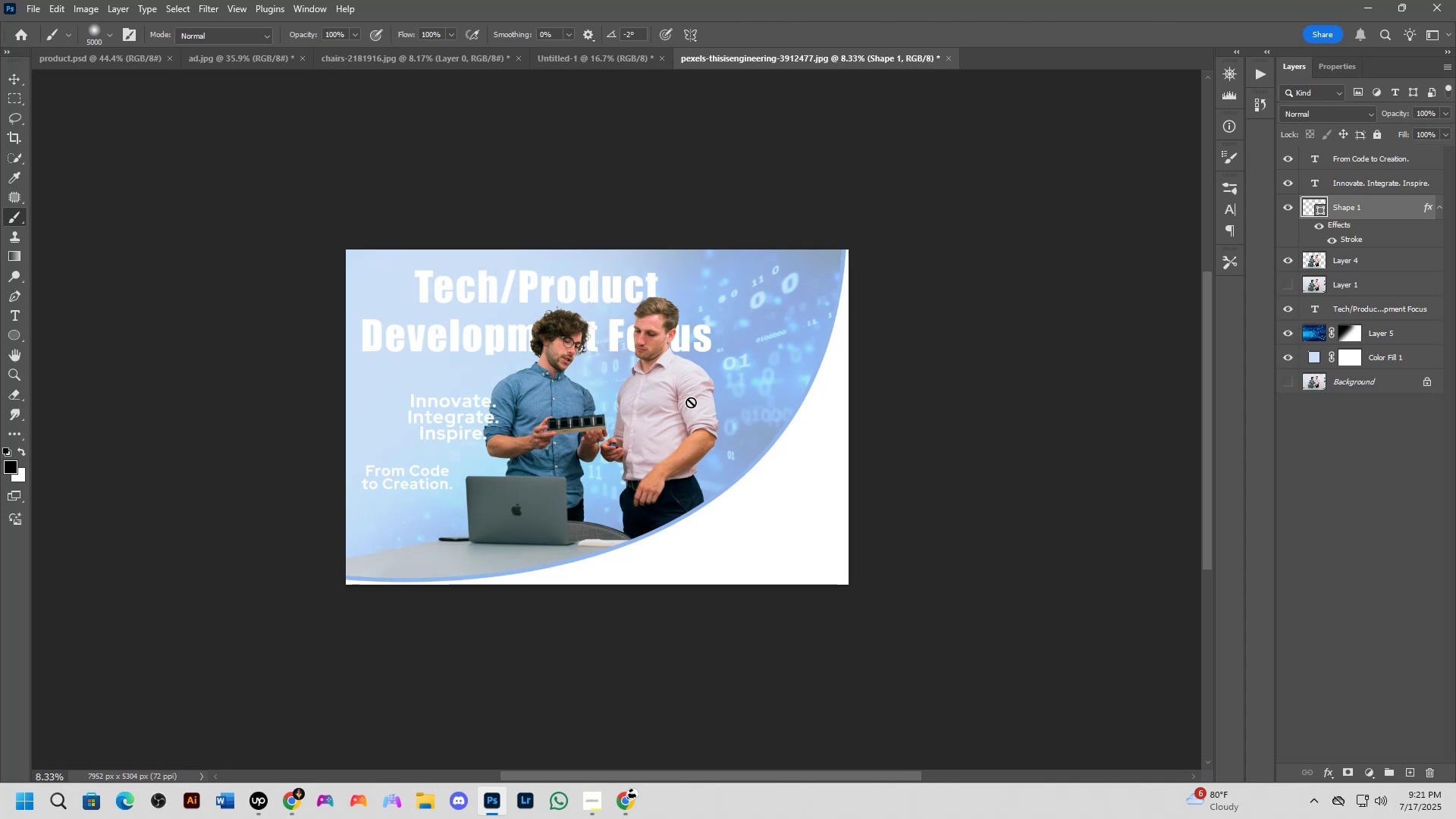 
scroll: coordinate [727, 395], scroll_direction: up, amount: 4.0
 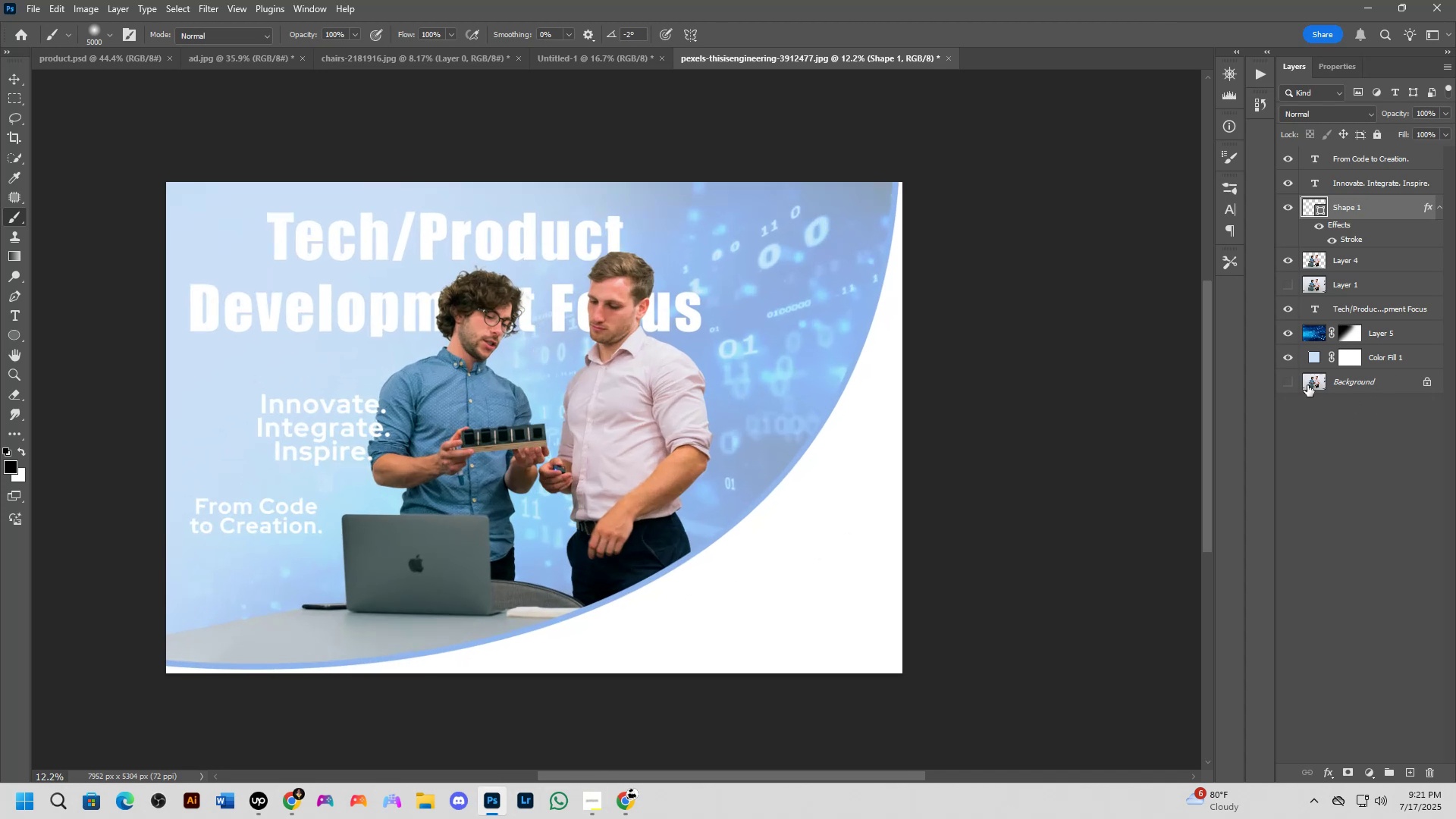 
left_click([1386, 384])
 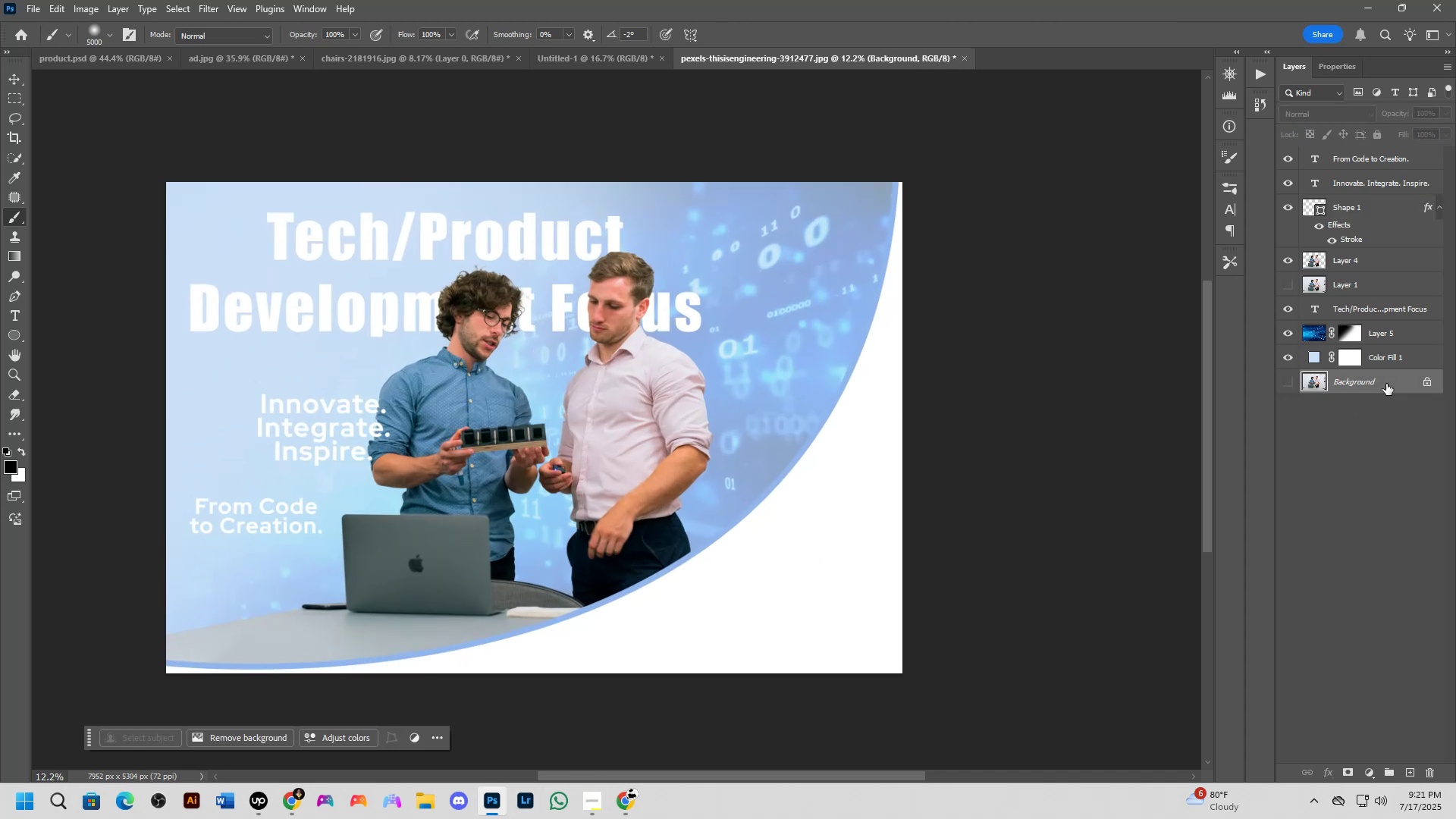 
key(Control+J)
 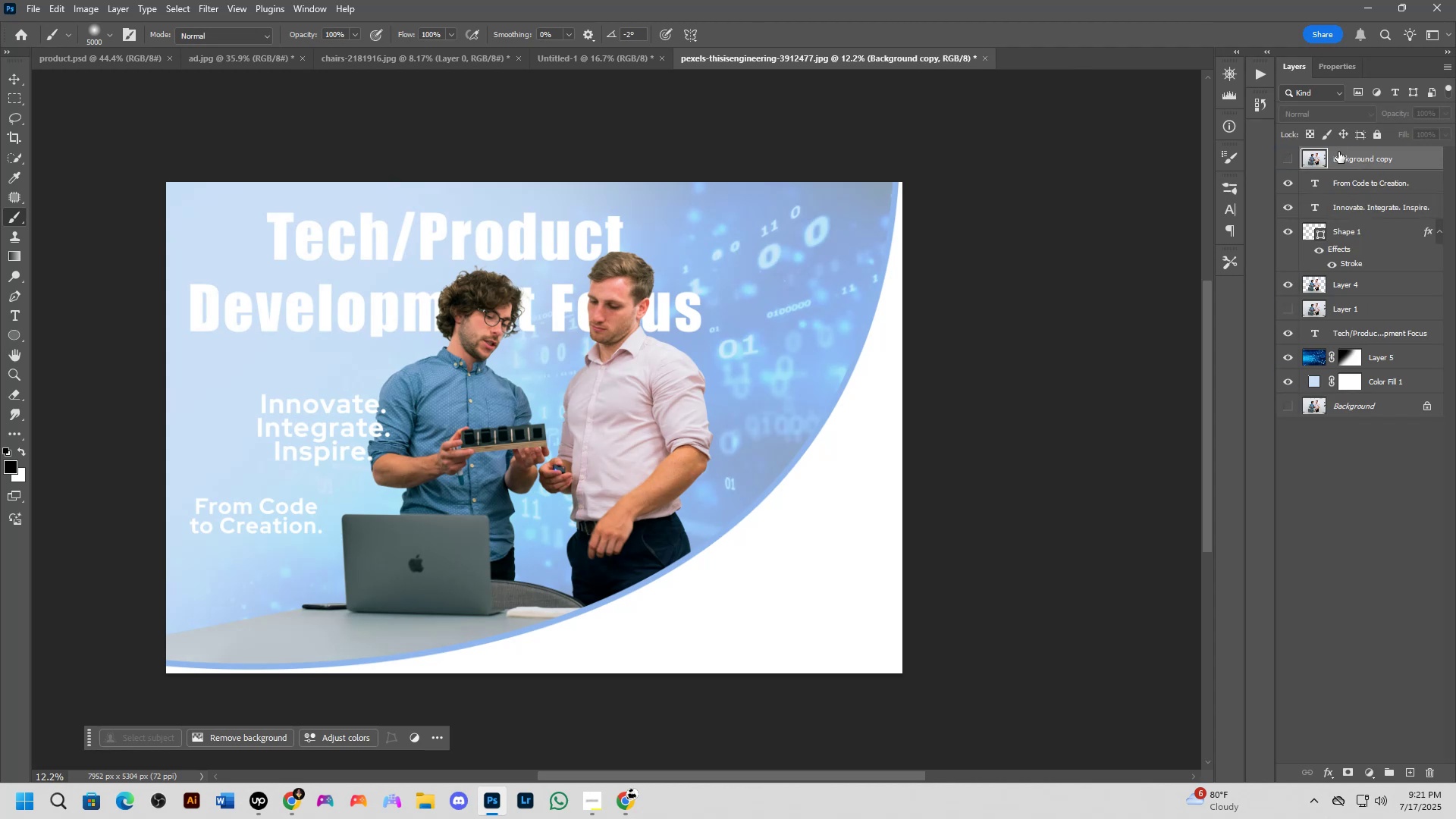 
left_click([1291, 160])
 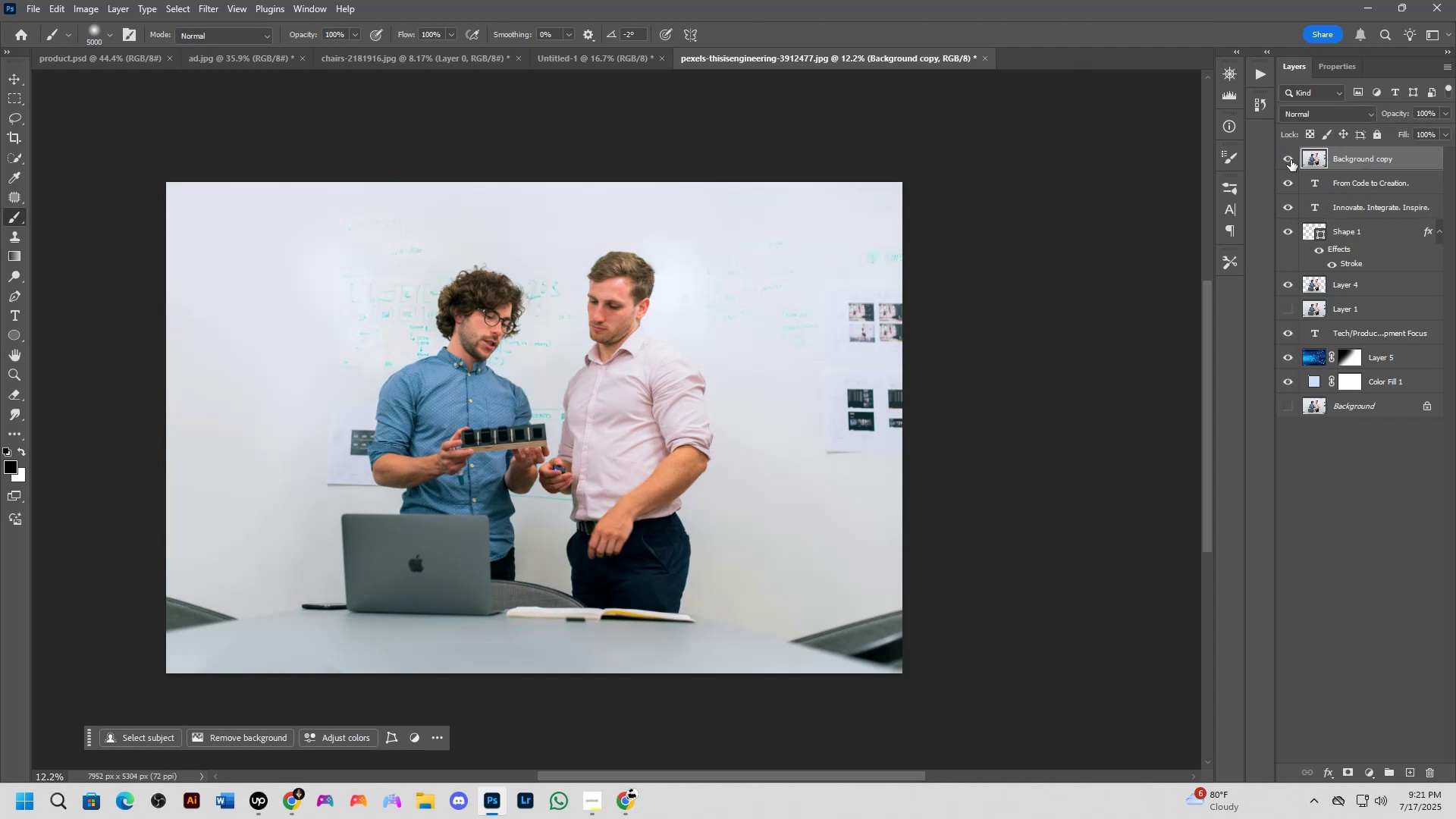 
left_click([1291, 160])
 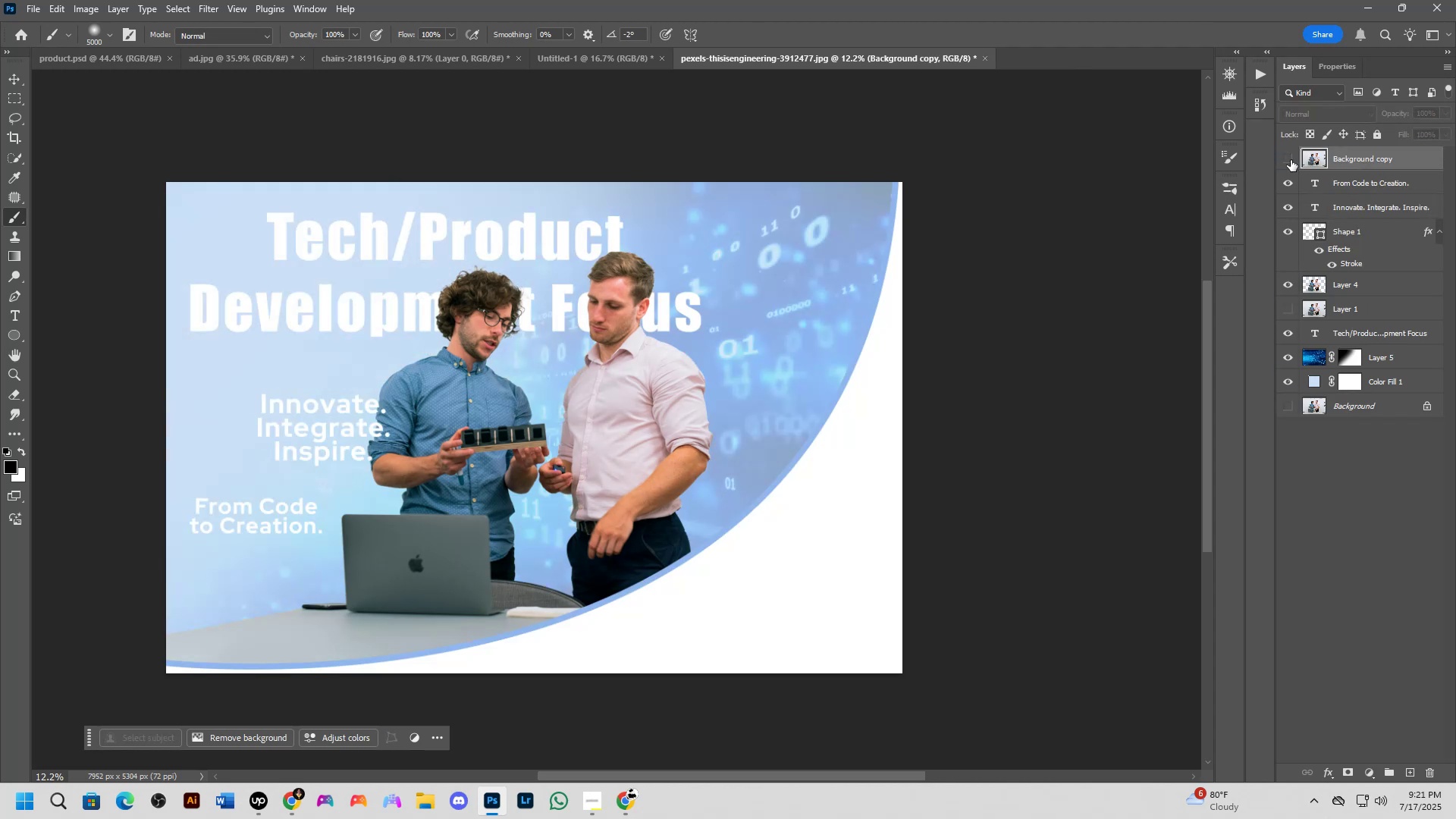 
left_click([1291, 160])
 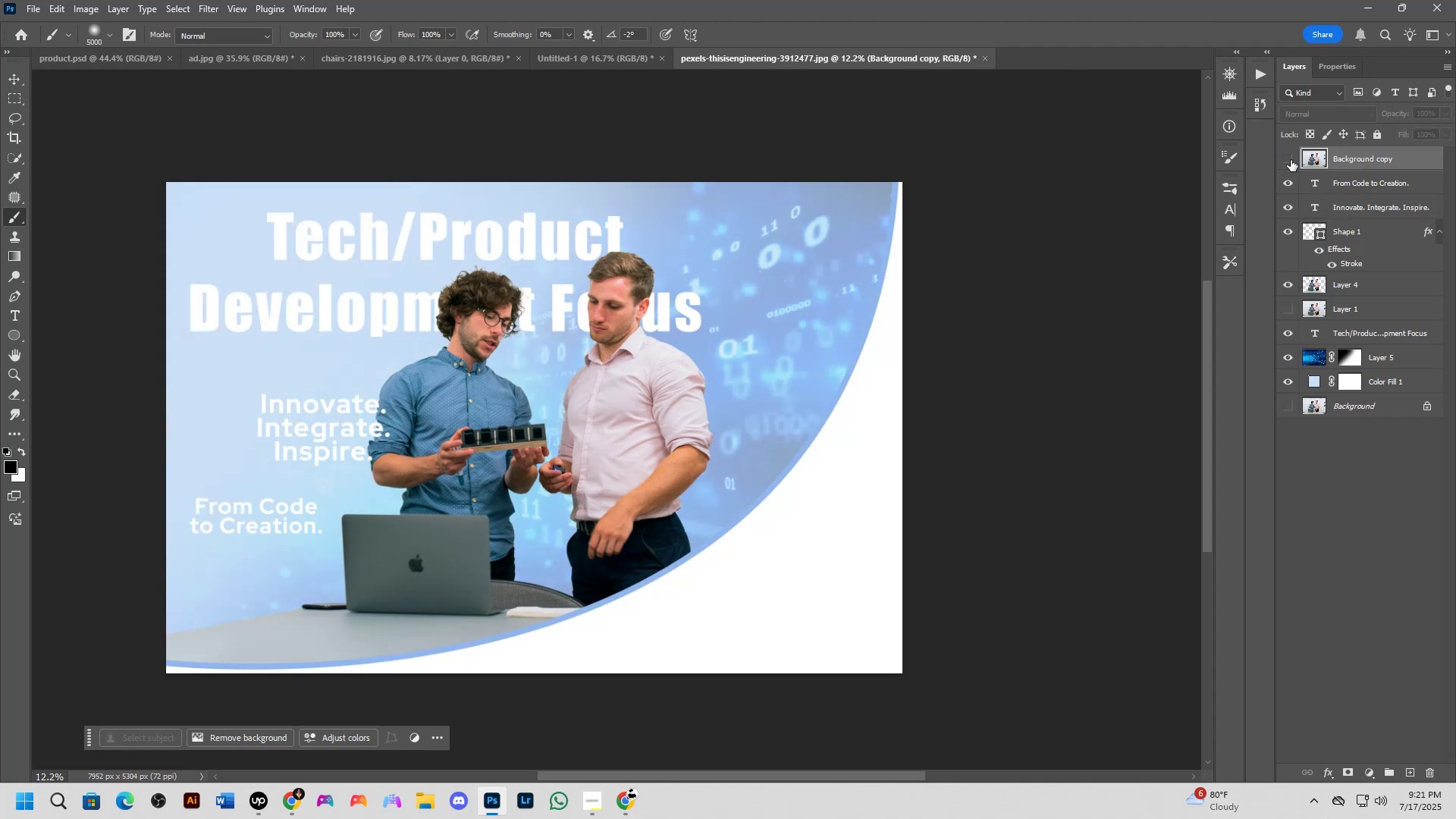 
double_click([1291, 160])
 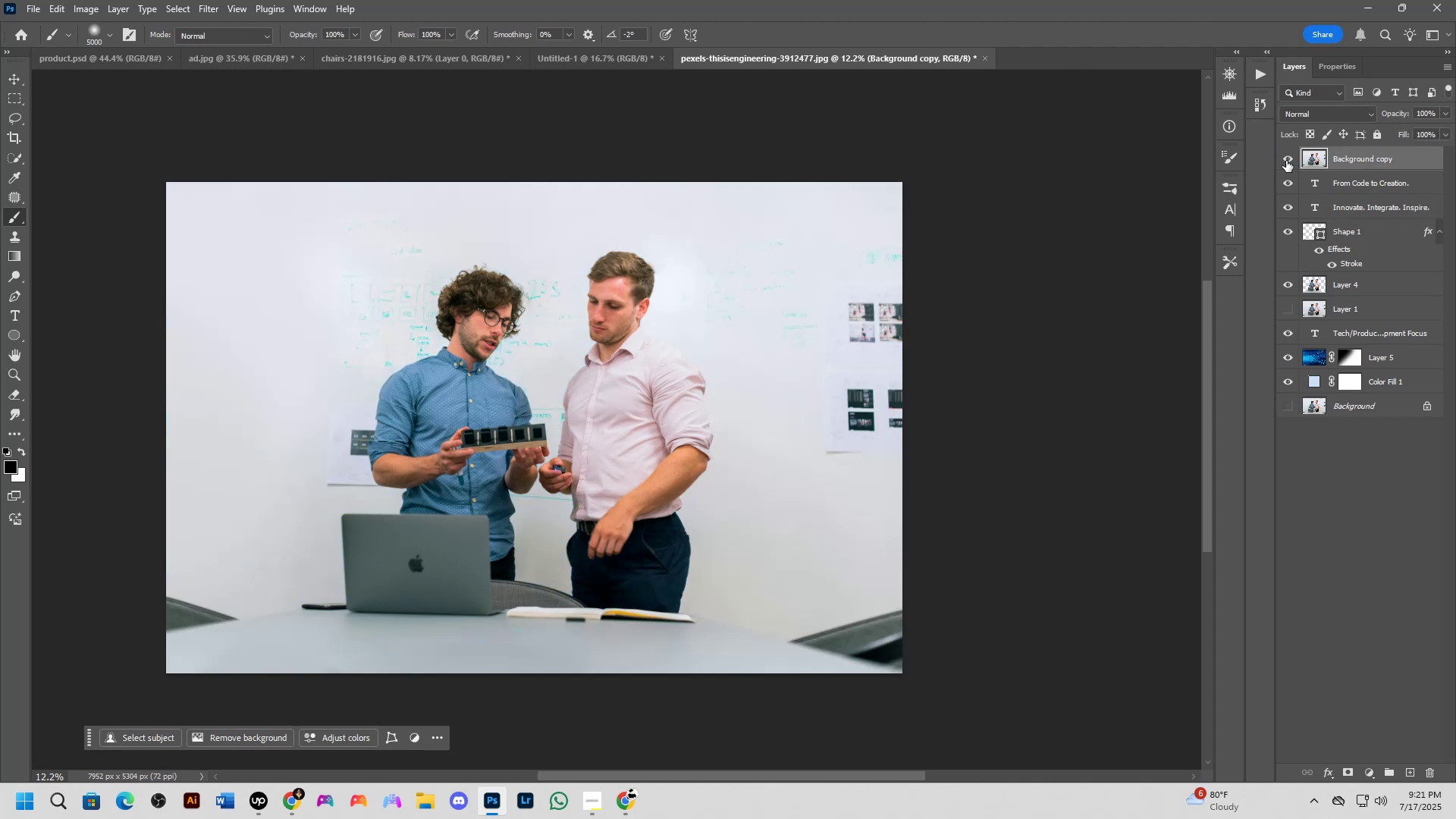 
left_click([1286, 161])
 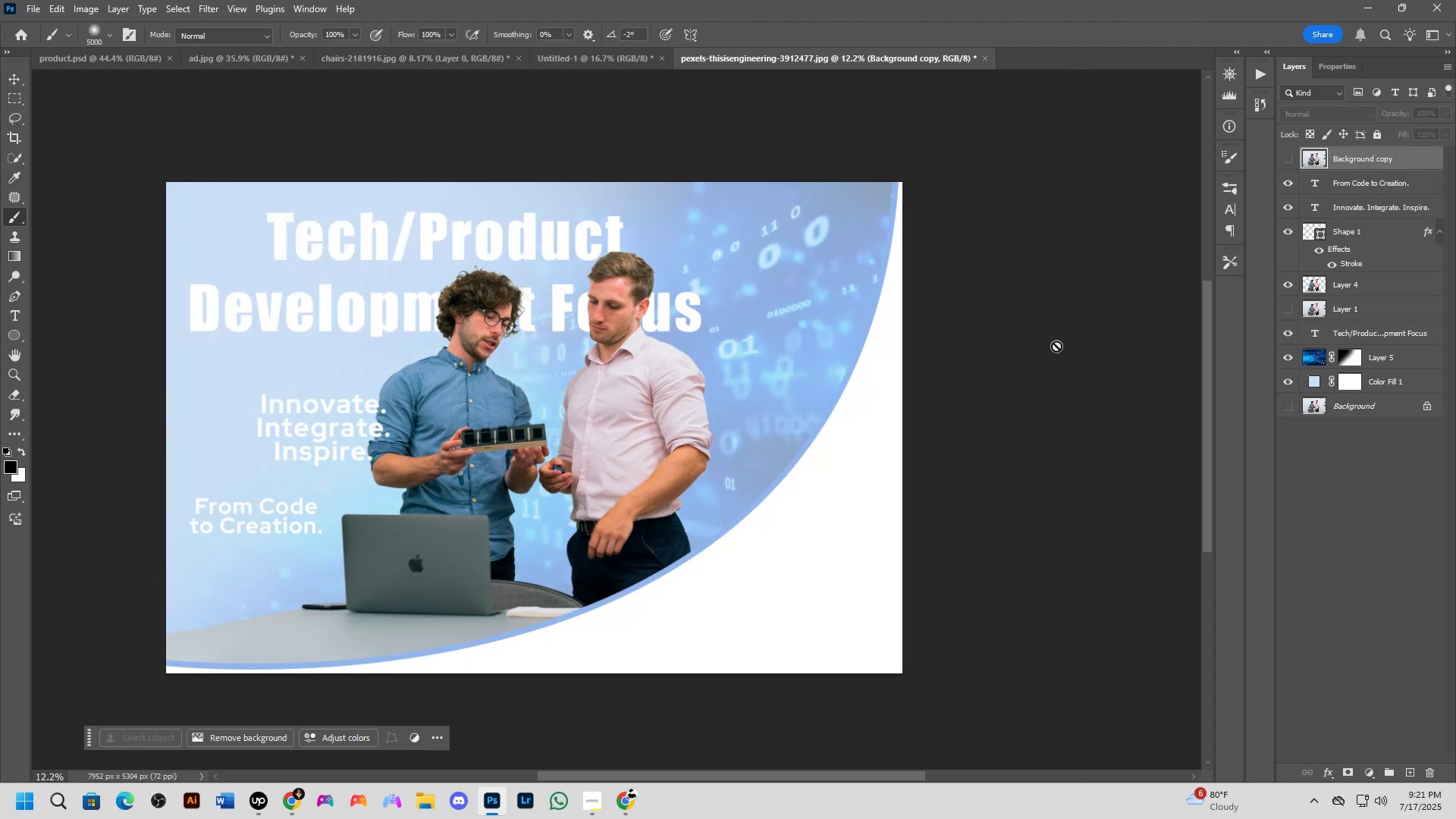 
key(Alt+AltLeft)
 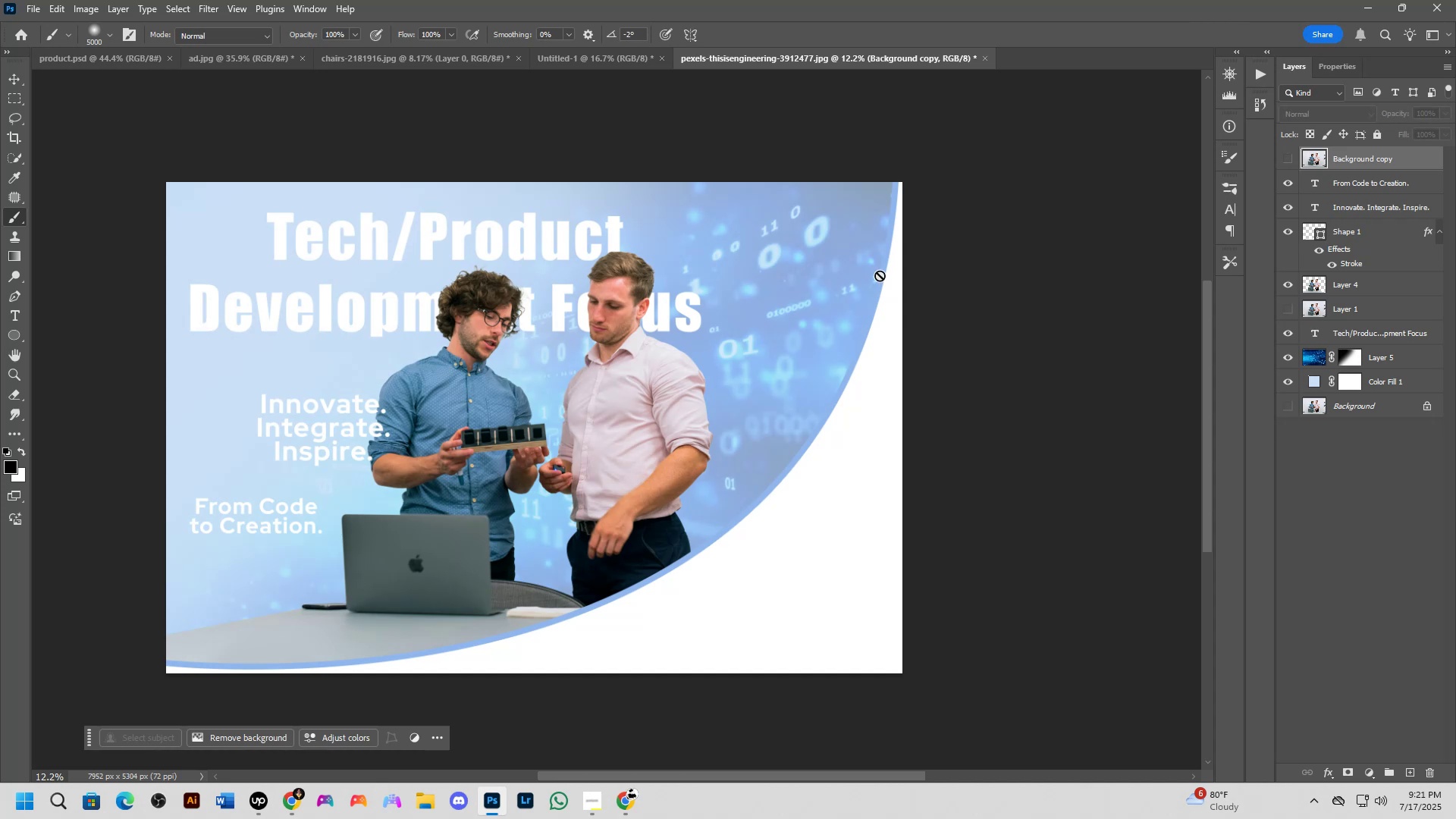 
key(Alt+Tab)
 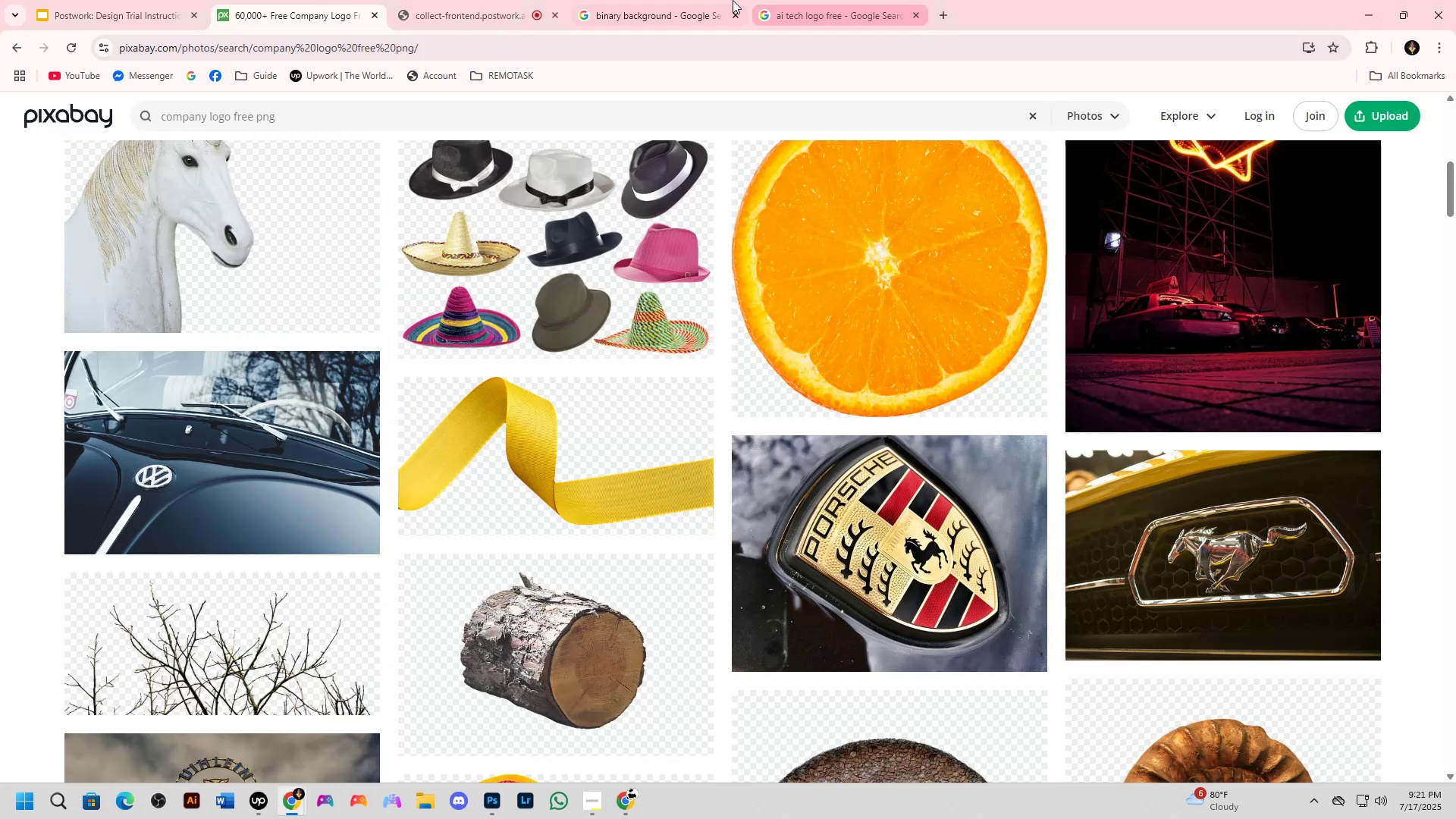 
left_click([732, 14])
 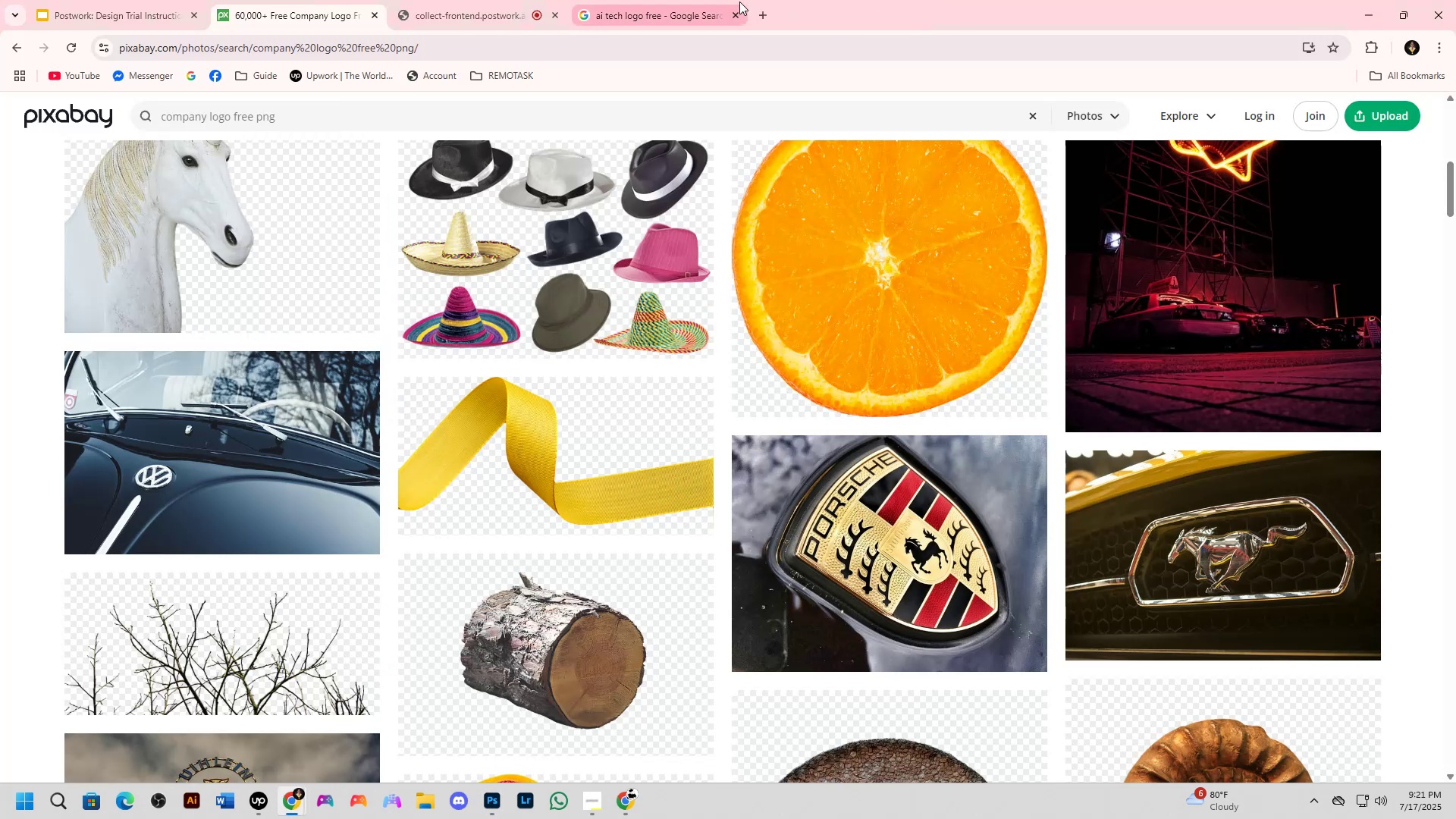 
left_click([721, 0])
 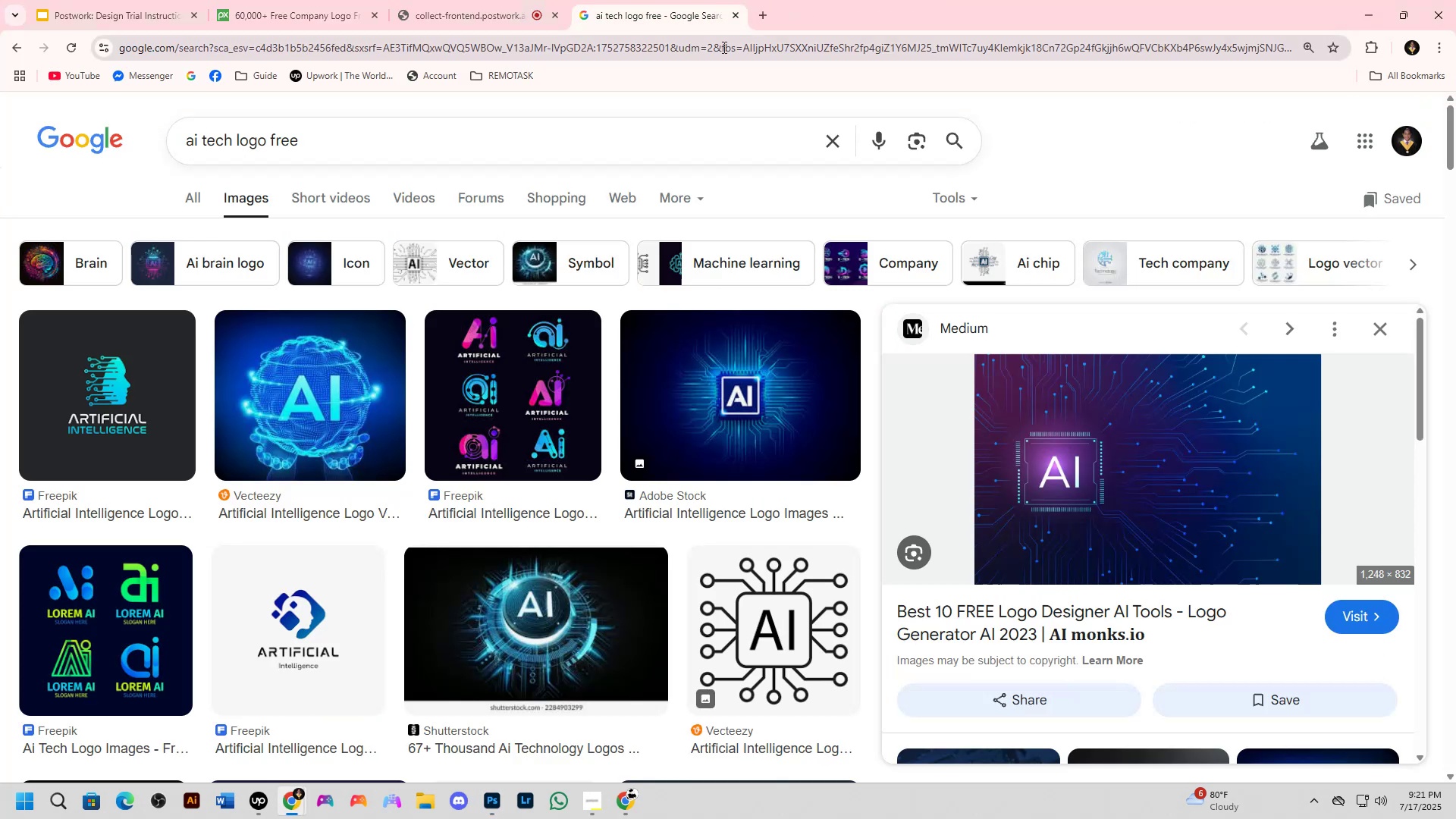 
double_click([723, 47])
 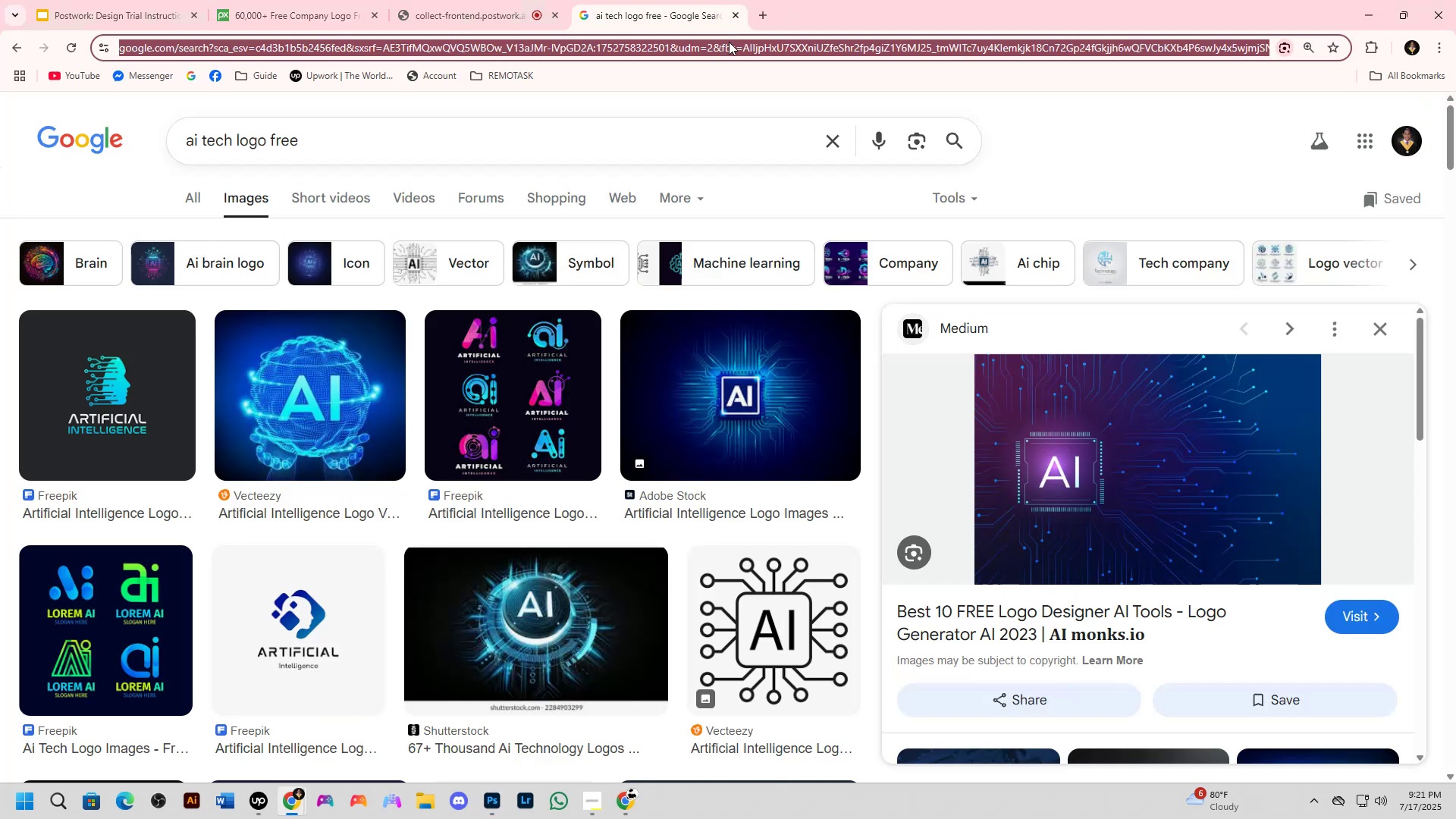 
type(cha)
 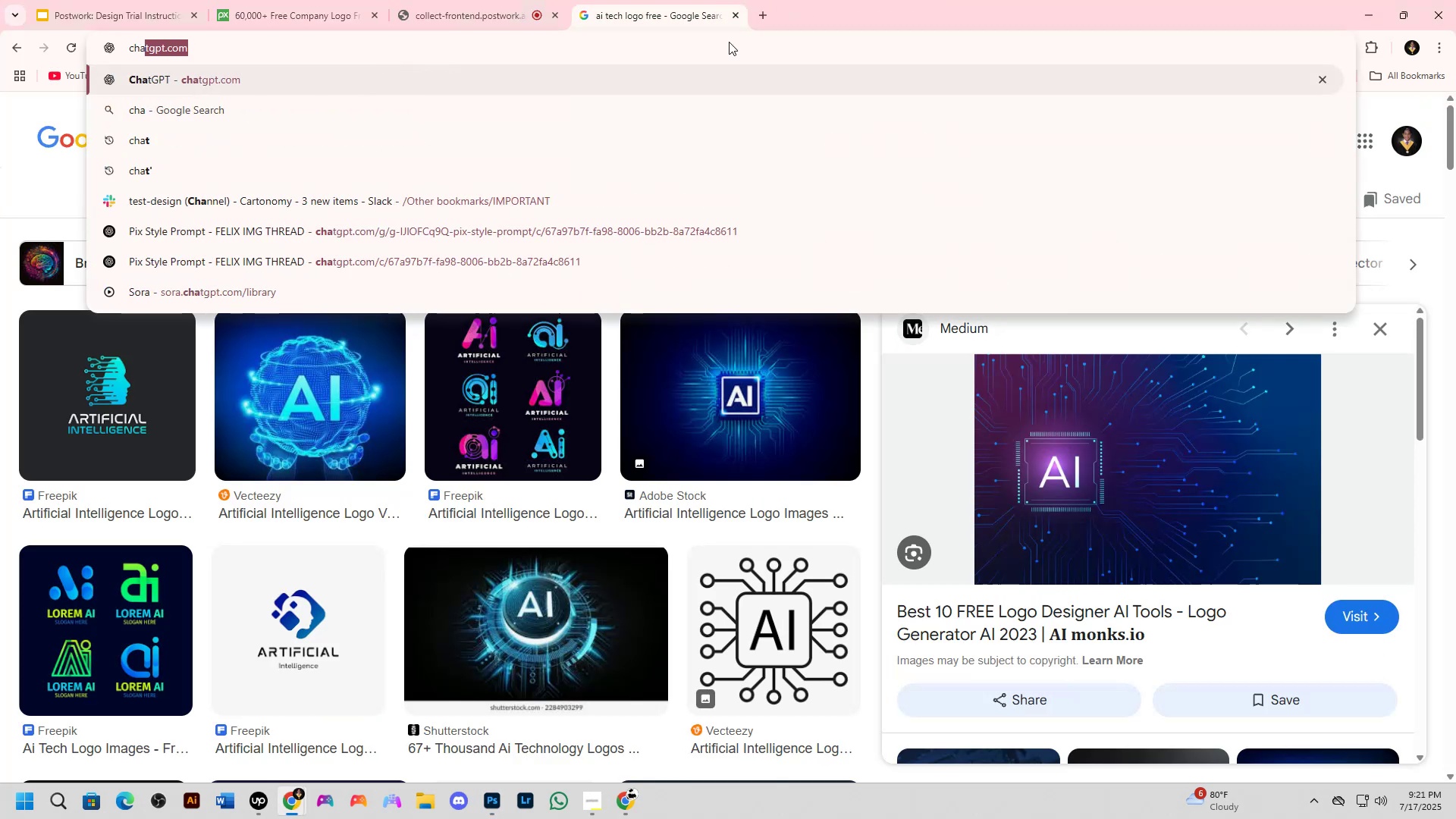 
key(Enter)
 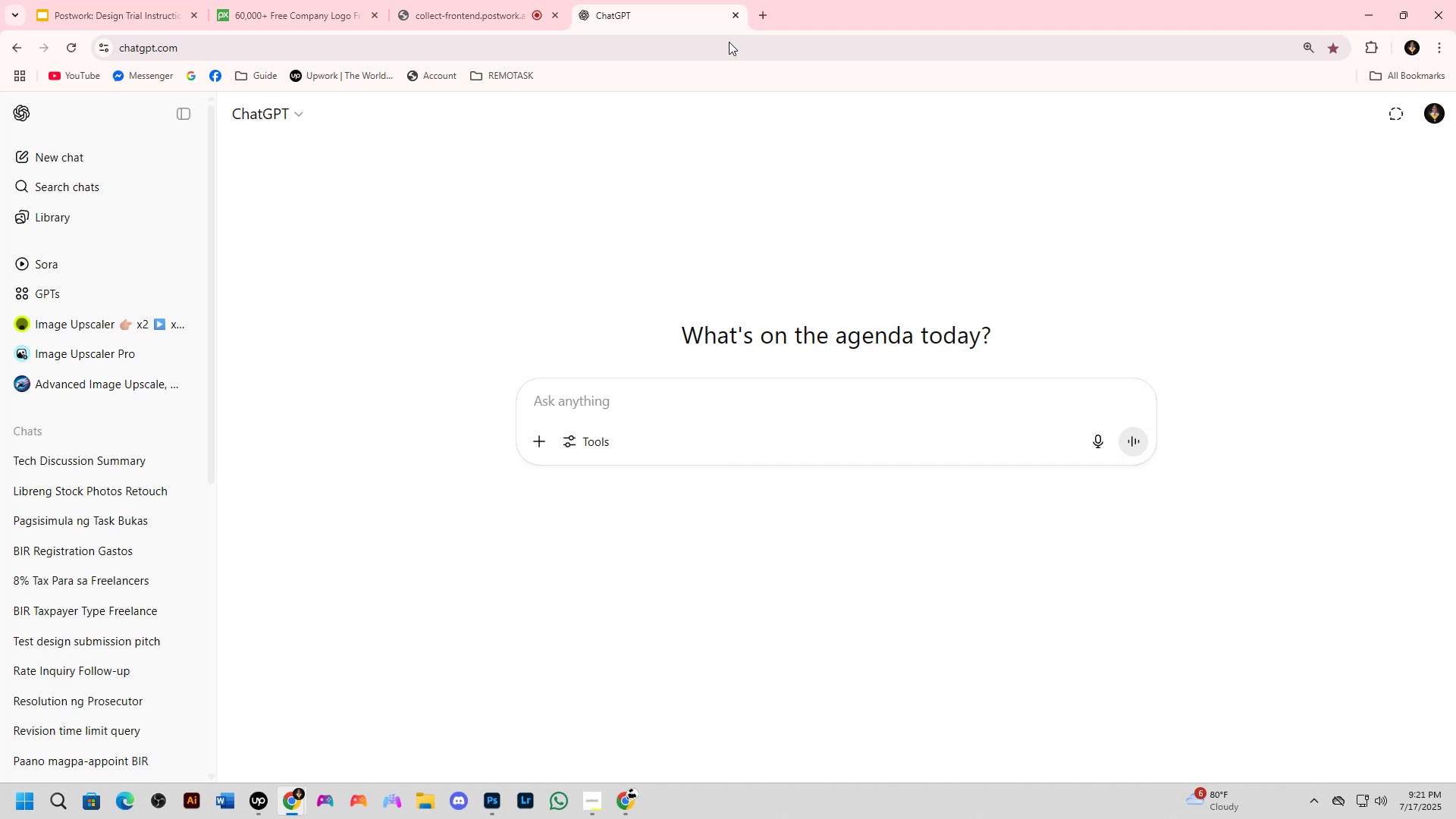 
wait(13.08)
 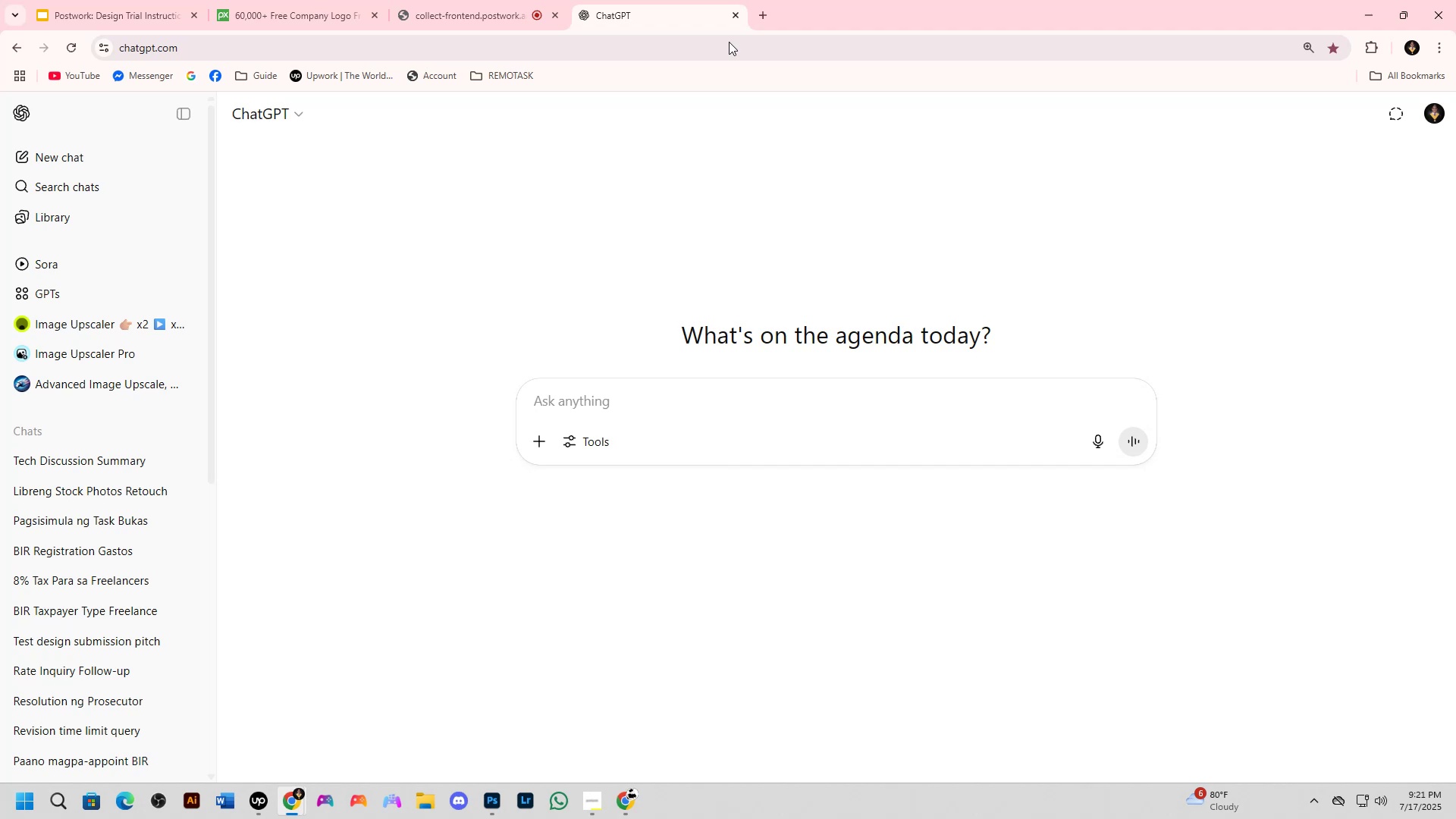 
left_click([121, 467])
 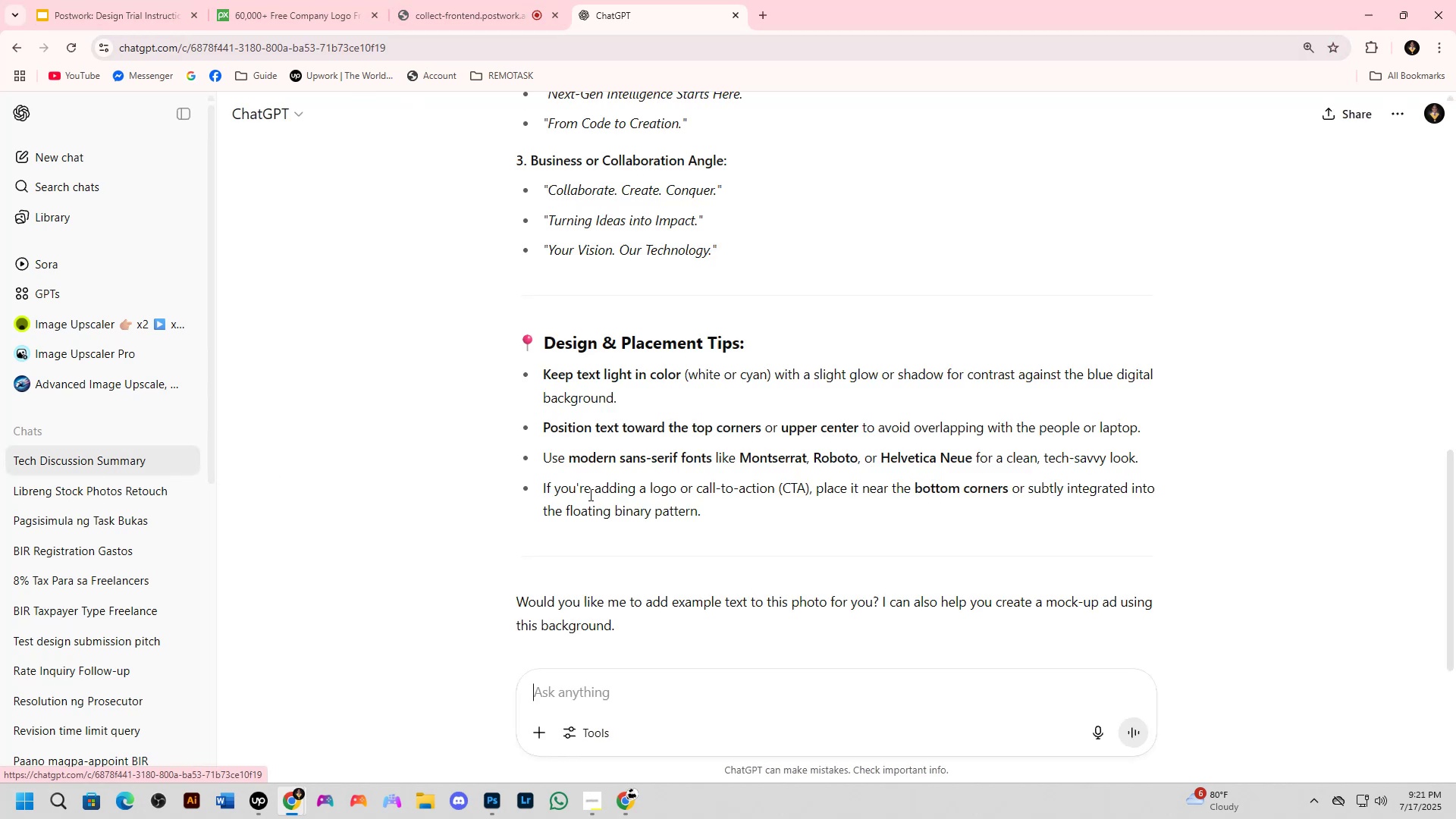 
scroll: coordinate [820, 496], scroll_direction: up, amount: 6.0
 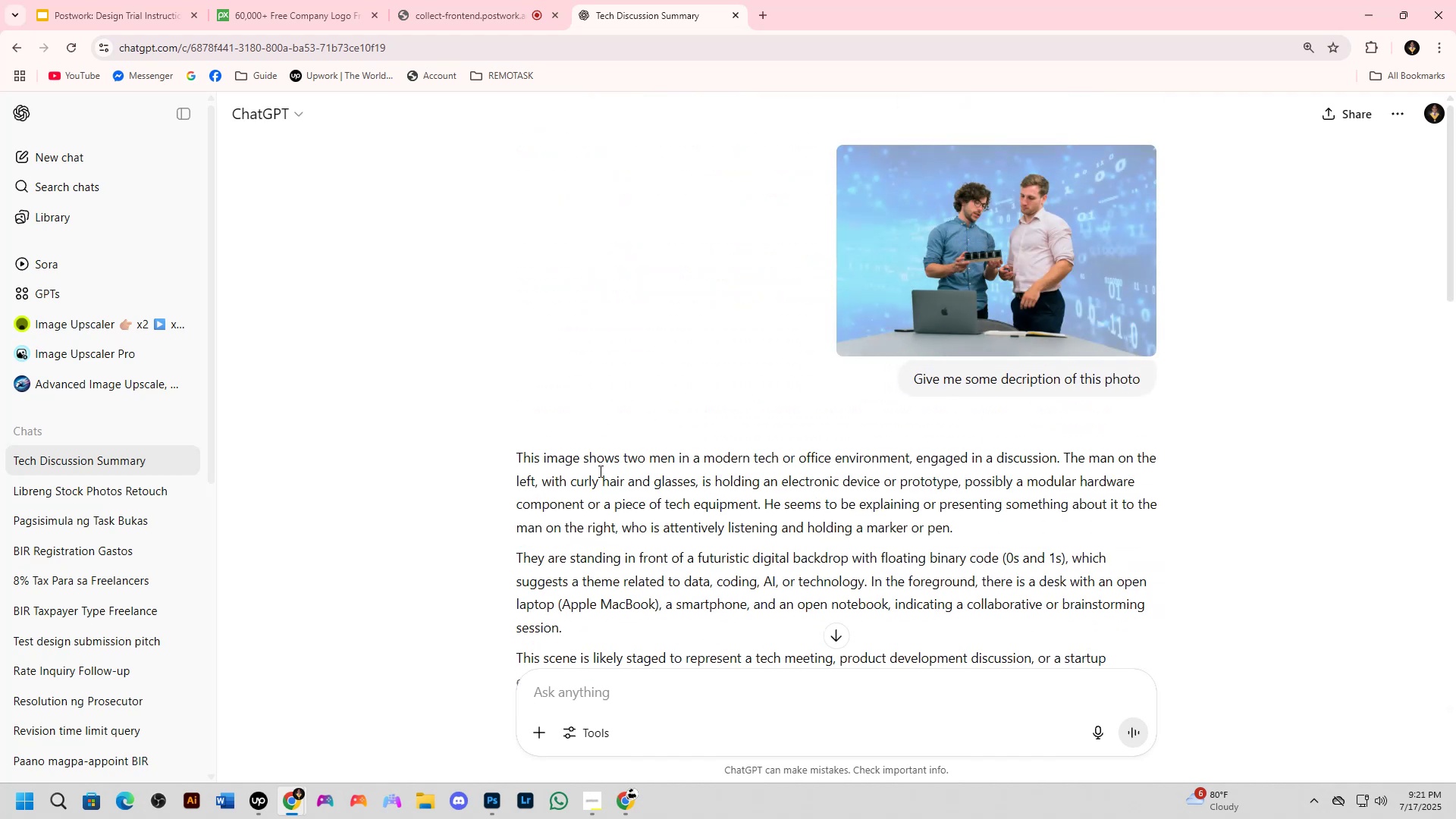 
scroll: coordinate [571, 464], scroll_direction: down, amount: 1.0
 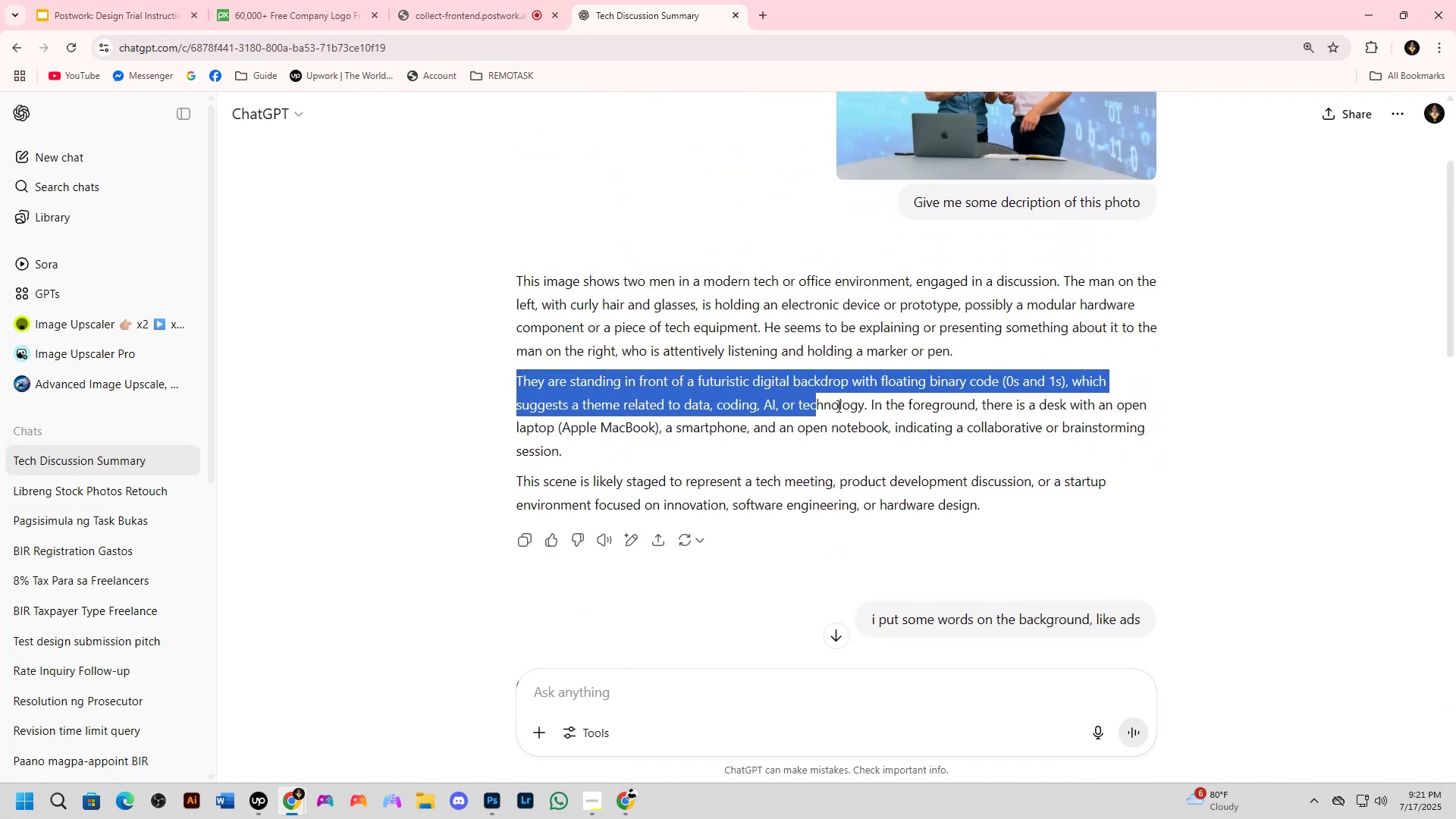 
left_click([710, 448])
 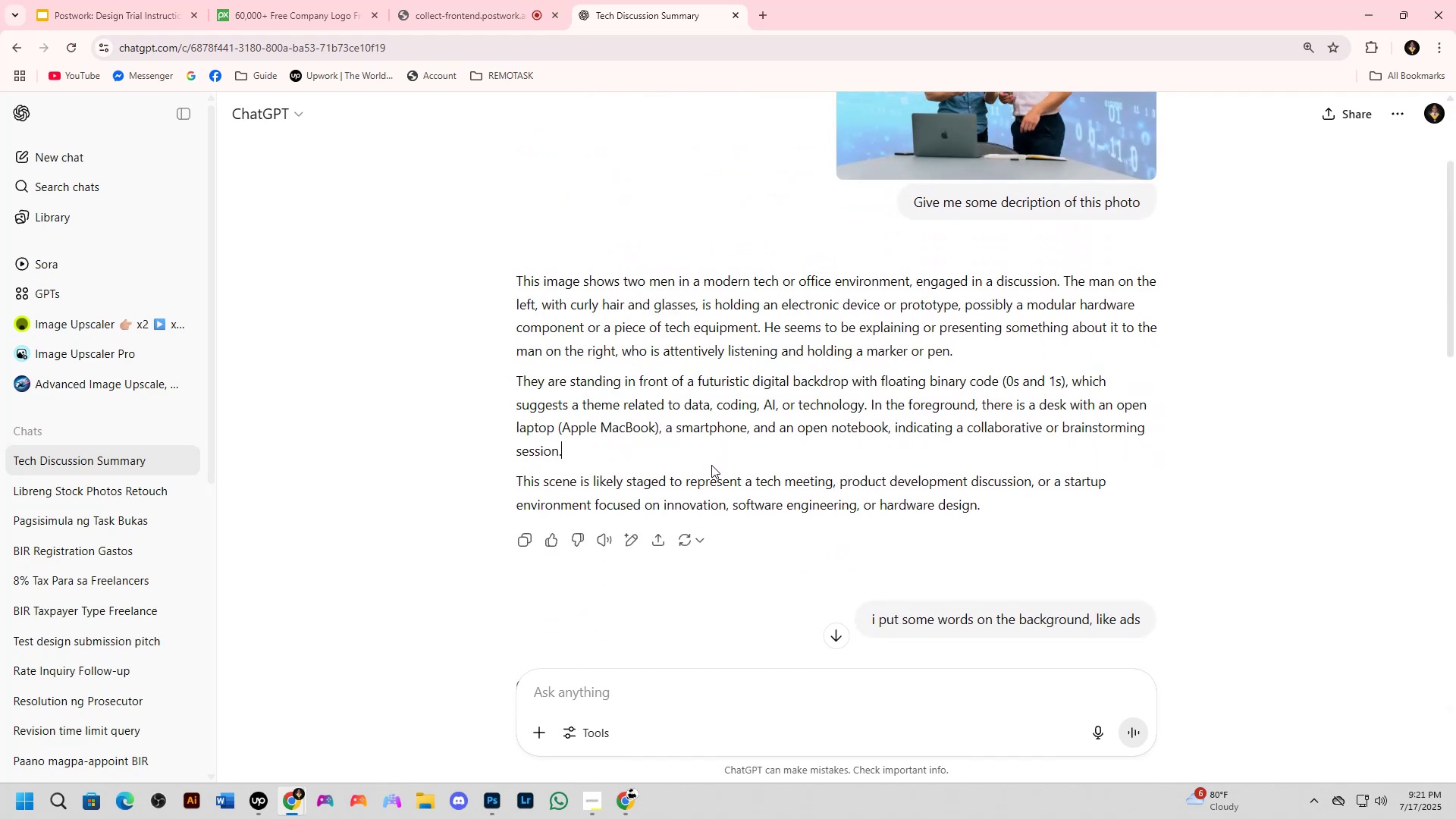 
scroll: coordinate [717, 589], scroll_direction: down, amount: 10.0
 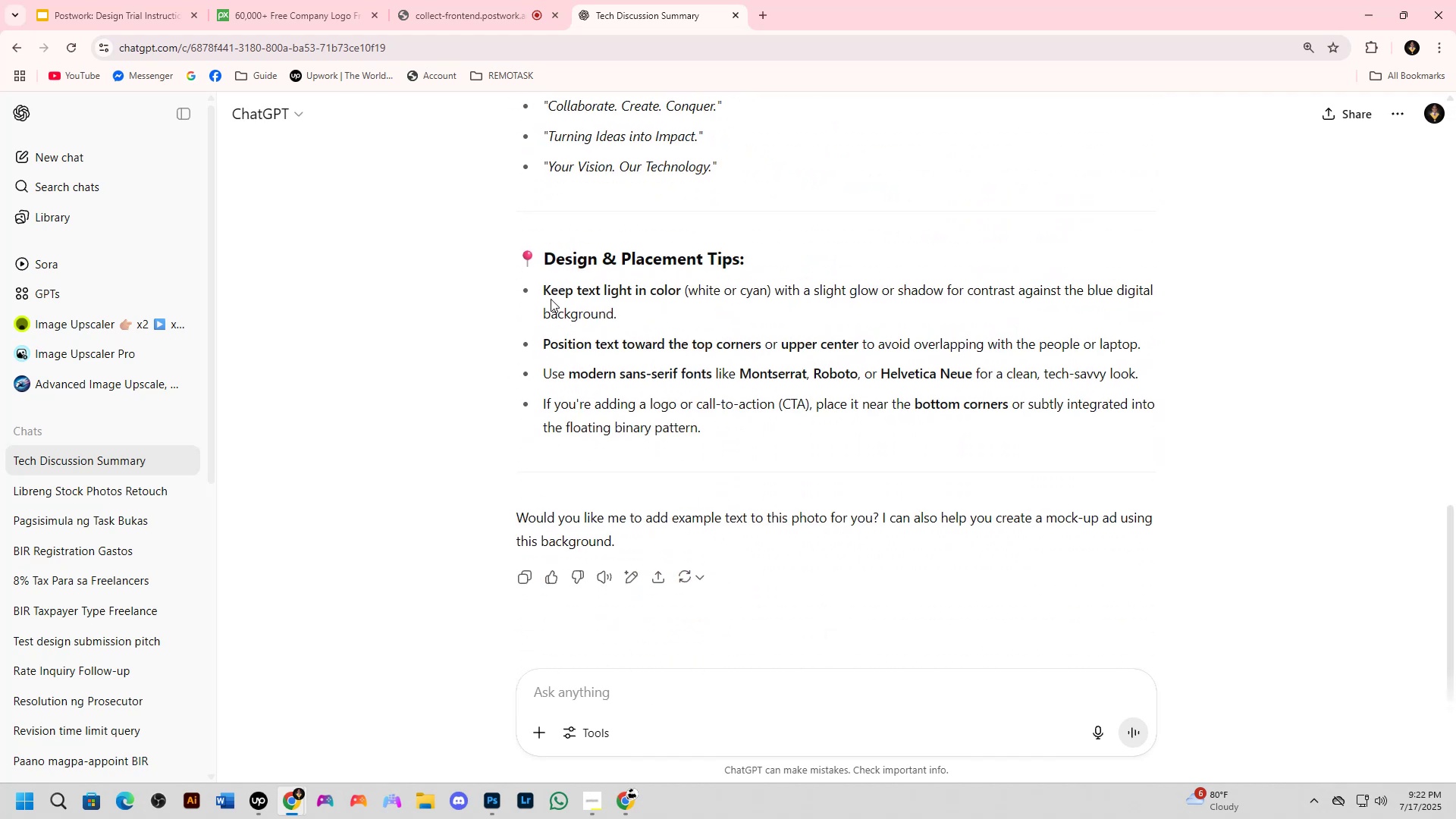 
scroll: coordinate [613, 581], scroll_direction: up, amount: 3.0
 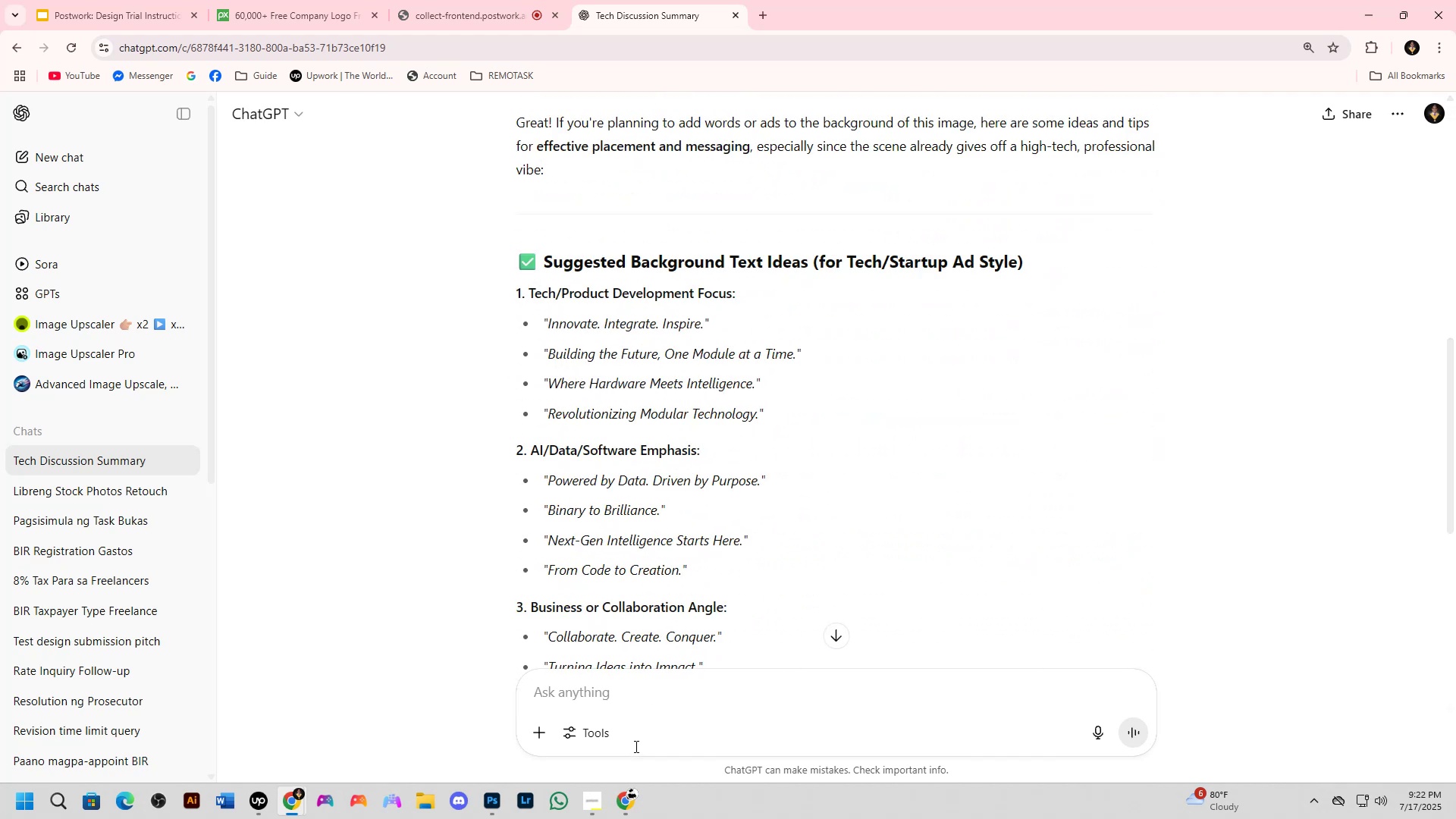 
left_click([616, 687])
 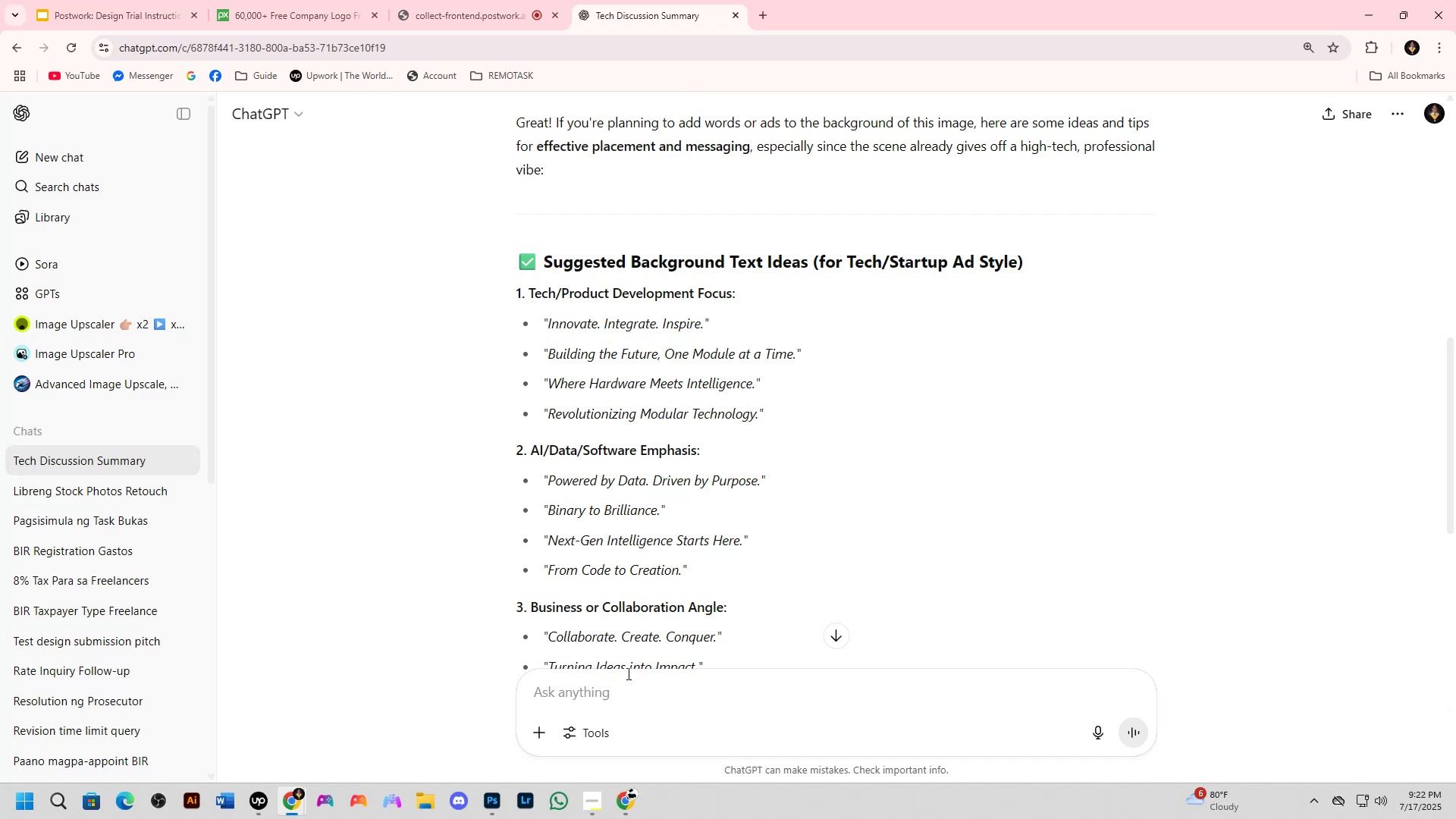 
type(give me a su)
key(Backspace)
key(Backspace)
 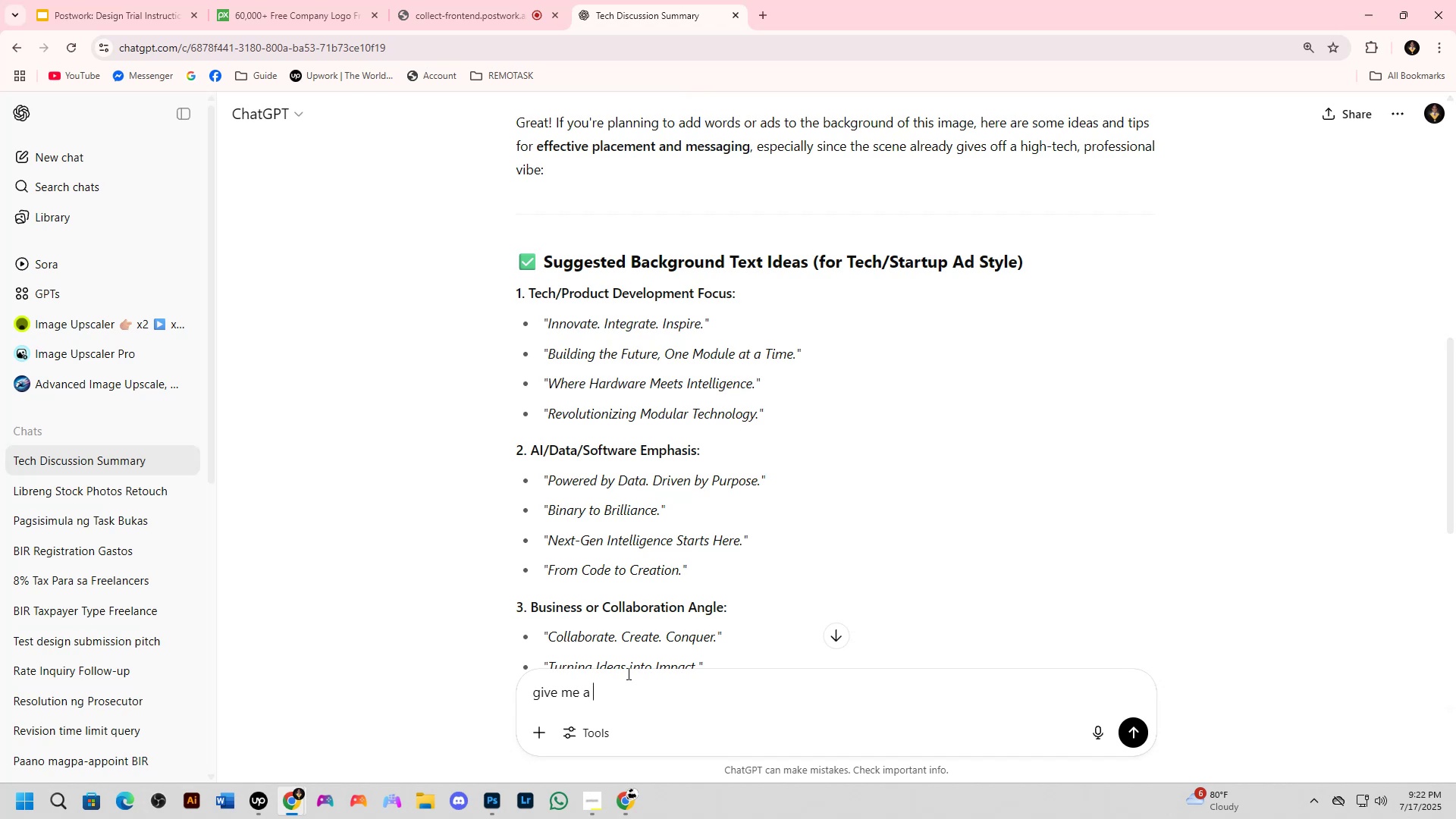 
wait(6.86)
 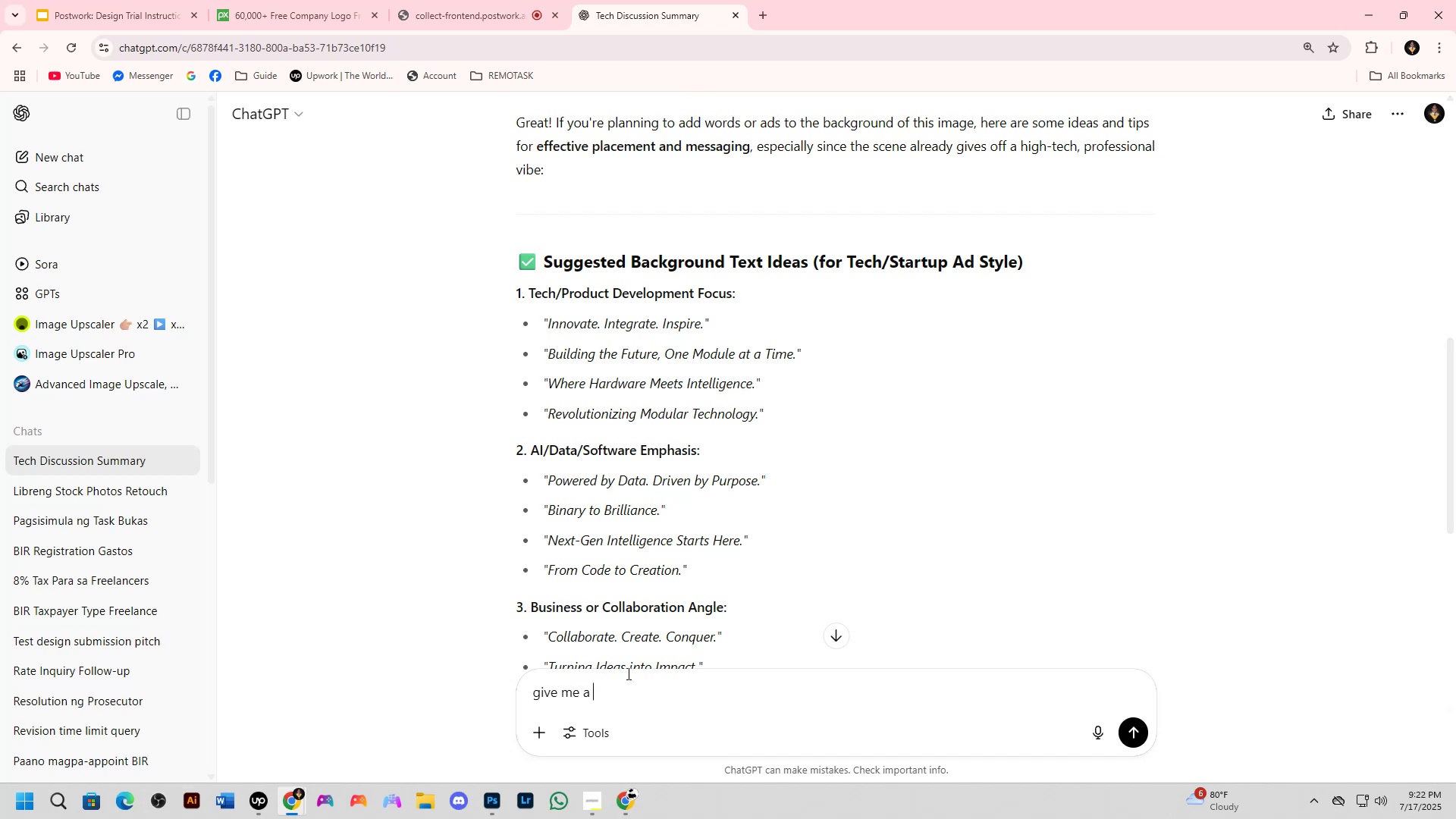 
key(Backspace)
type( imahgina)
key(Backspace)
key(Backspace)
key(Backspace)
key(Backspace)
type(inary context)
 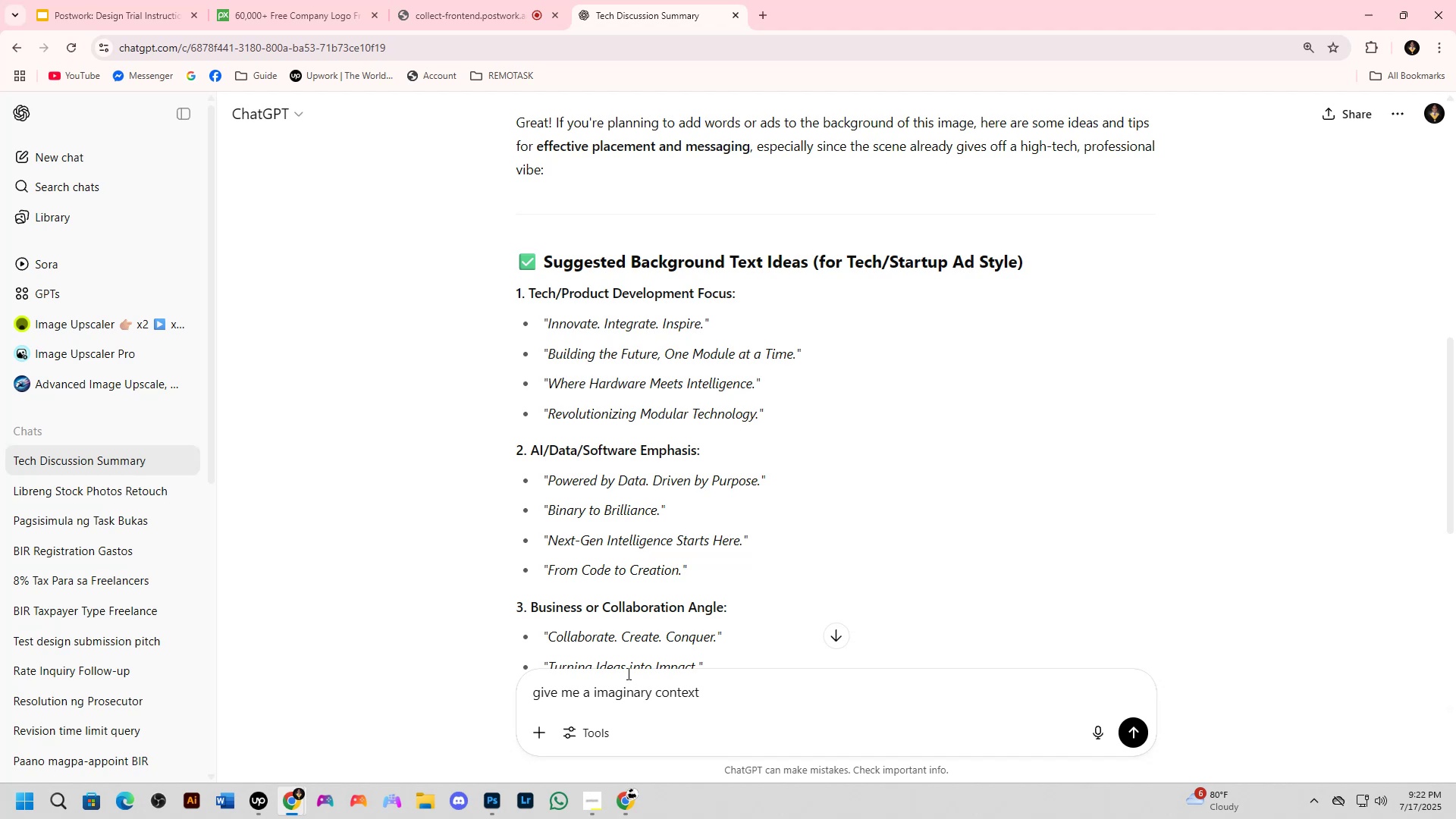 
key(Enter)
 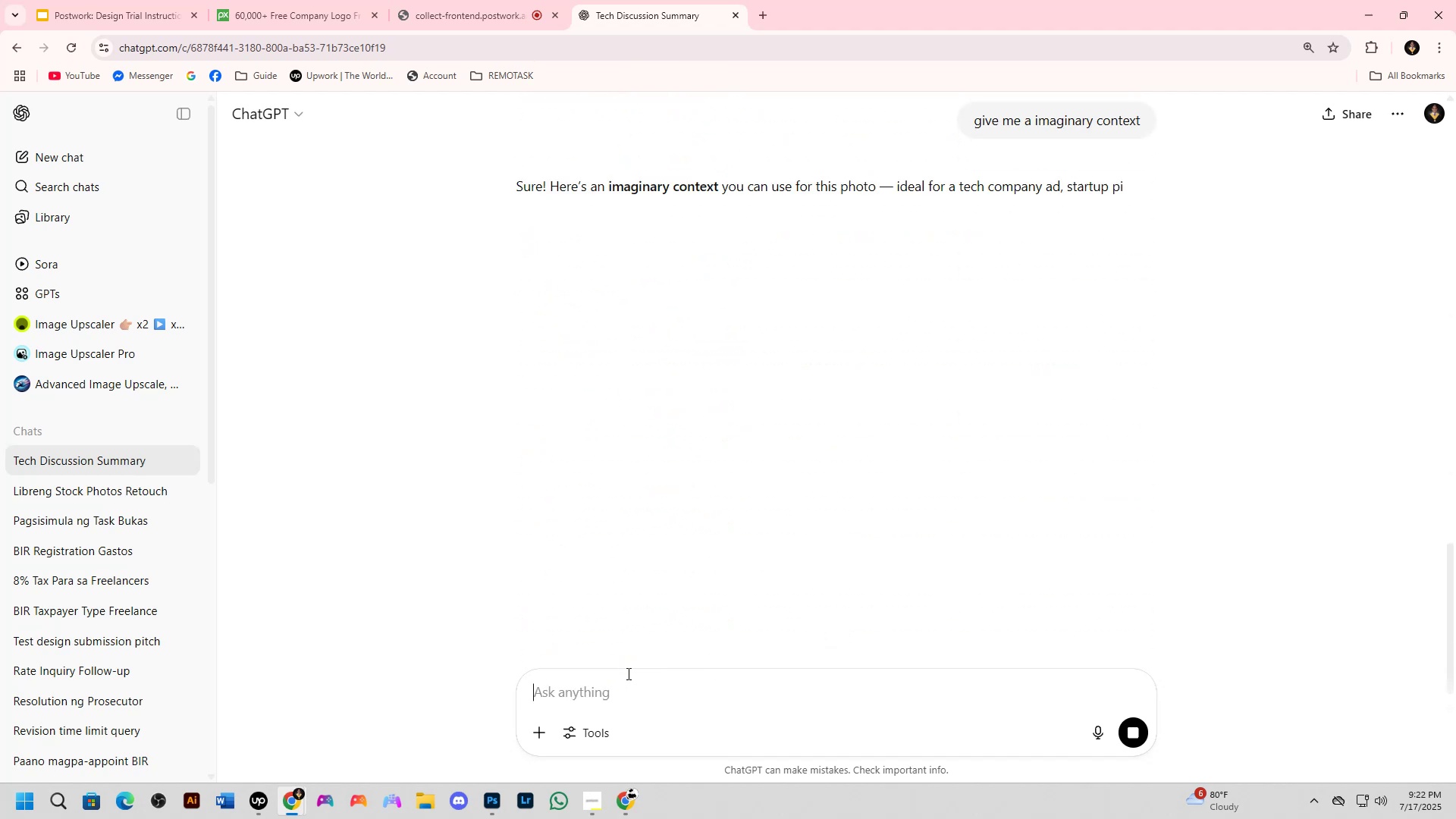 
wait(8.74)
 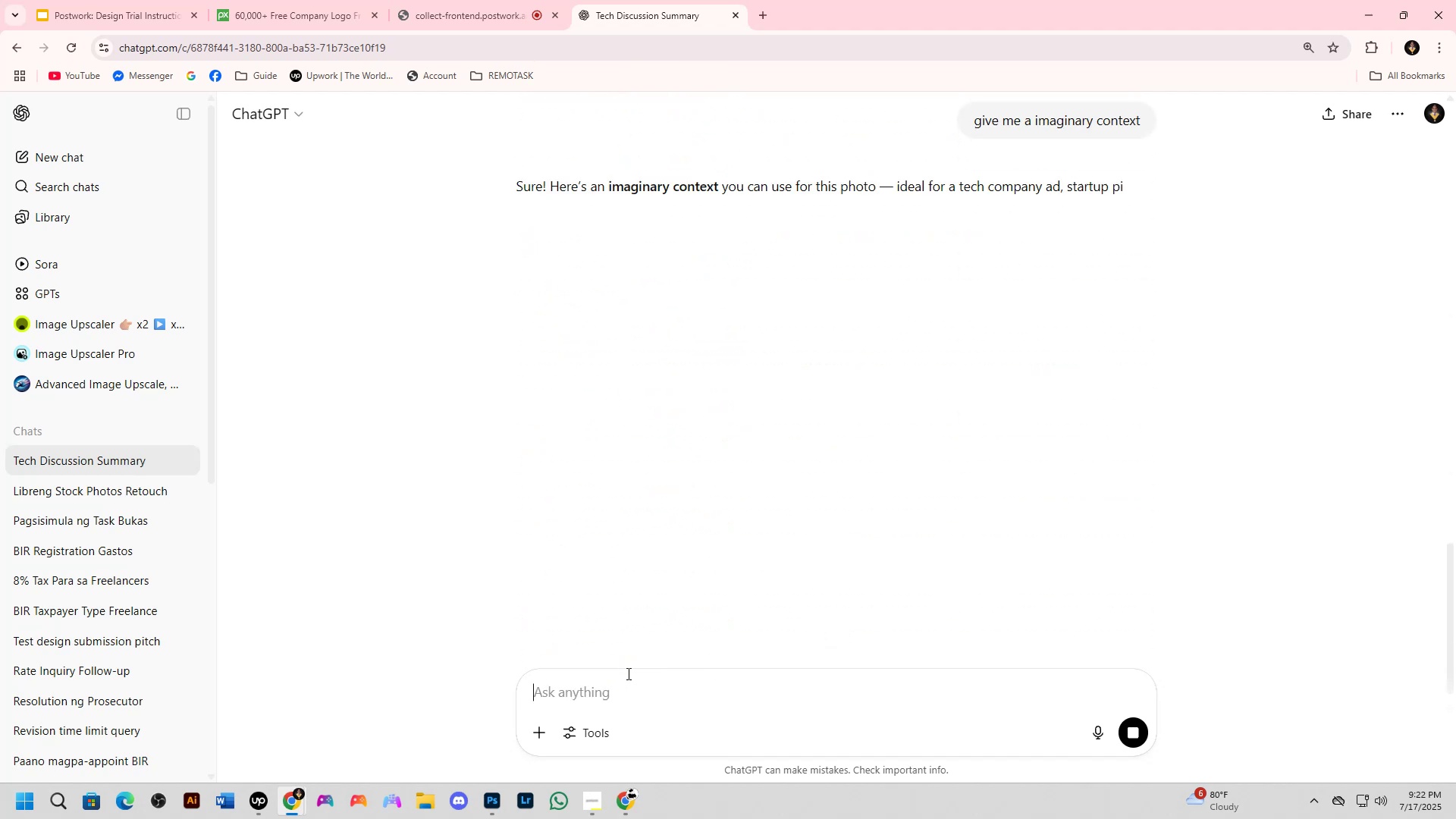 
scroll: coordinate [611, 477], scroll_direction: down, amount: 3.0
 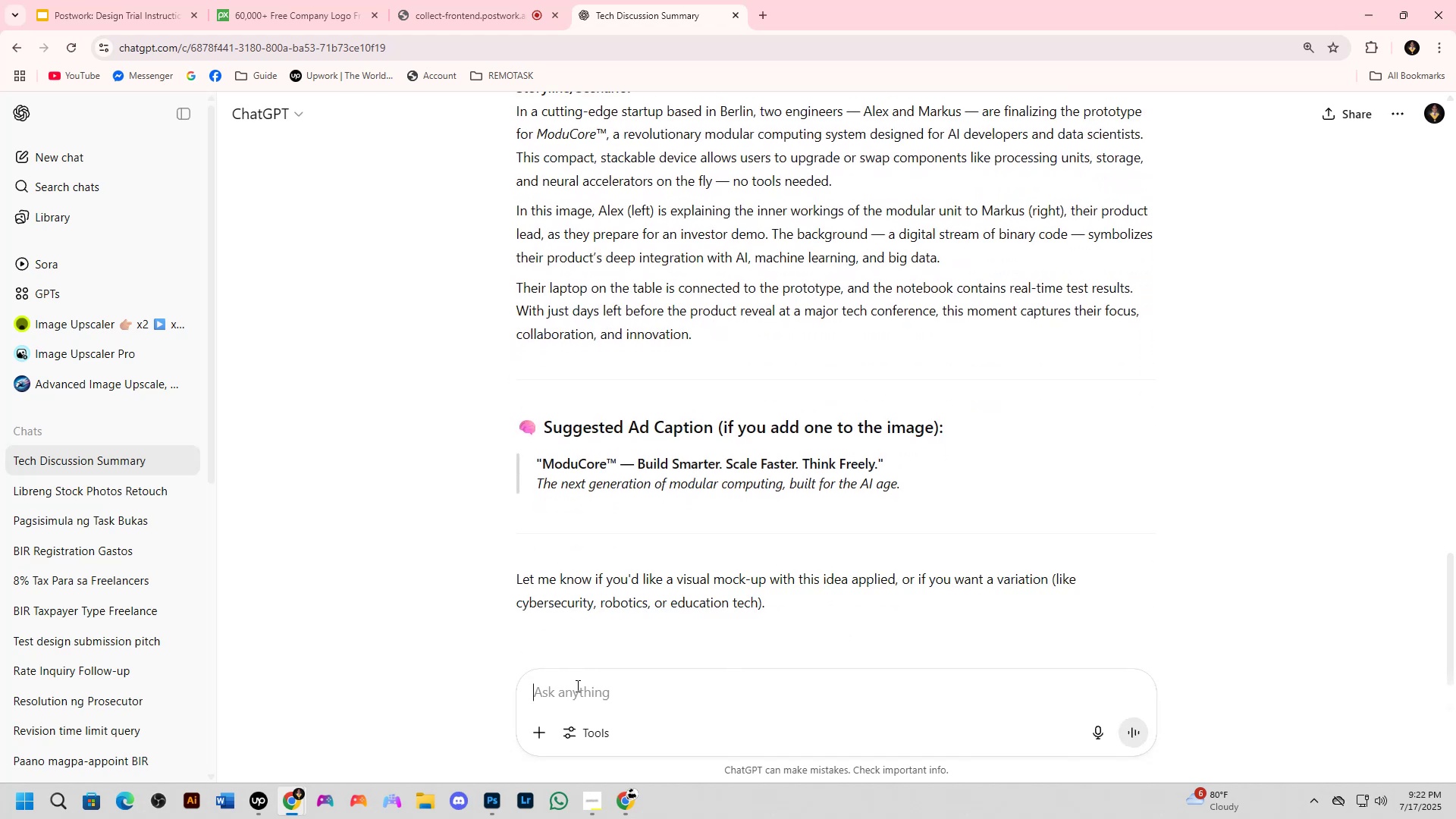 
left_click([574, 691])
 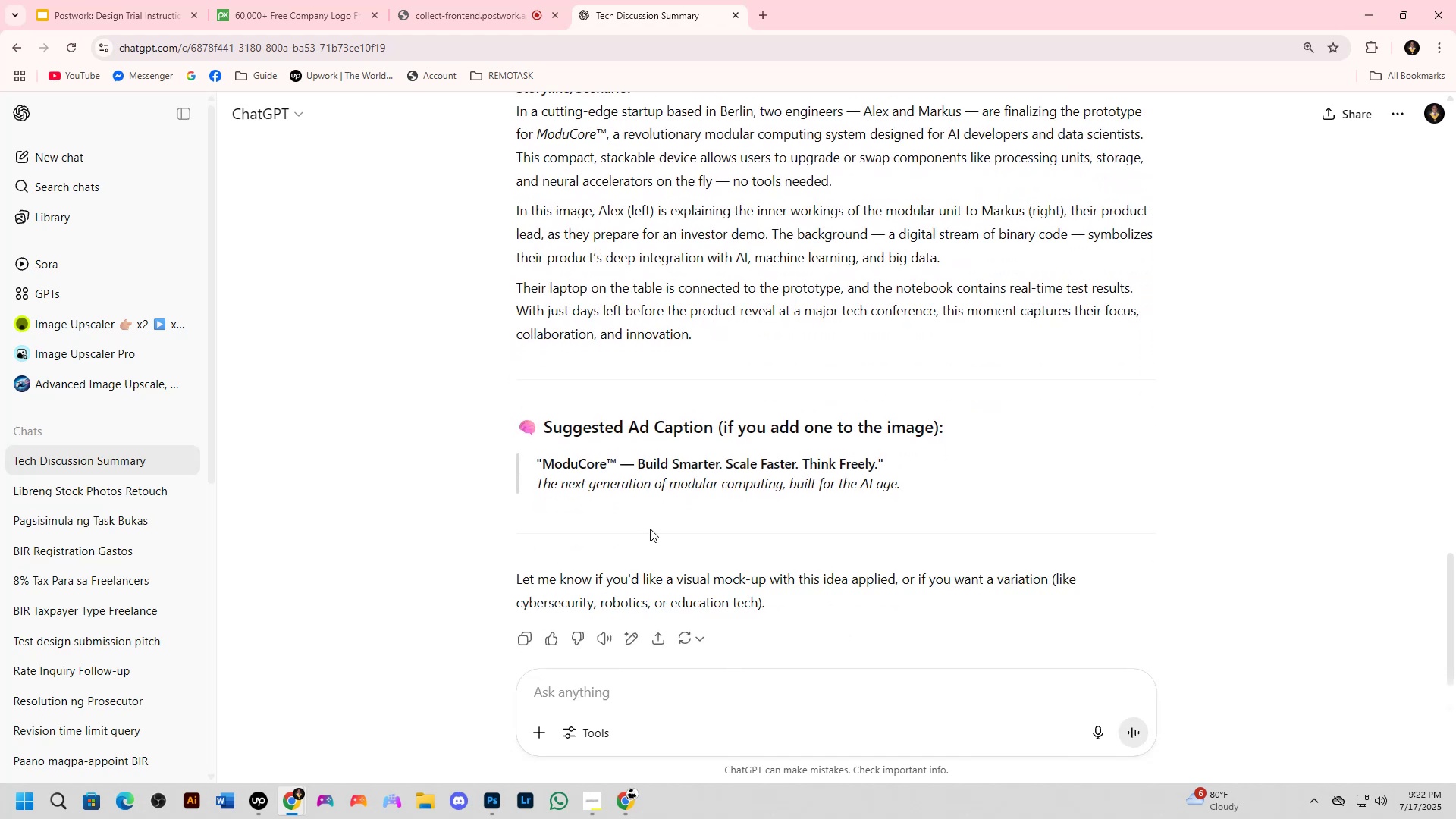 
type(make it short)
 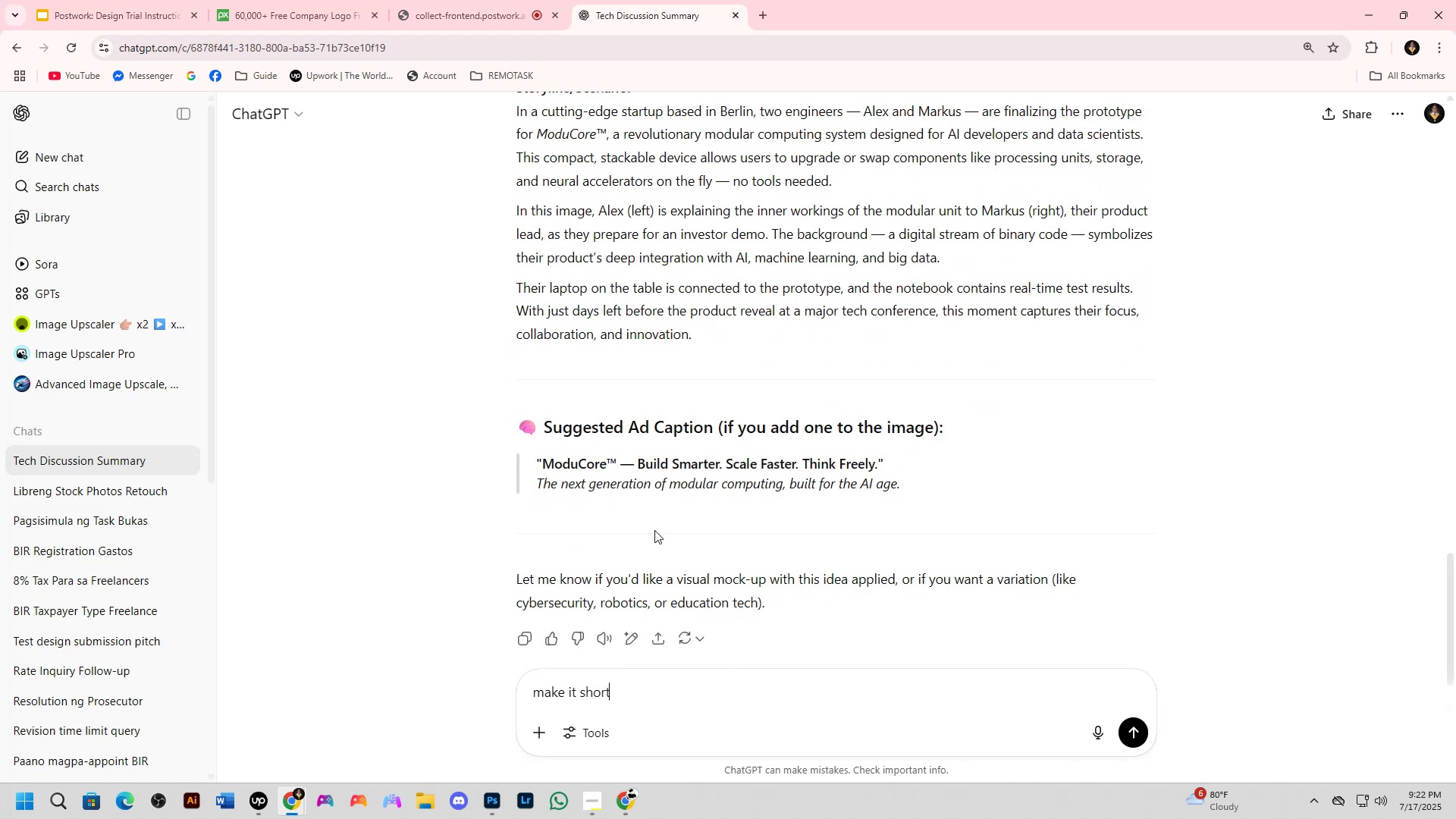 
key(Enter)
 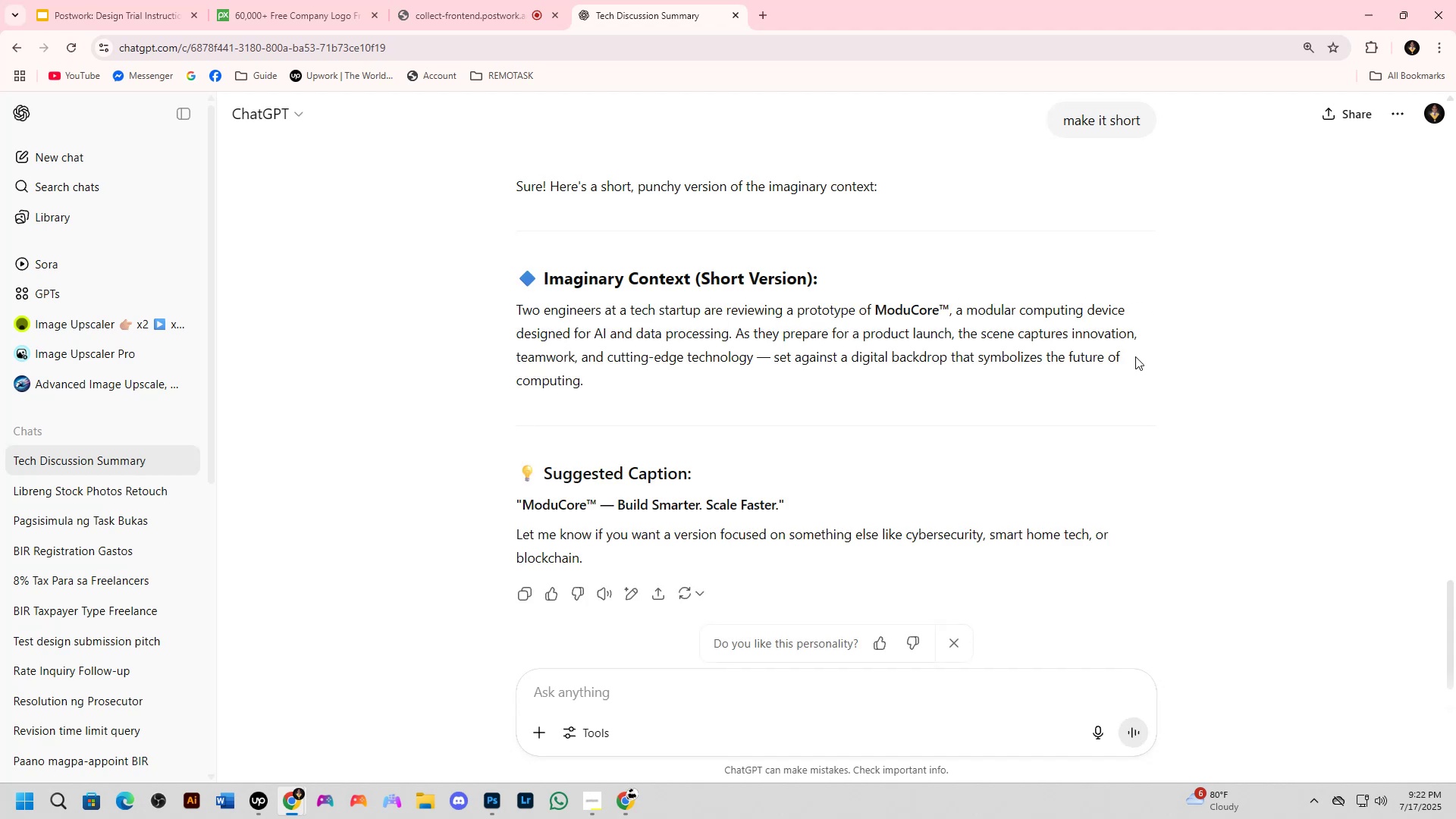 
wait(13.8)
 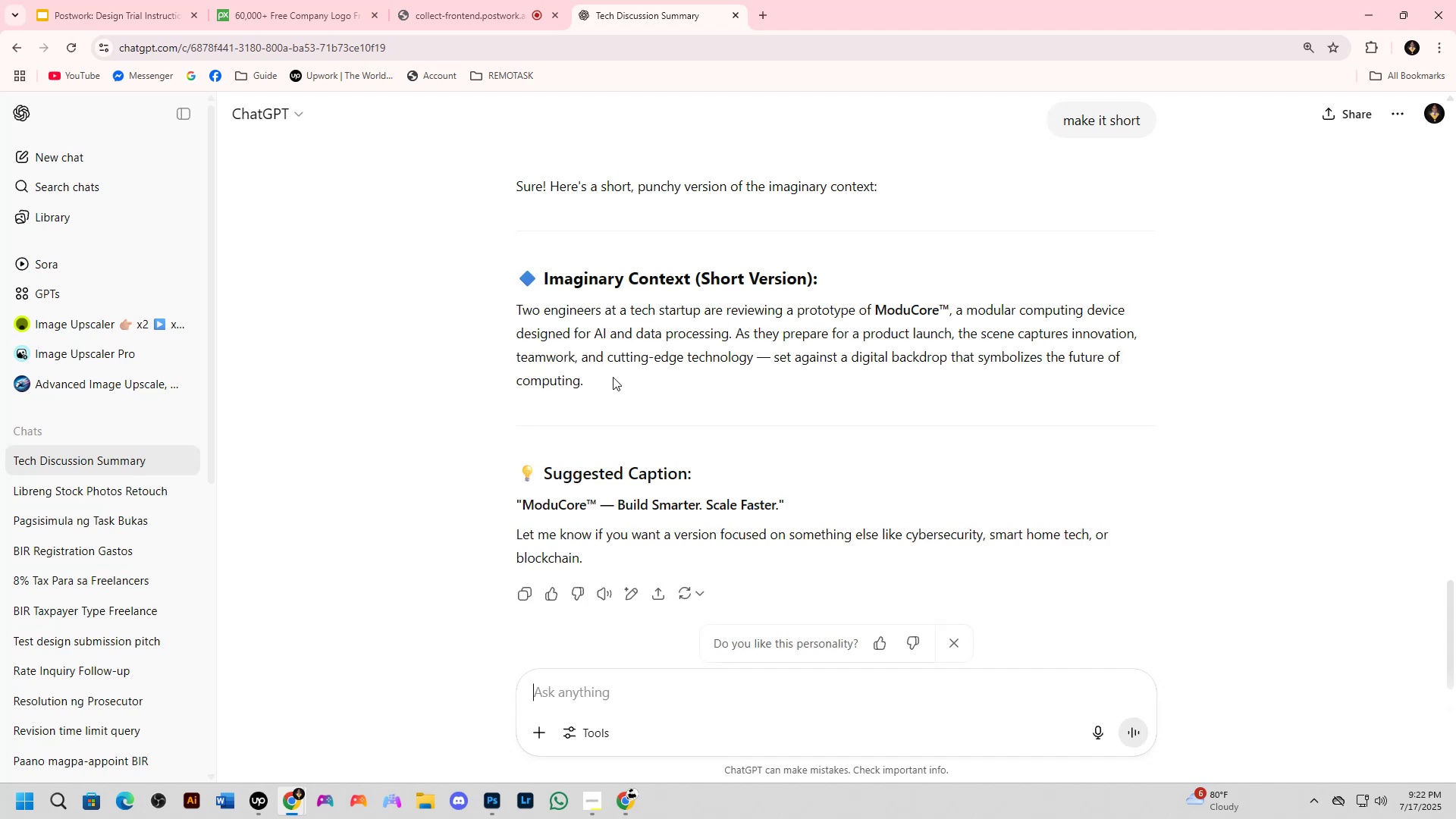 
key(Control+C)
 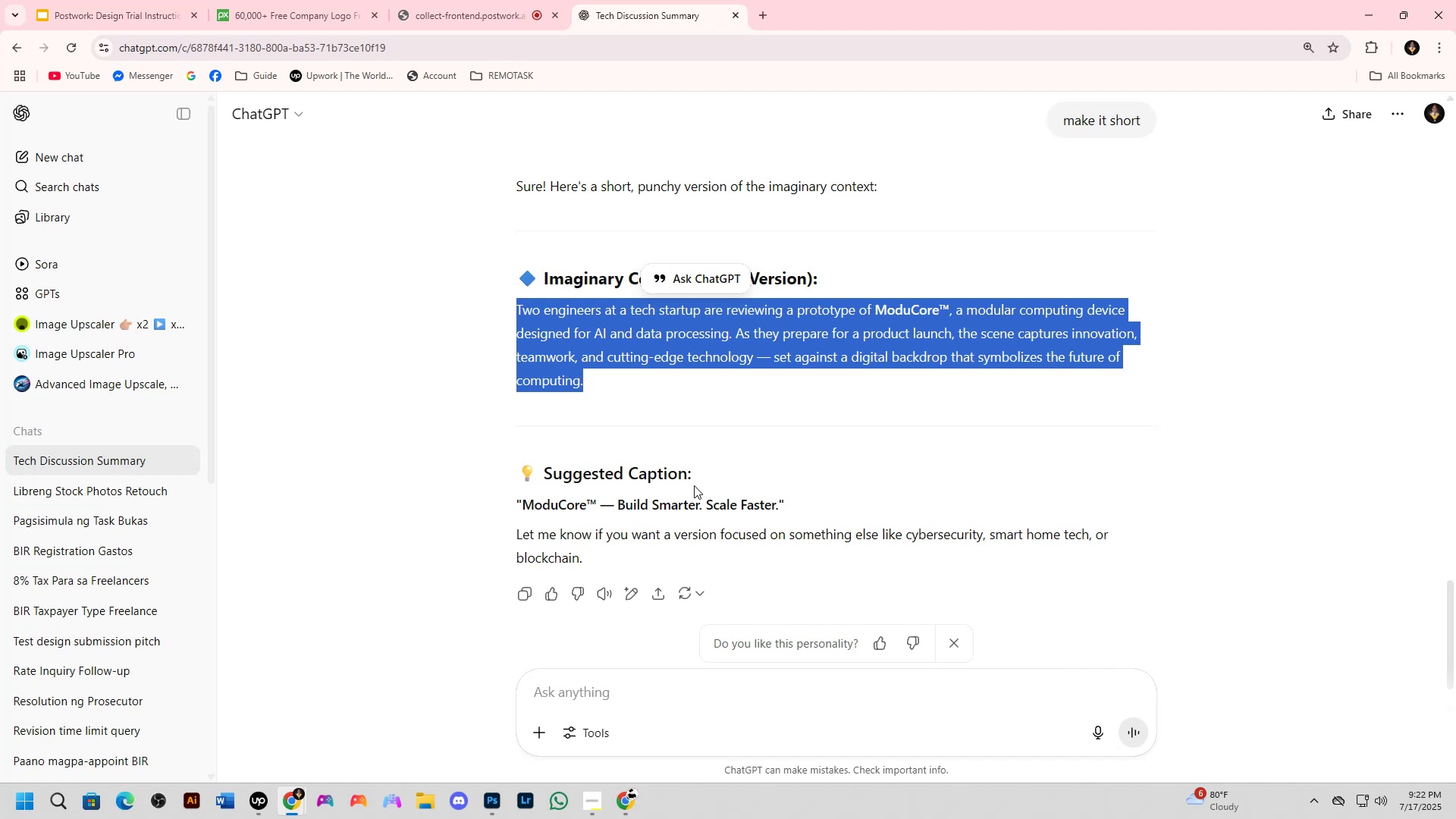 
key(Alt+AltLeft)
 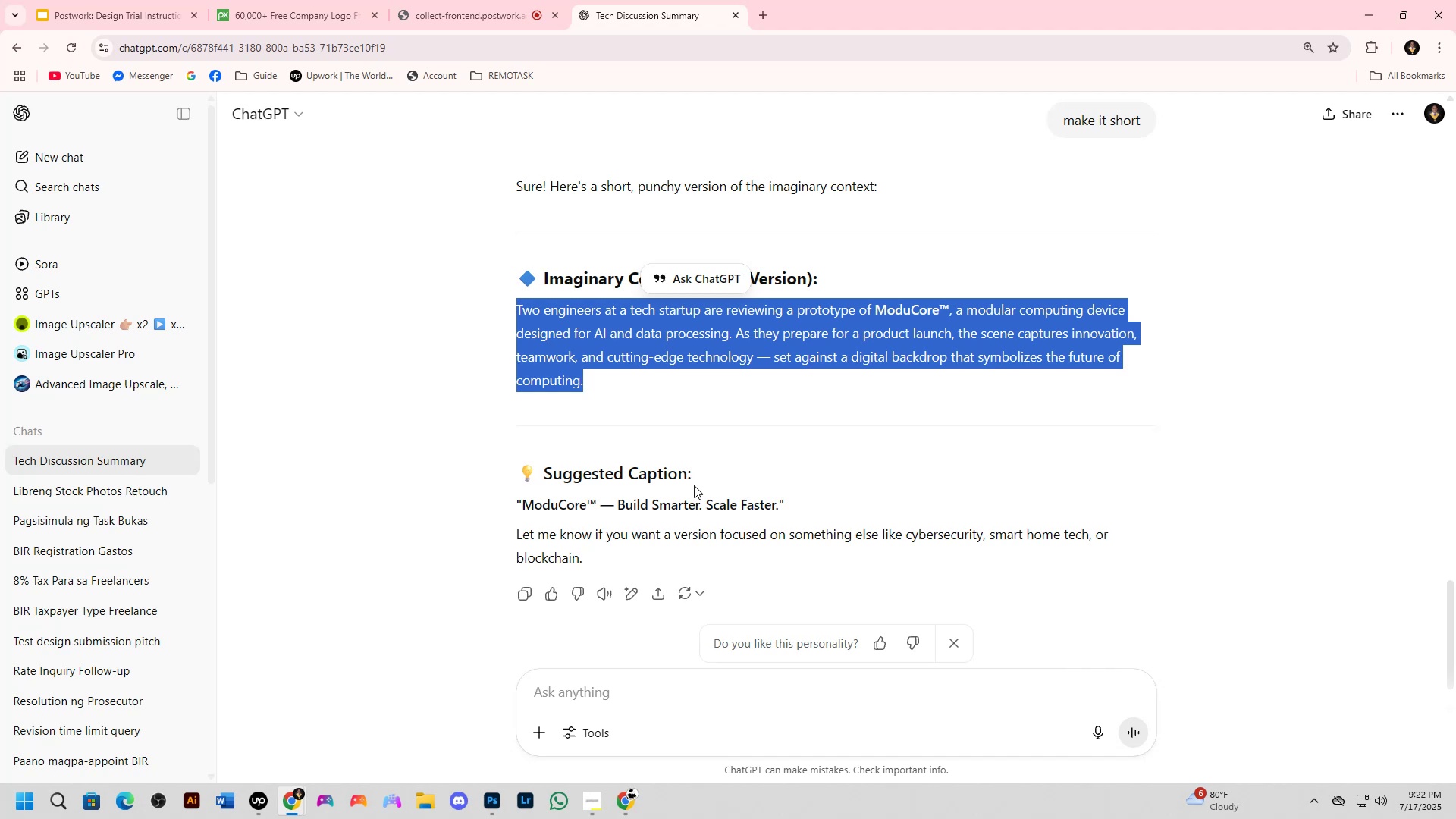 
key(Alt+Tab)
 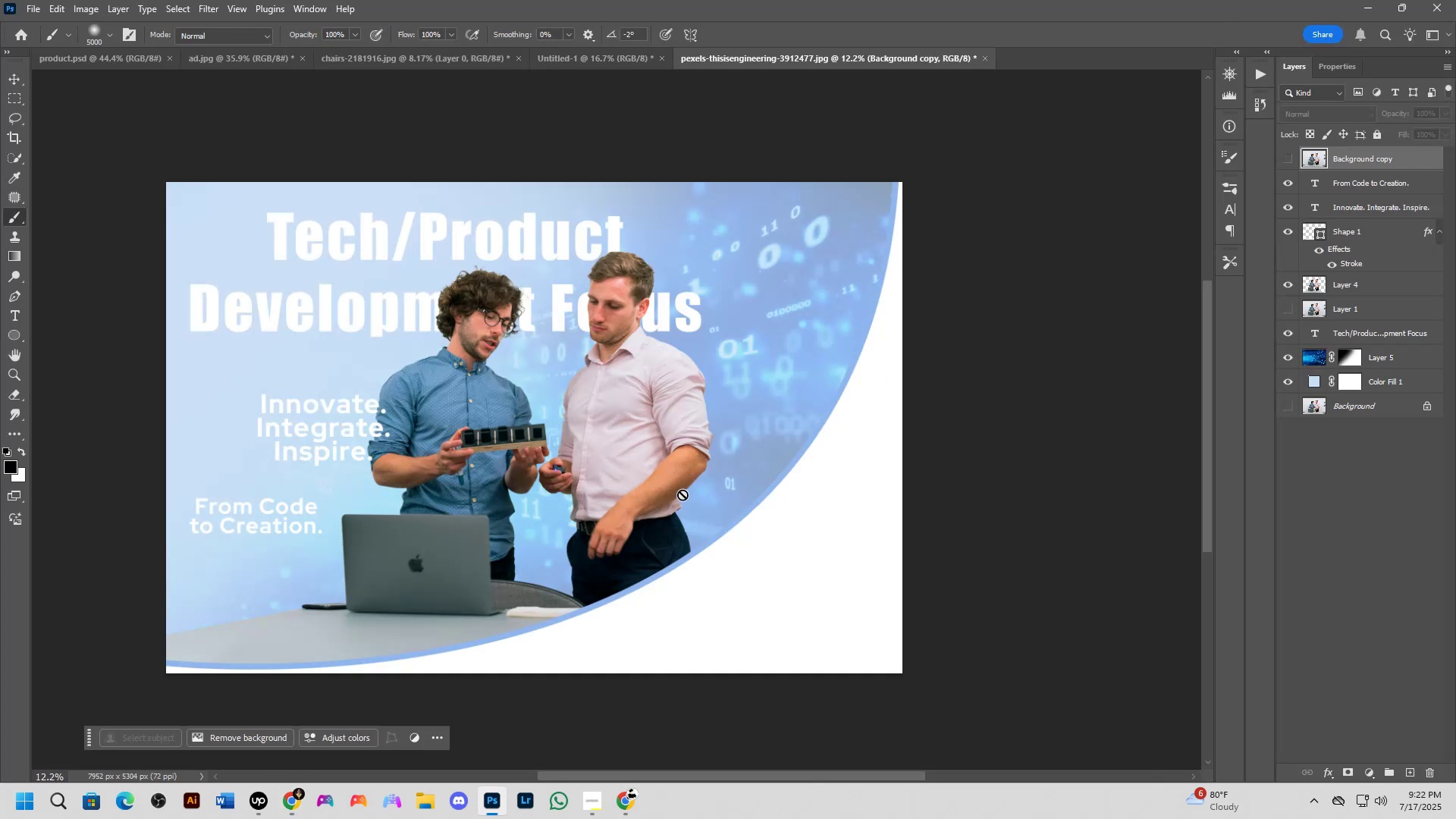 
hold_key(key=Space, duration=0.66)
 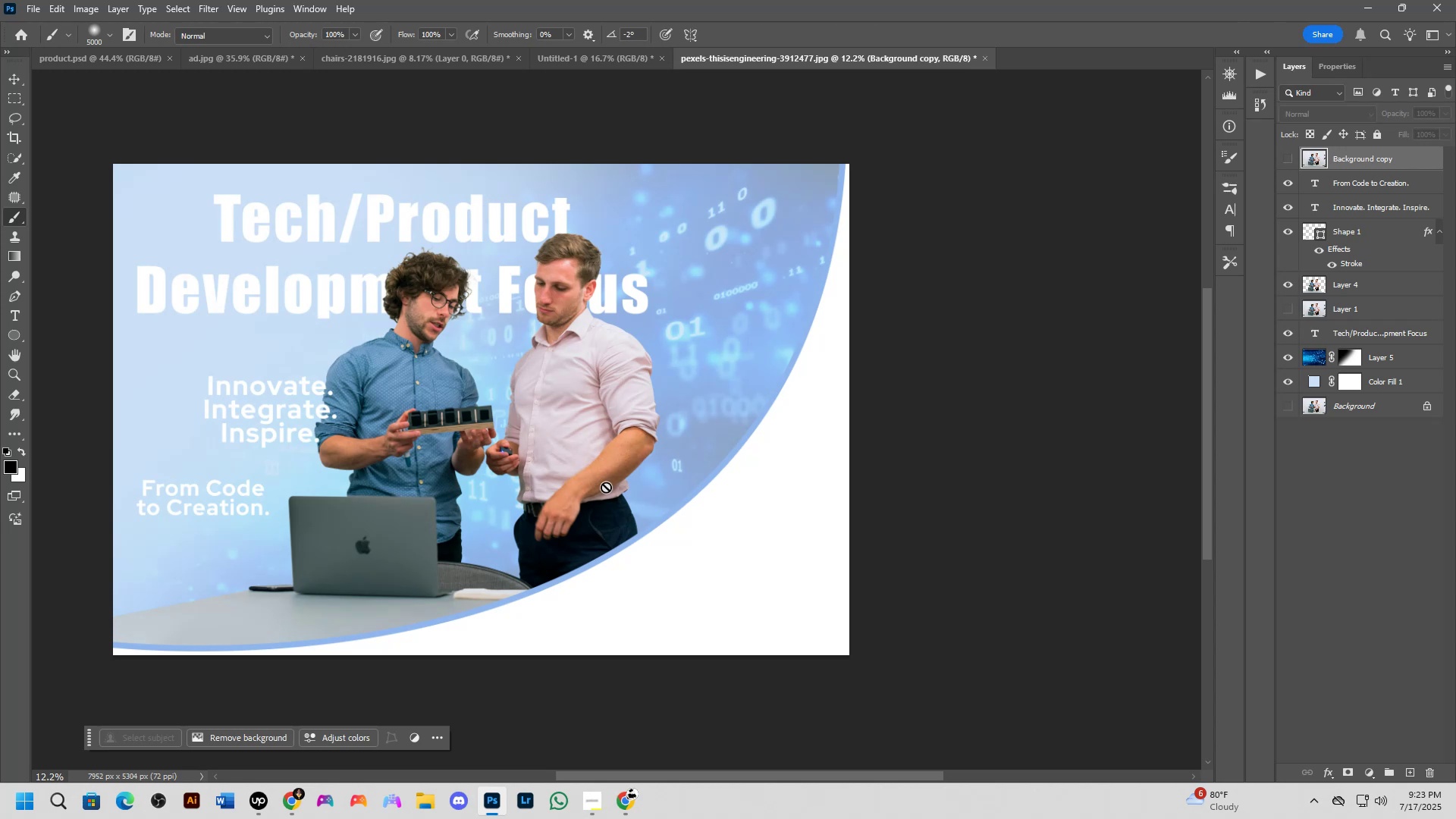 
wait(20.44)
 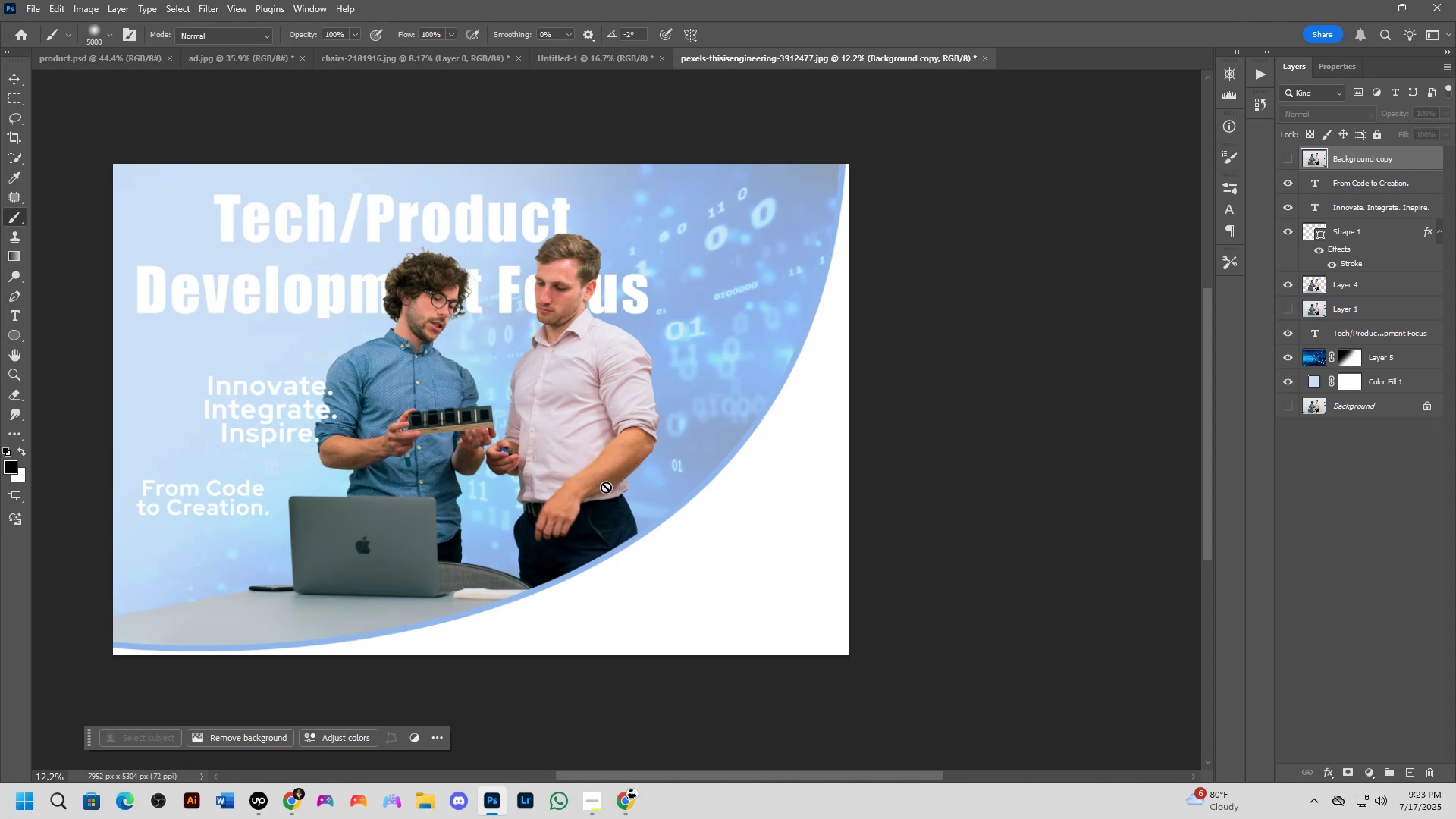 
key(T)
 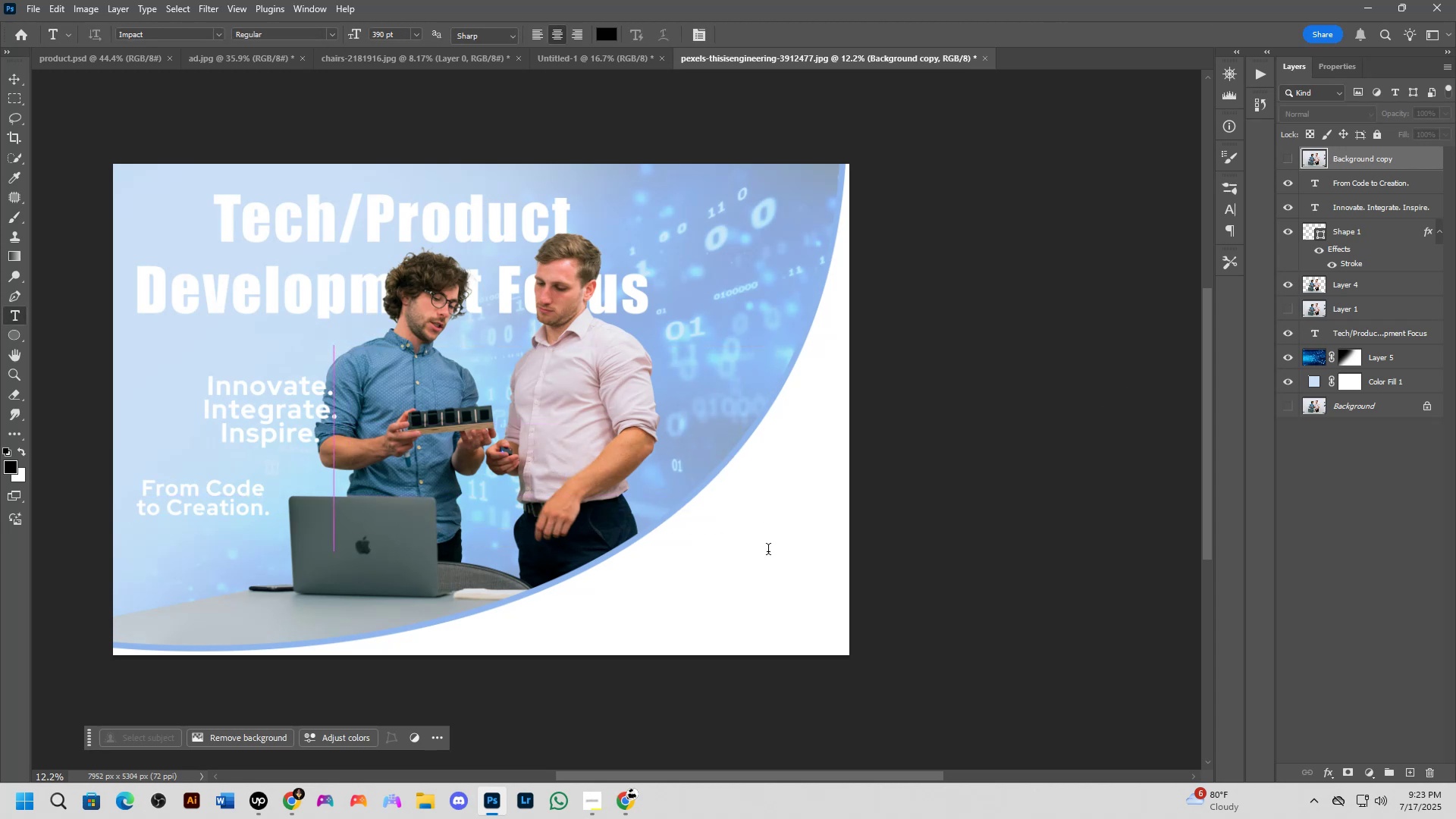 
key(Control+V)
 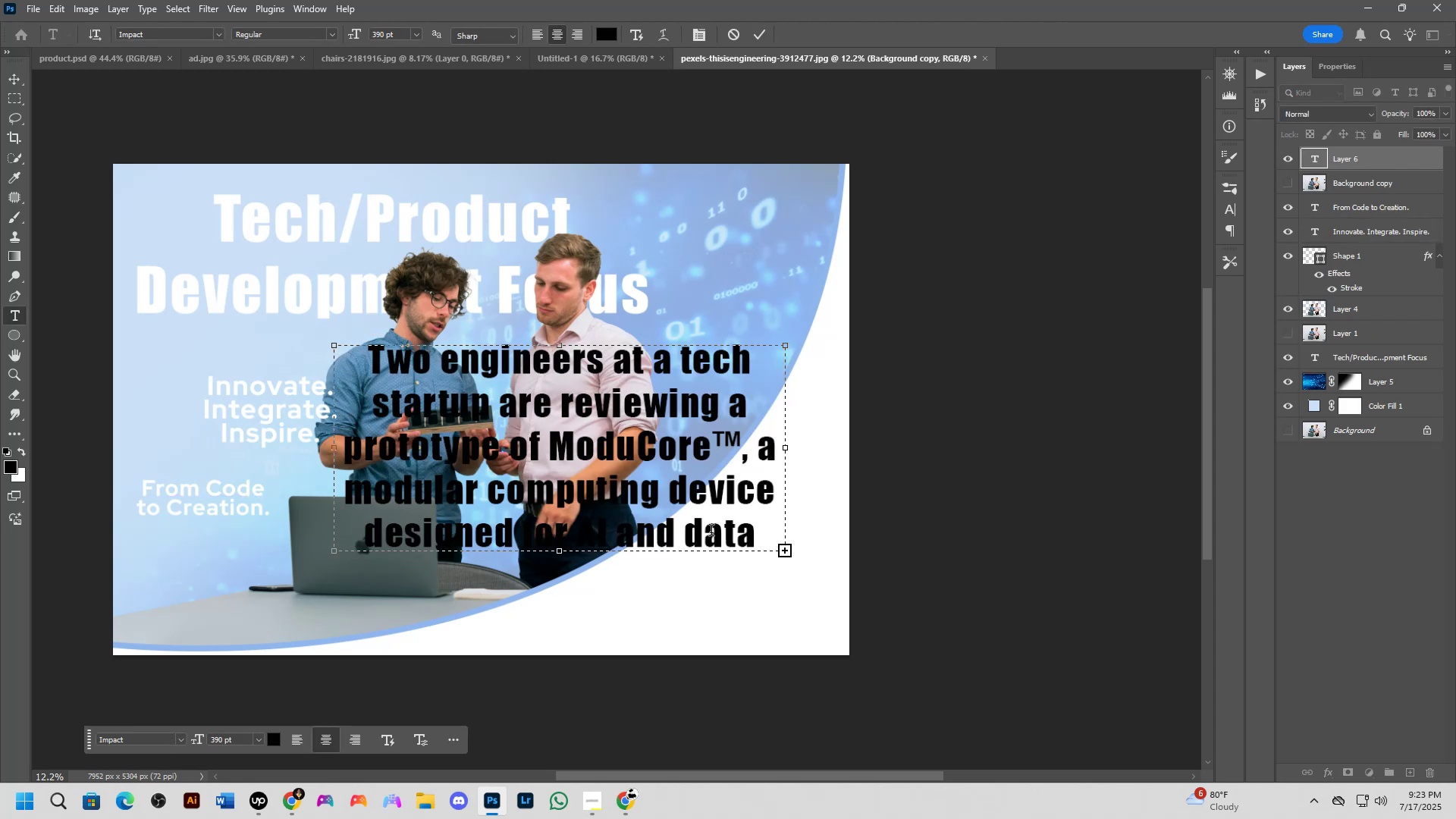 
key(Control+A)
 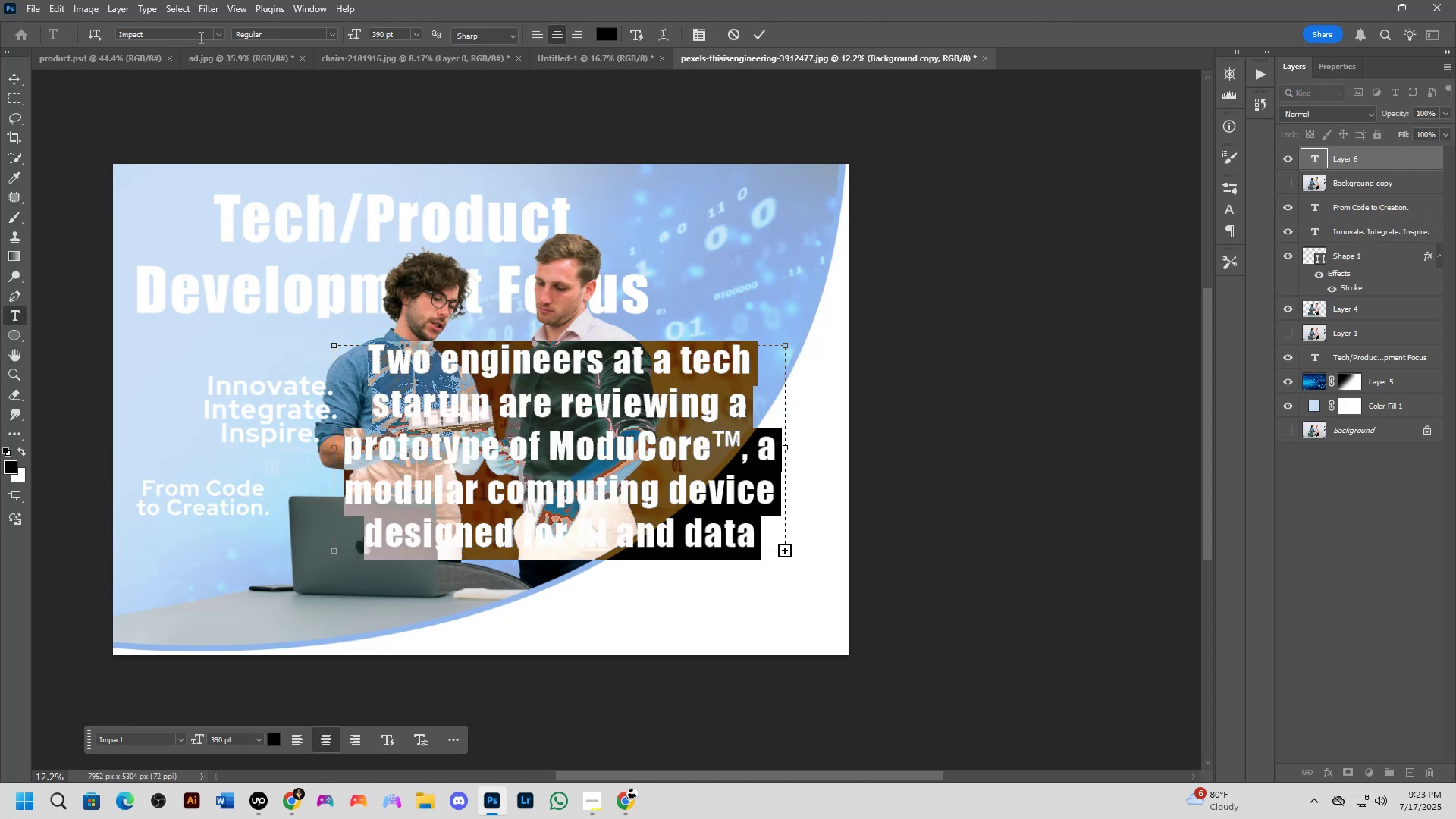 
left_click([214, 39])
 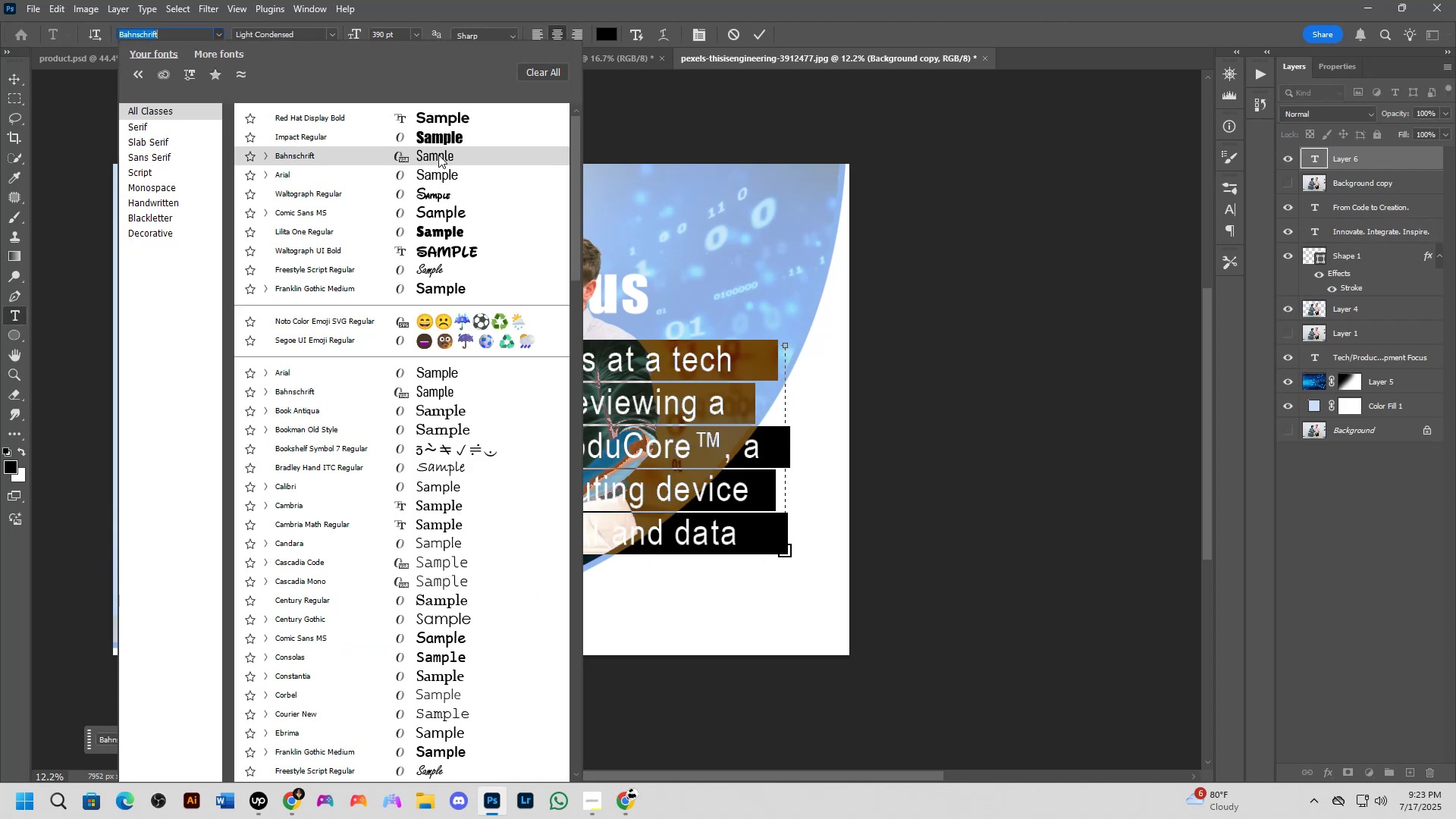 
left_click([438, 155])
 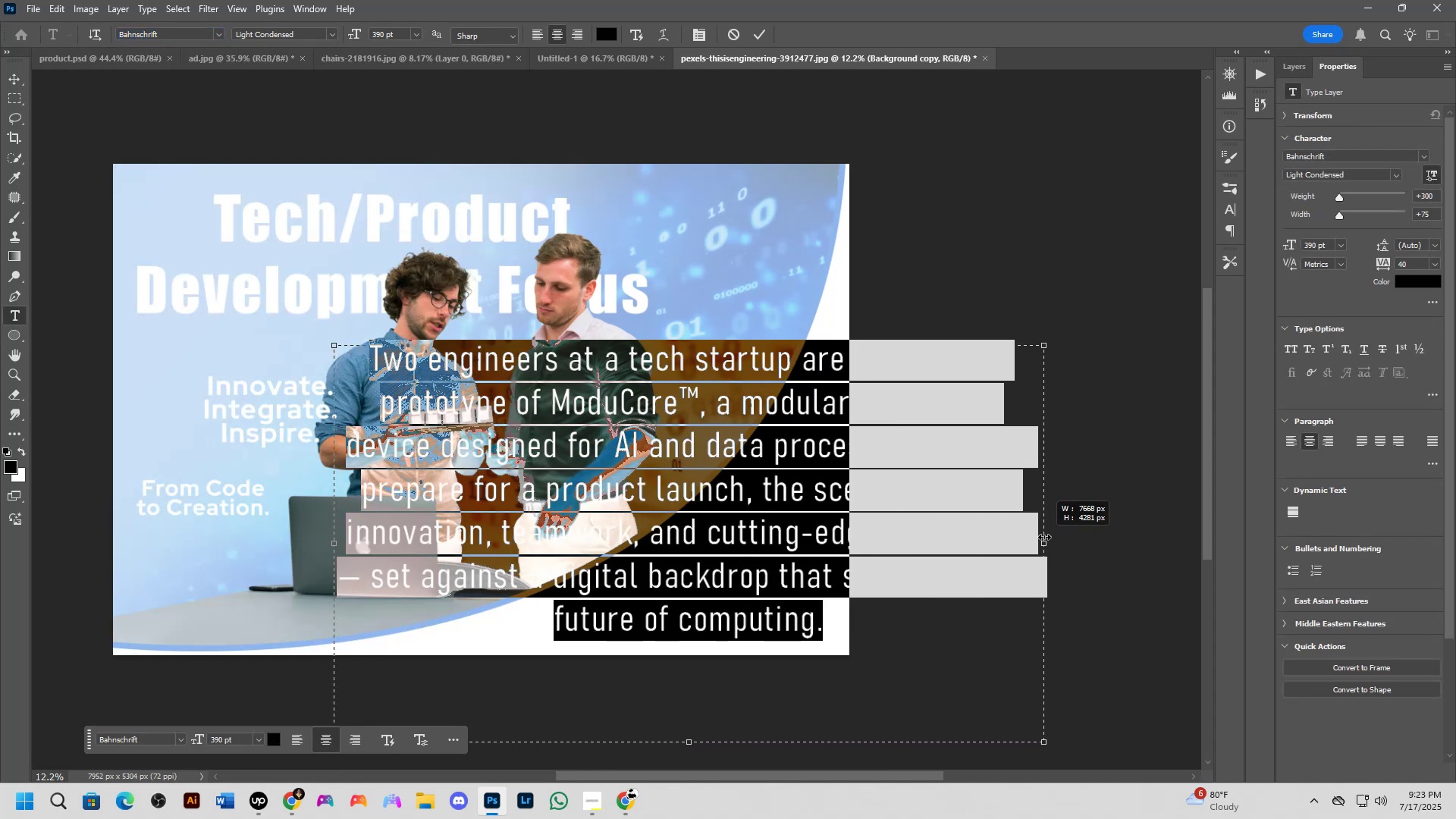 
wait(14.74)
 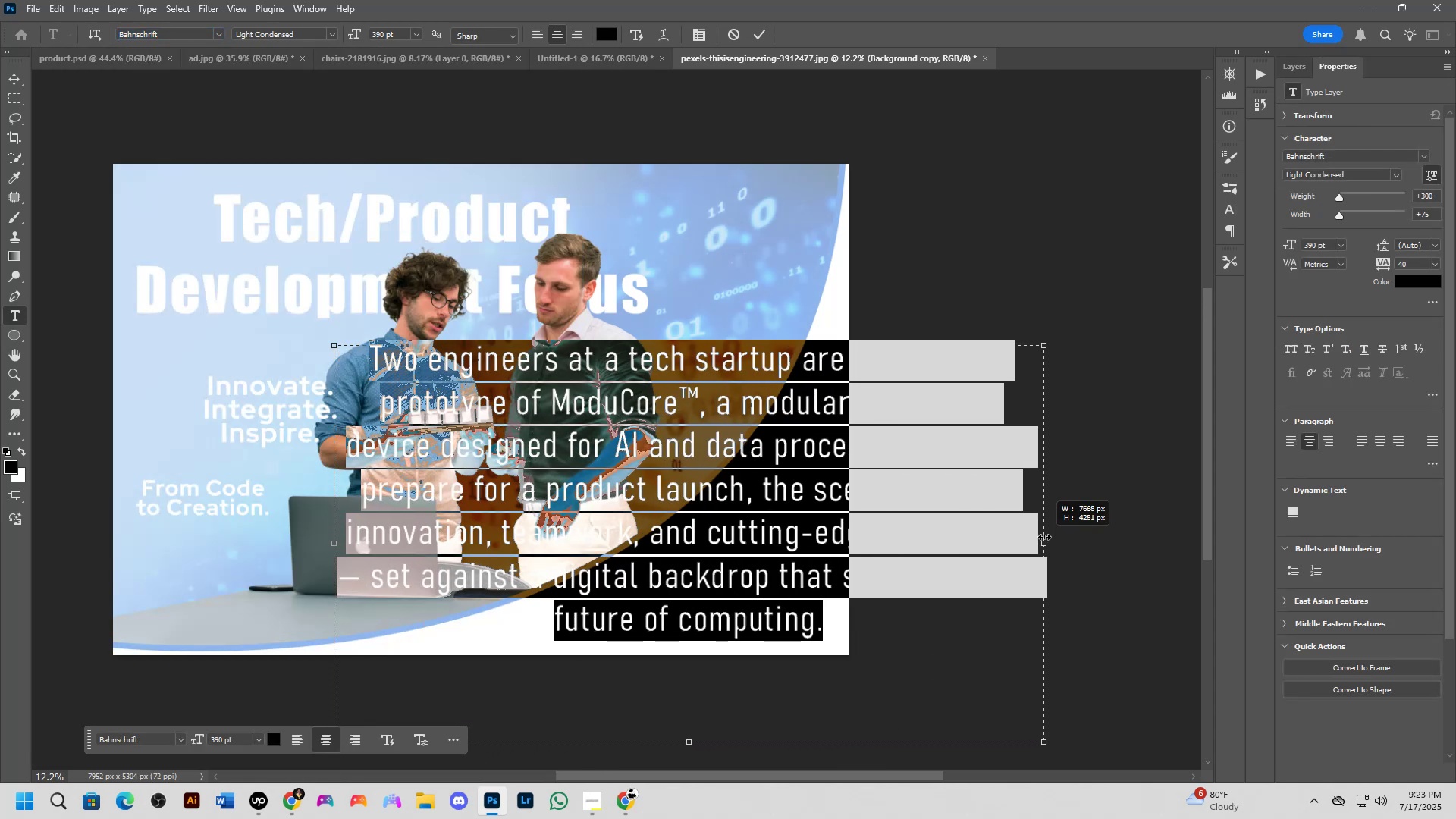 
left_click([544, 32])
 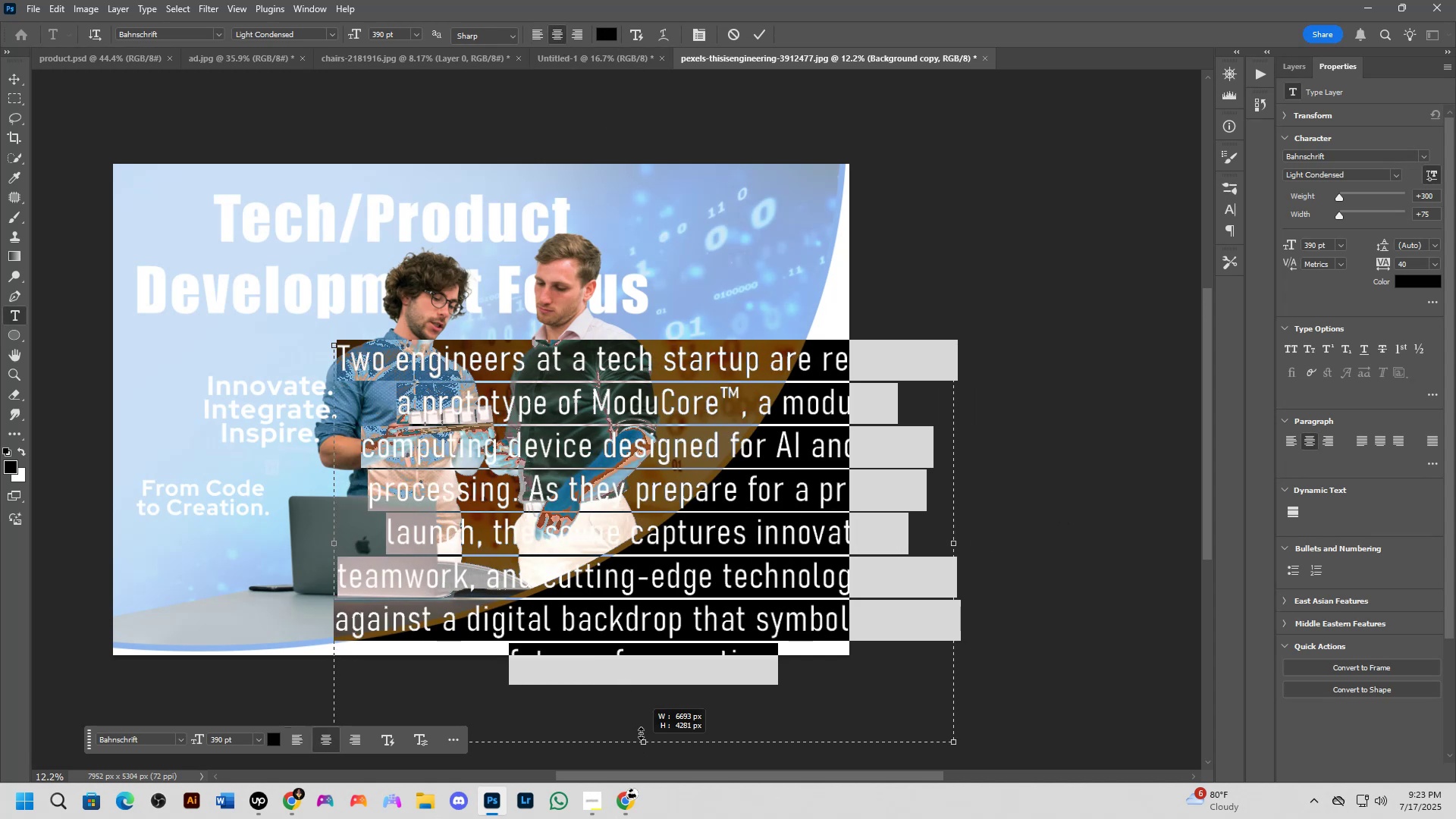 
key(NumpadEnter)
 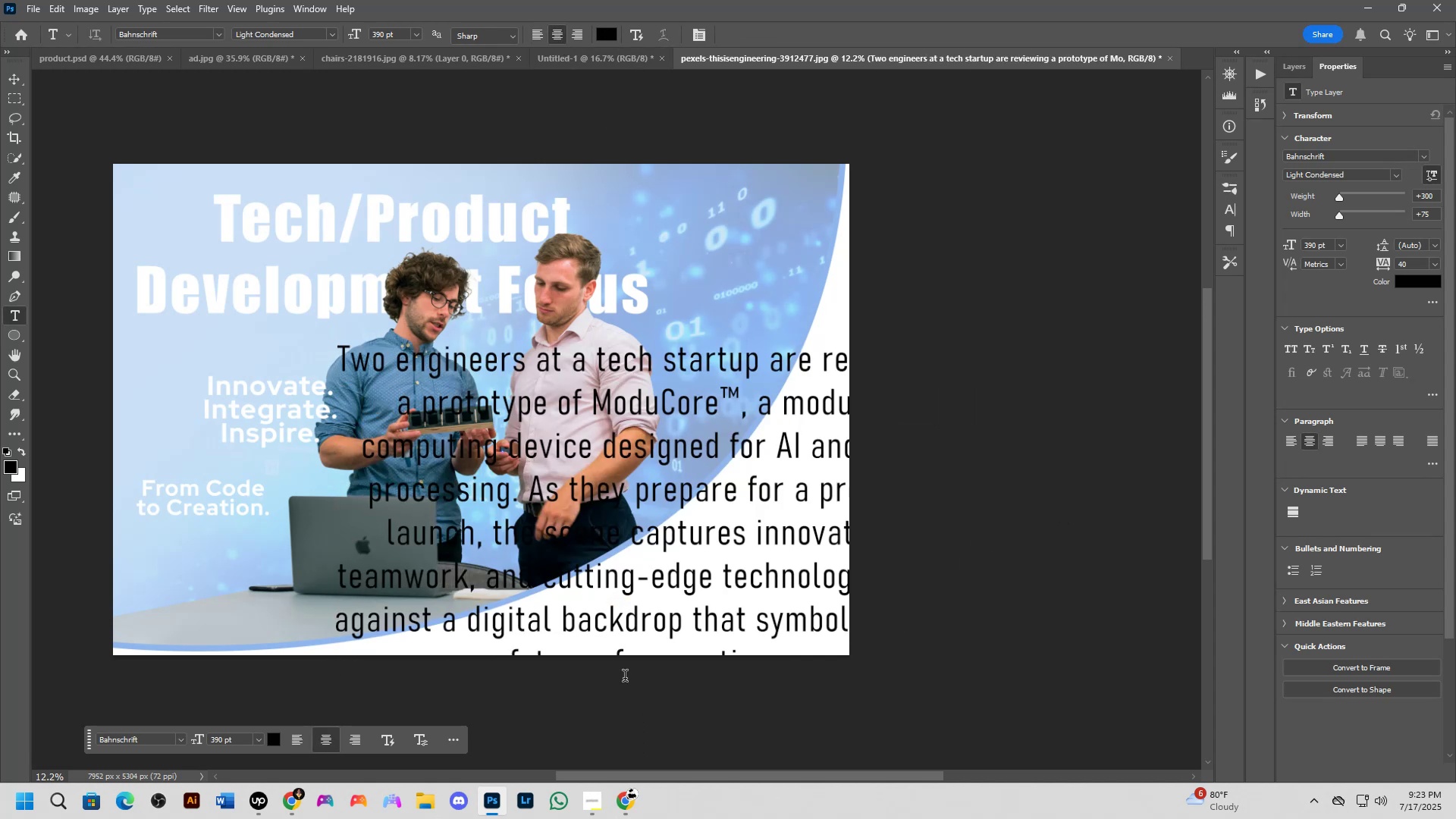 
scroll: coordinate [561, 604], scroll_direction: down, amount: 2.0
 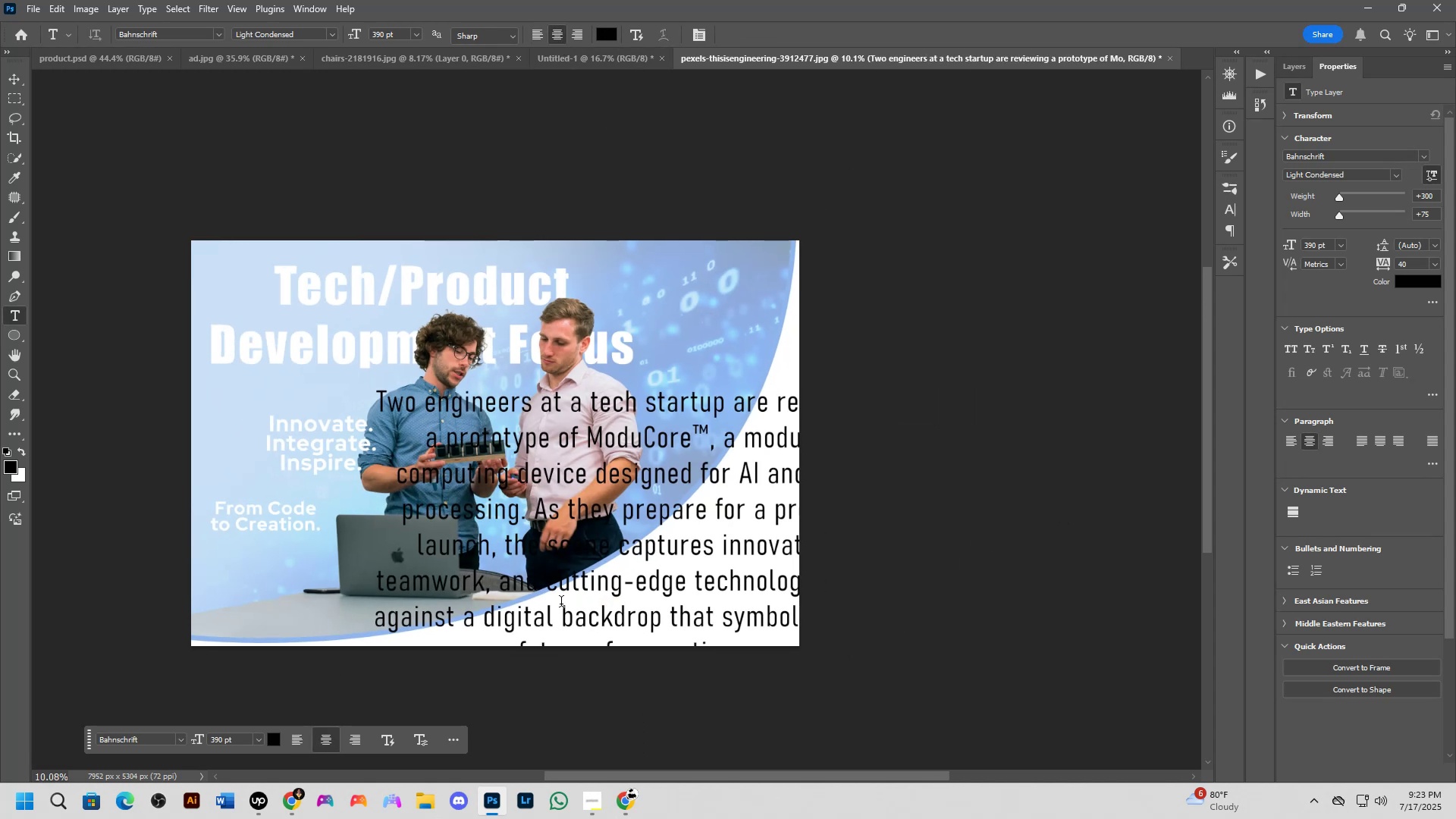 
key(Control+T)
 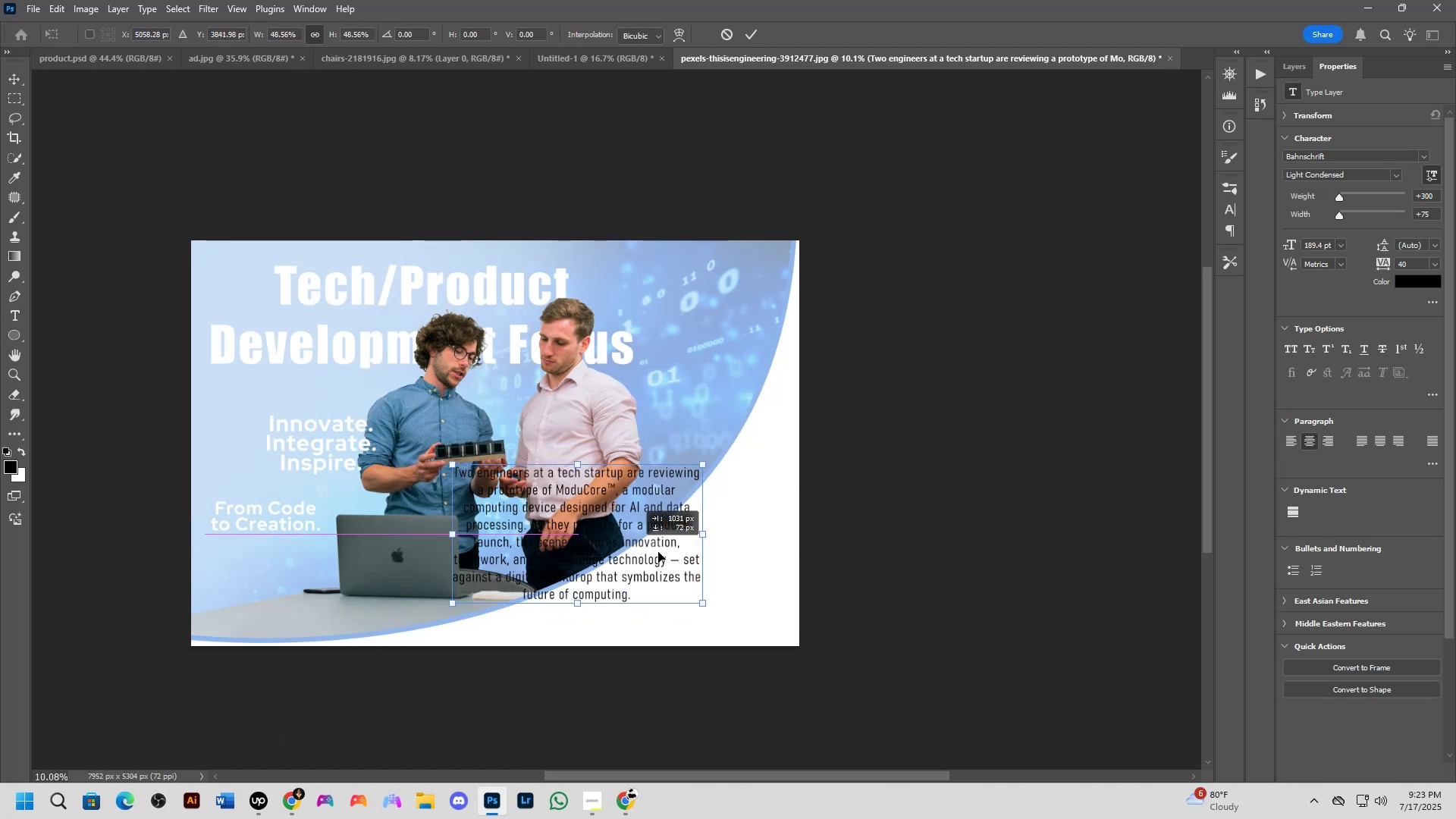 
wait(6.02)
 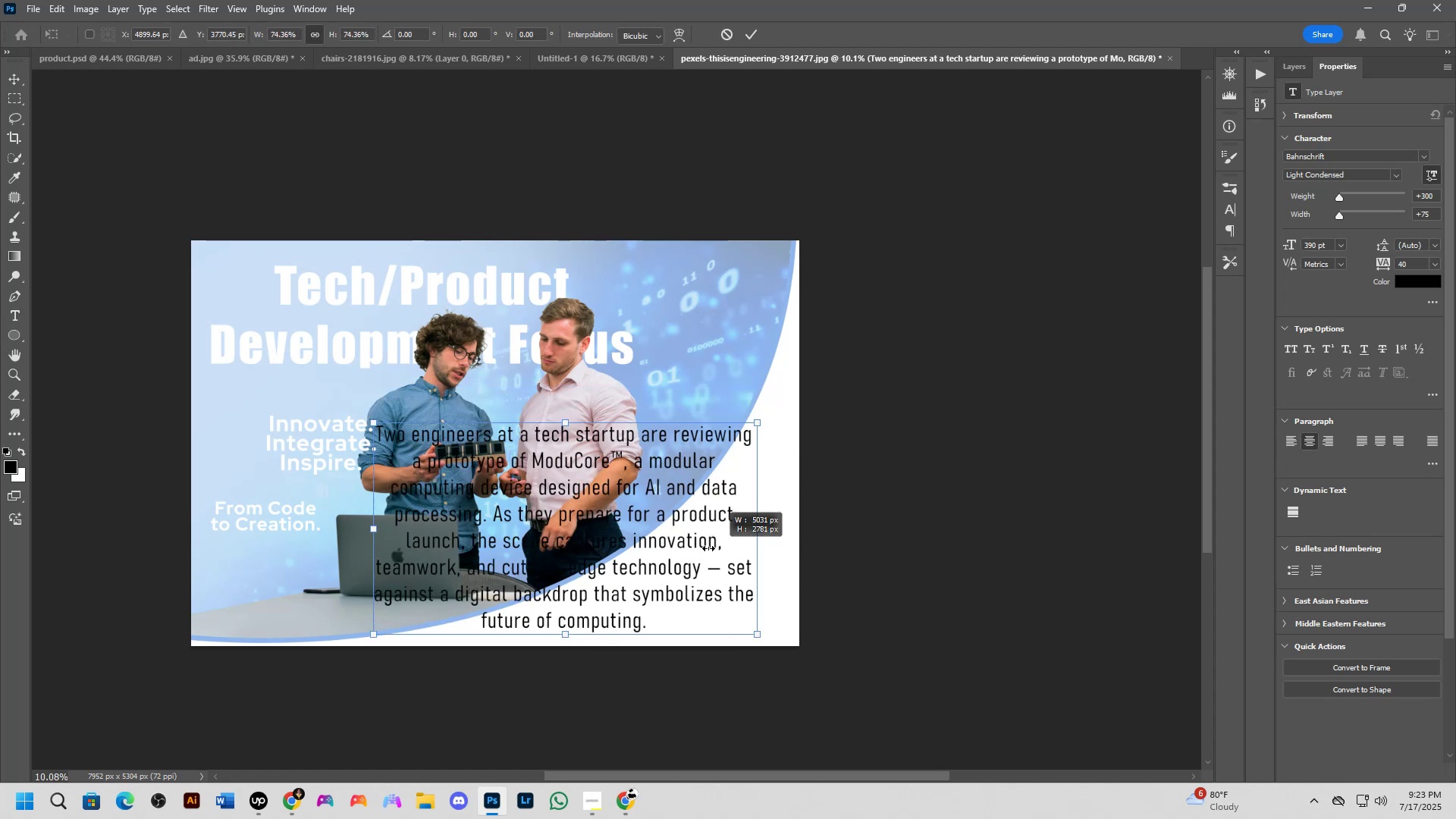 
hold_key(key=ControlLeft, duration=0.9)
 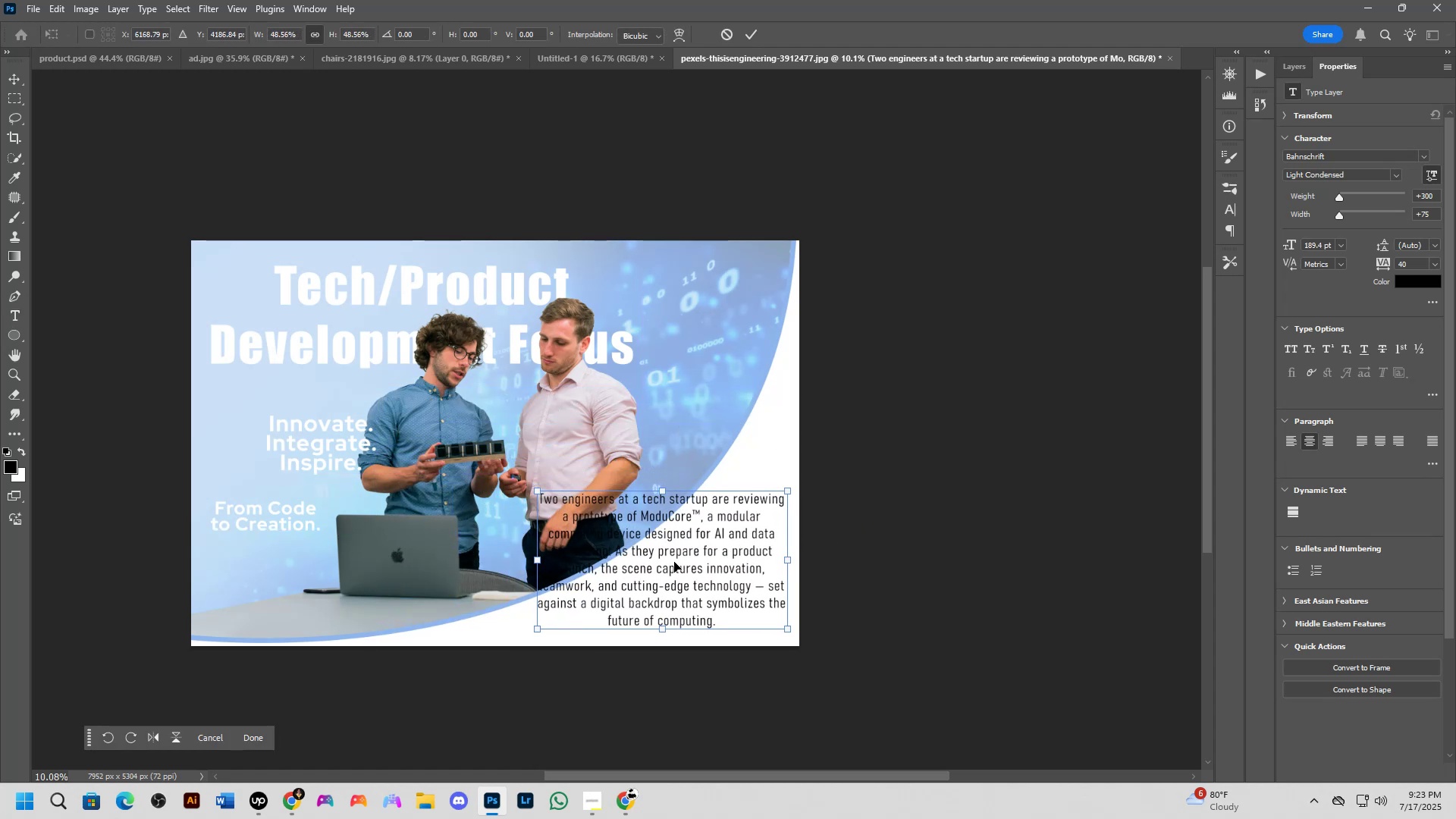 
key(NumpadEnter)
 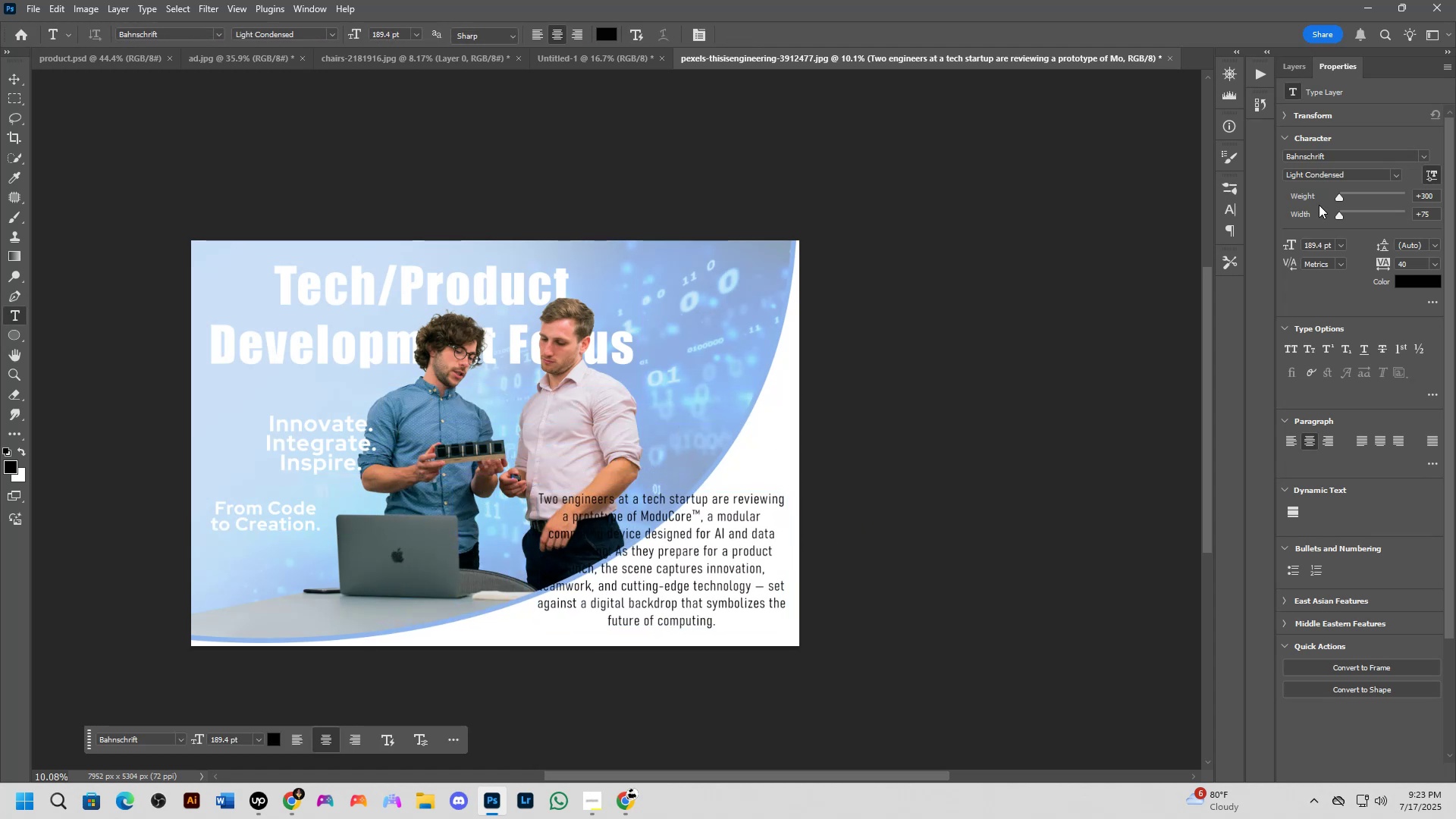 
left_click([1293, 72])
 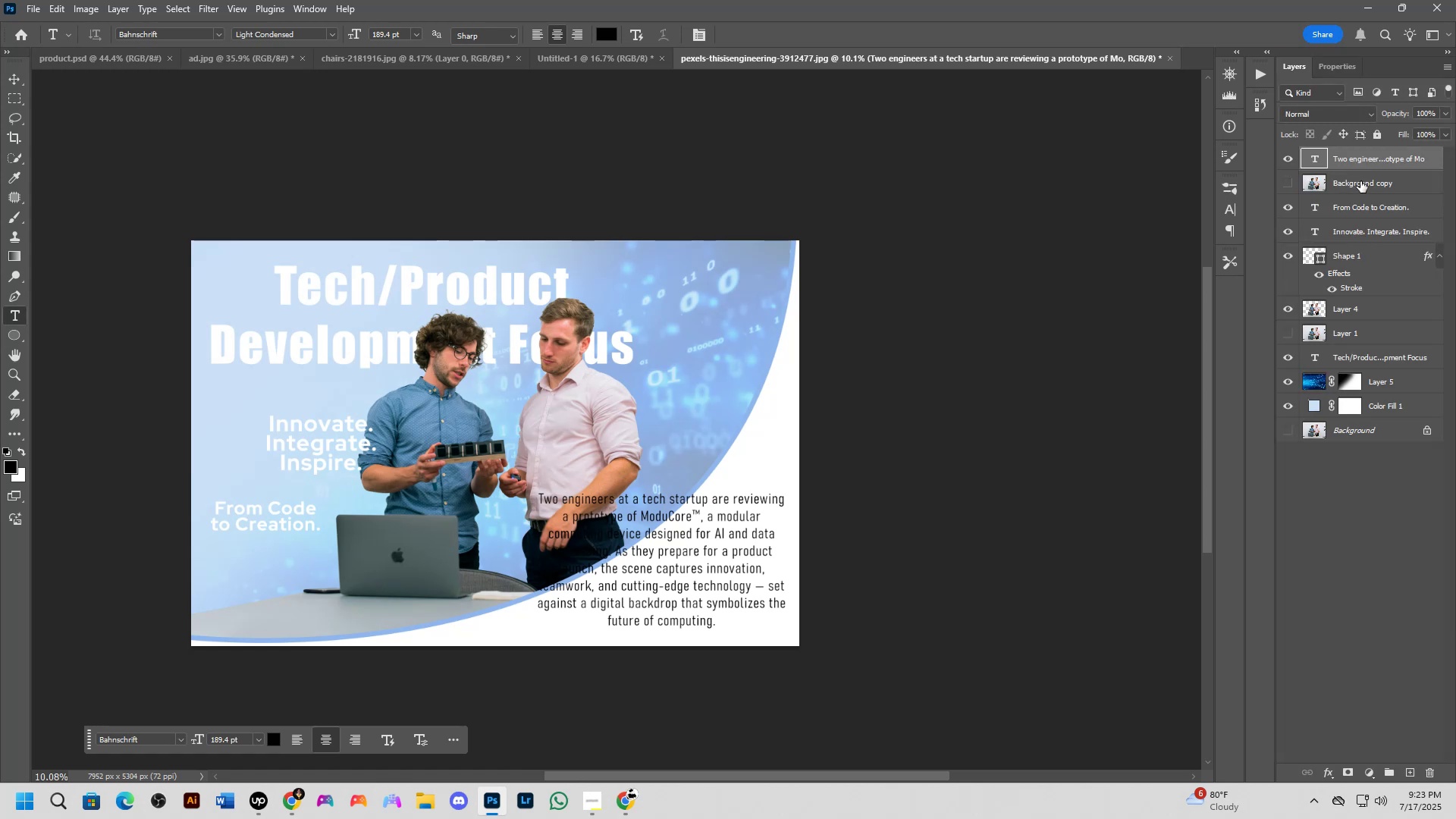 
left_click([1367, 181])
 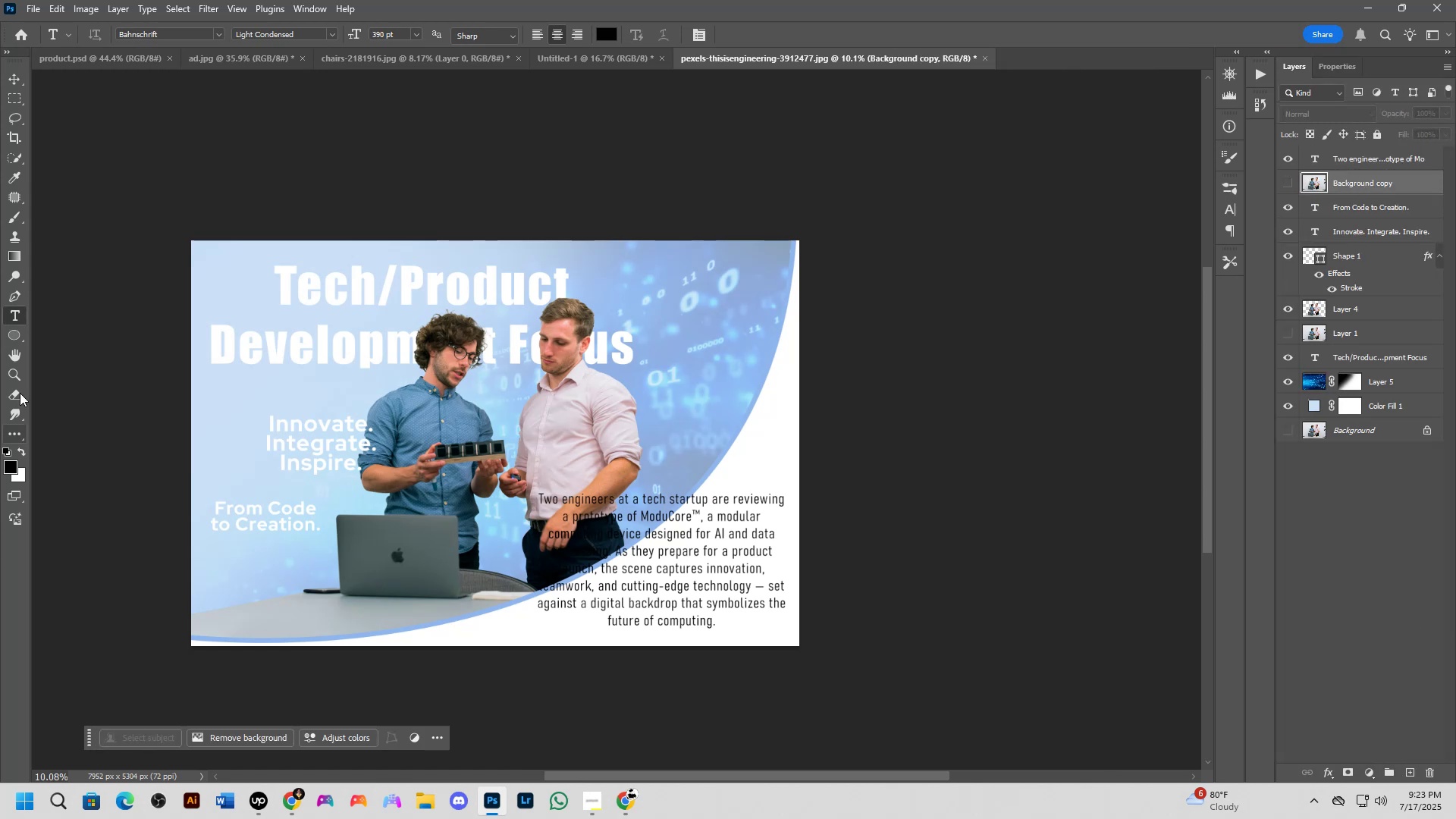 
left_click([14, 338])
 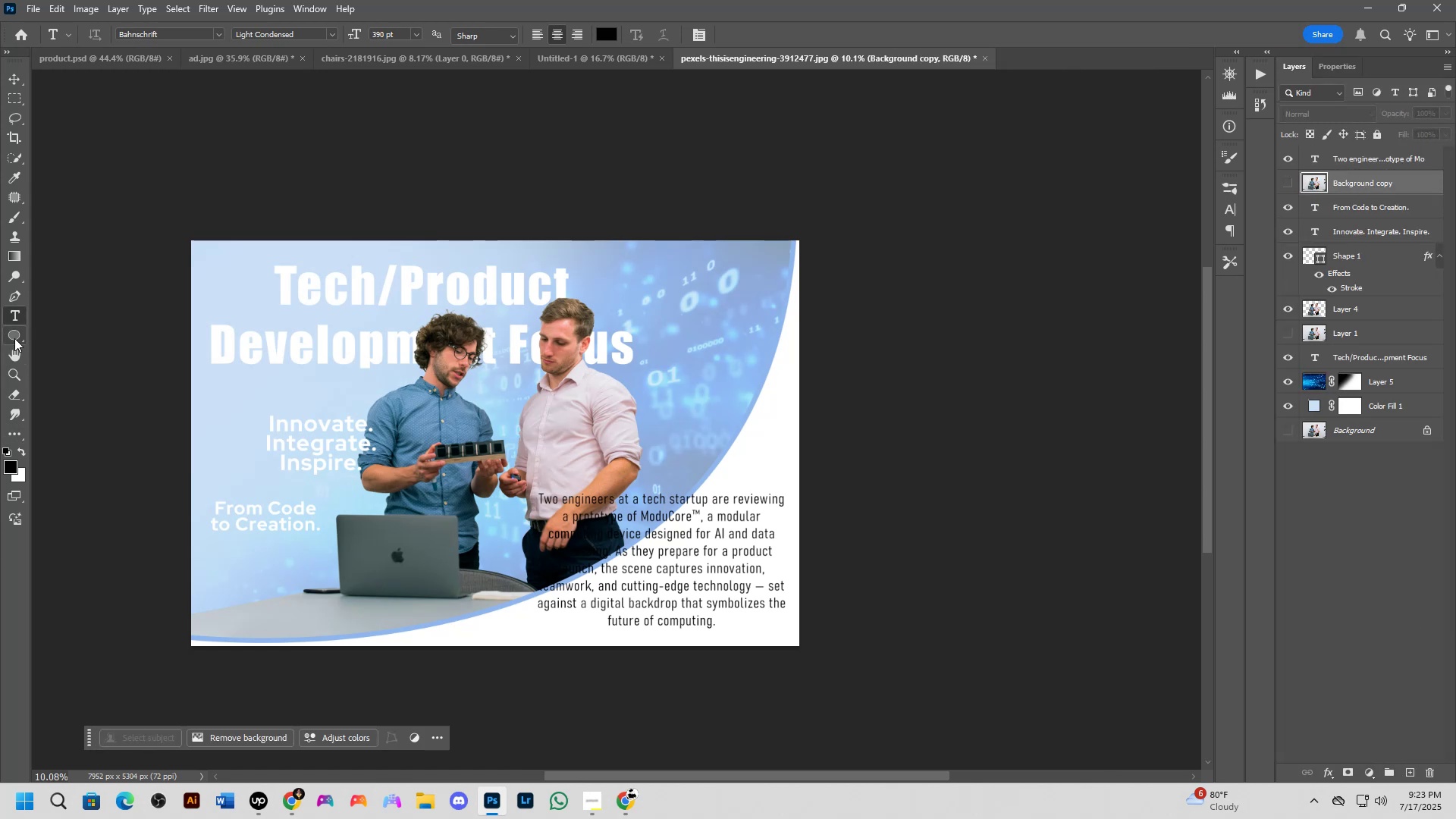 
right_click([14, 338])
 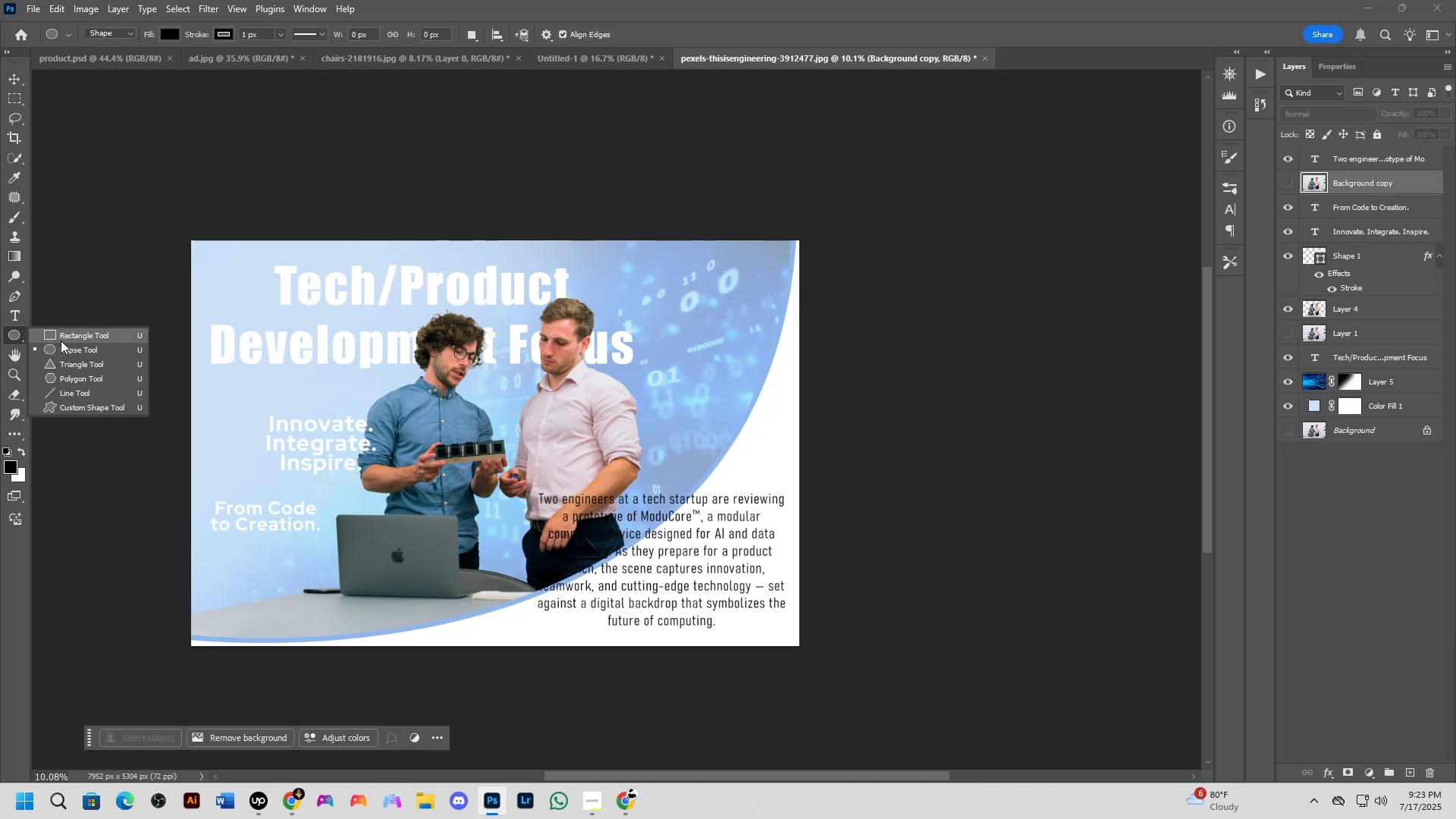 
left_click([61, 340])
 